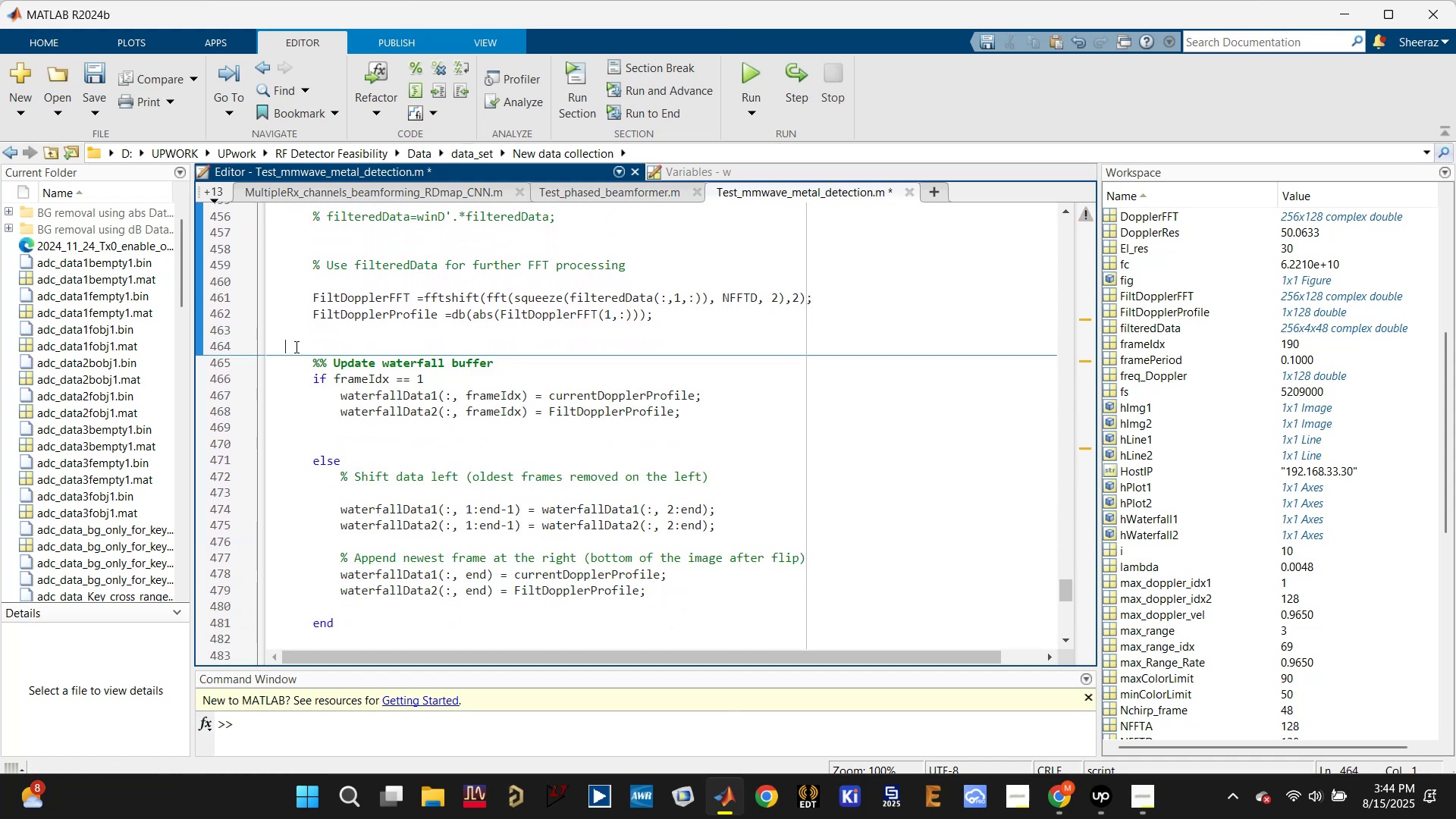 
key(Backspace)
 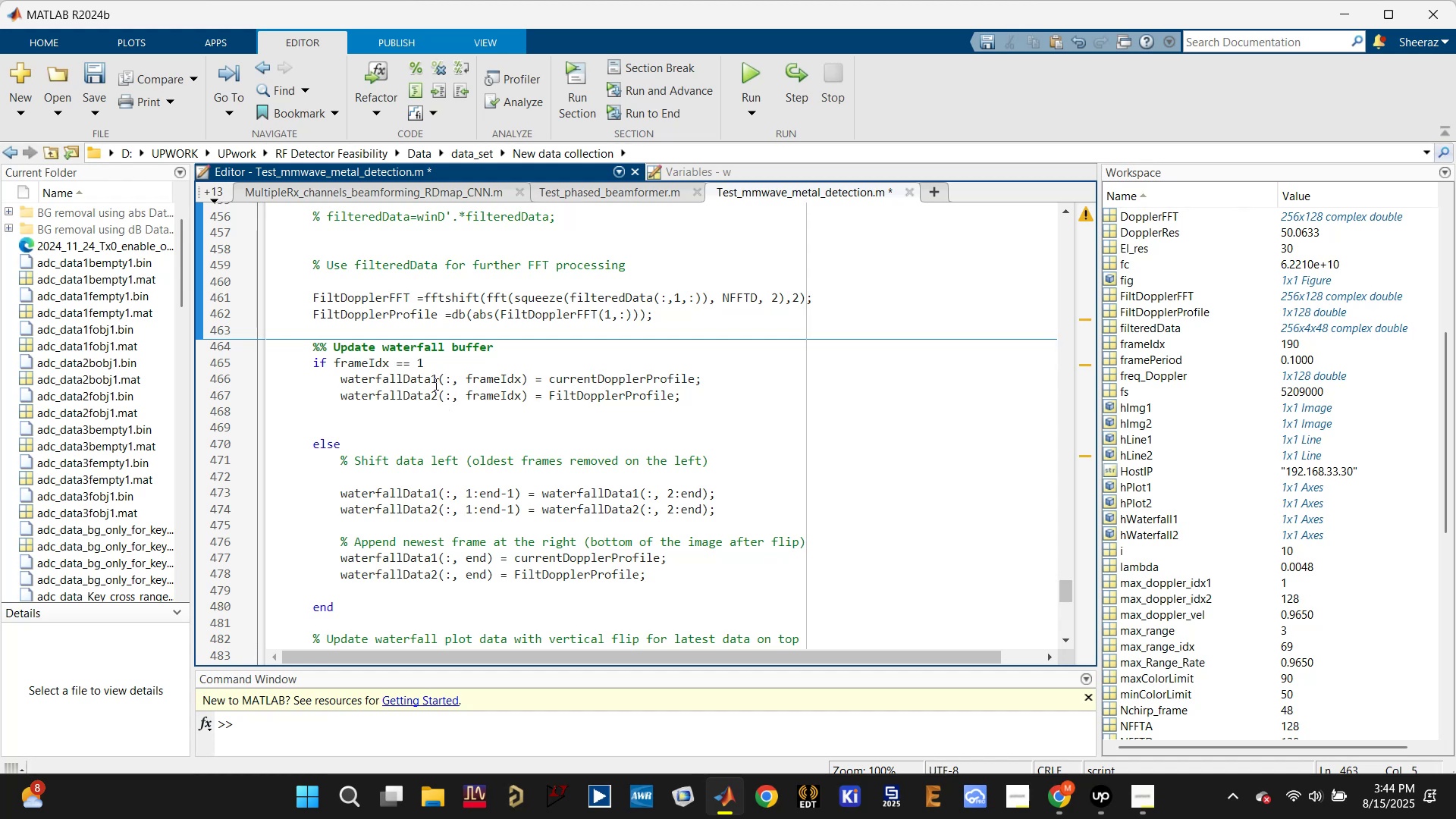 
left_click_drag(start_coordinate=[435, 381], to_coordinate=[428, 381])
 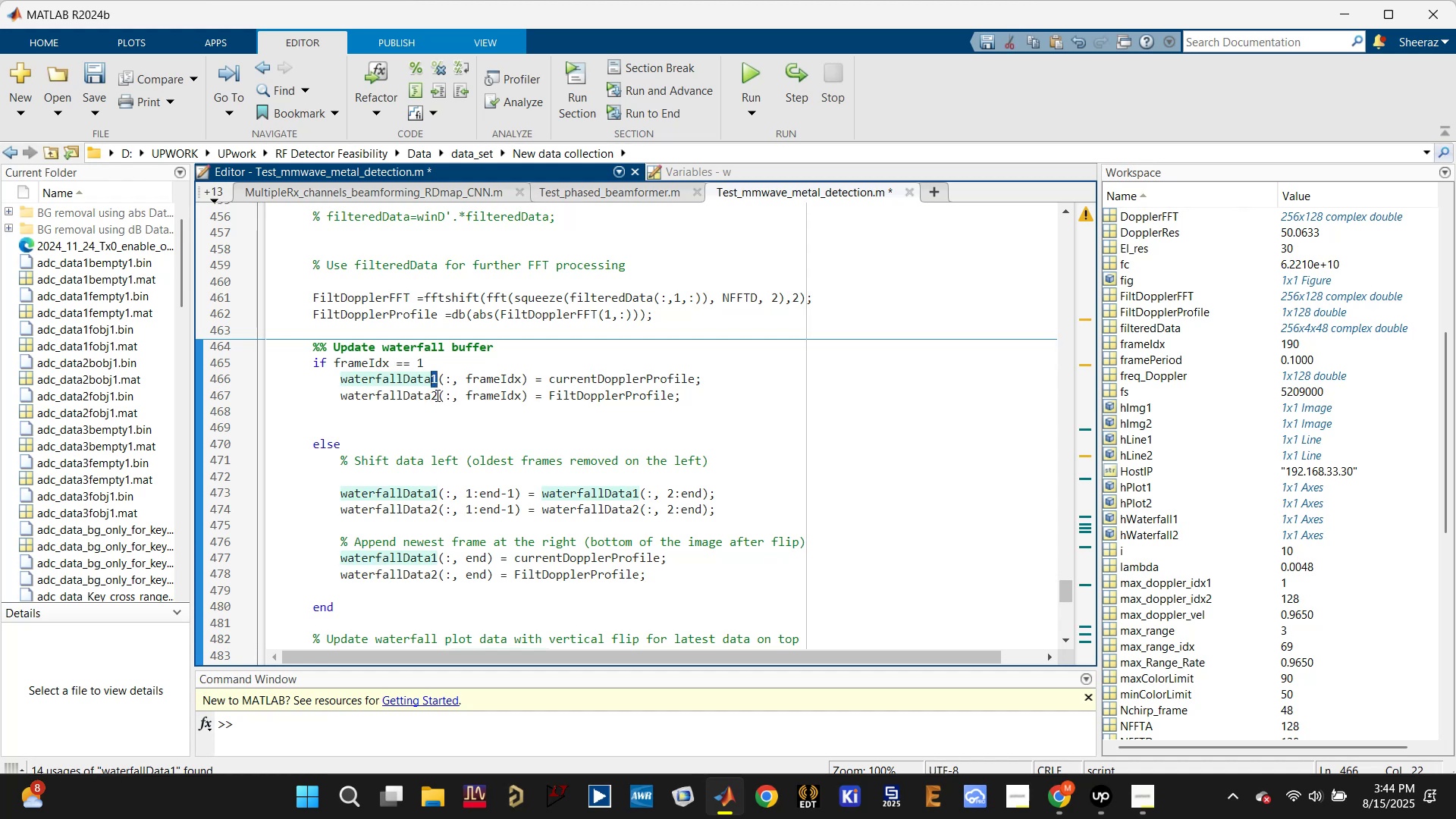 
key(3)
 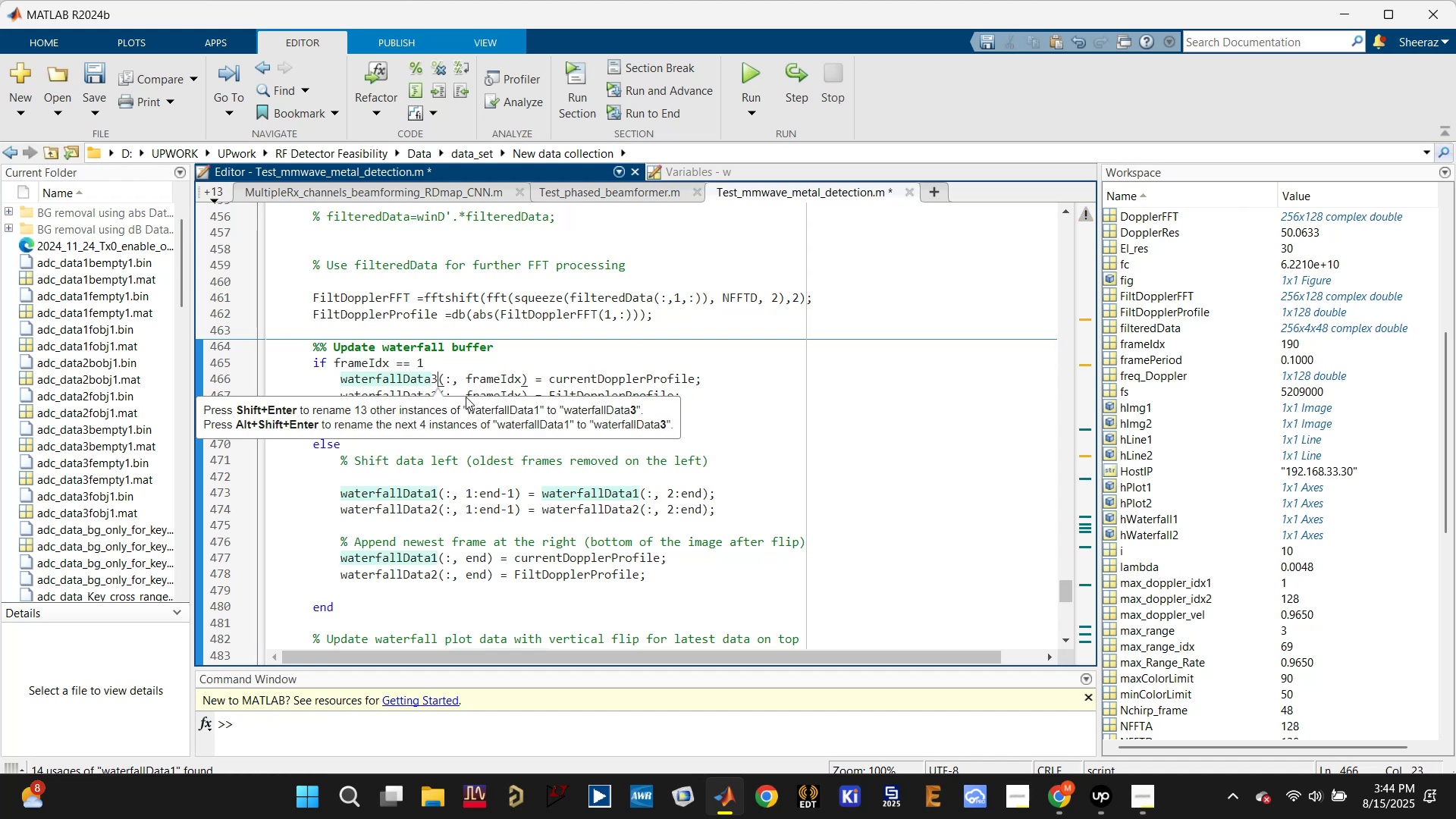 
left_click([469, 378])
 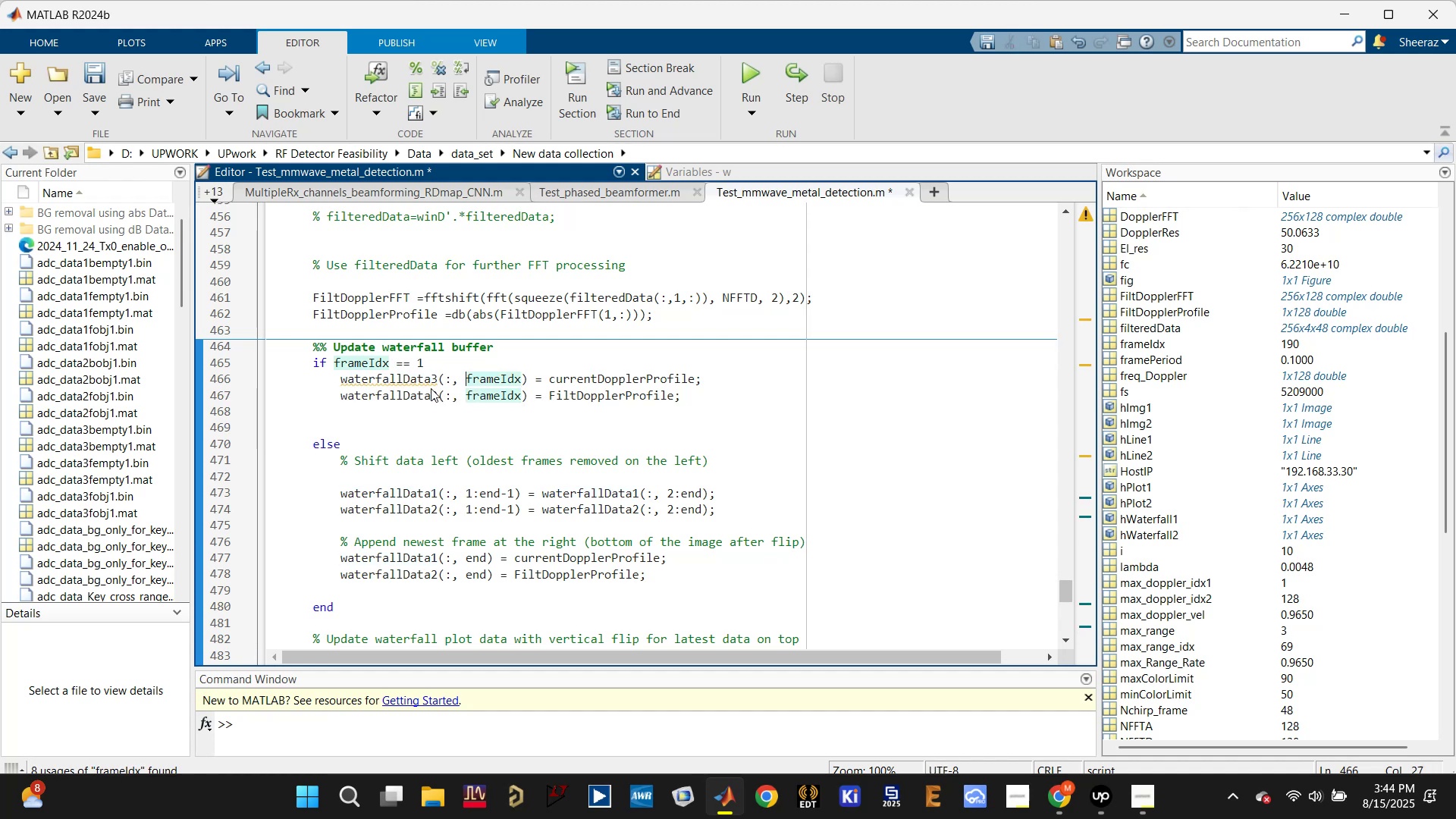 
left_click_drag(start_coordinate=[431, 392], to_coordinate=[437, 396])
 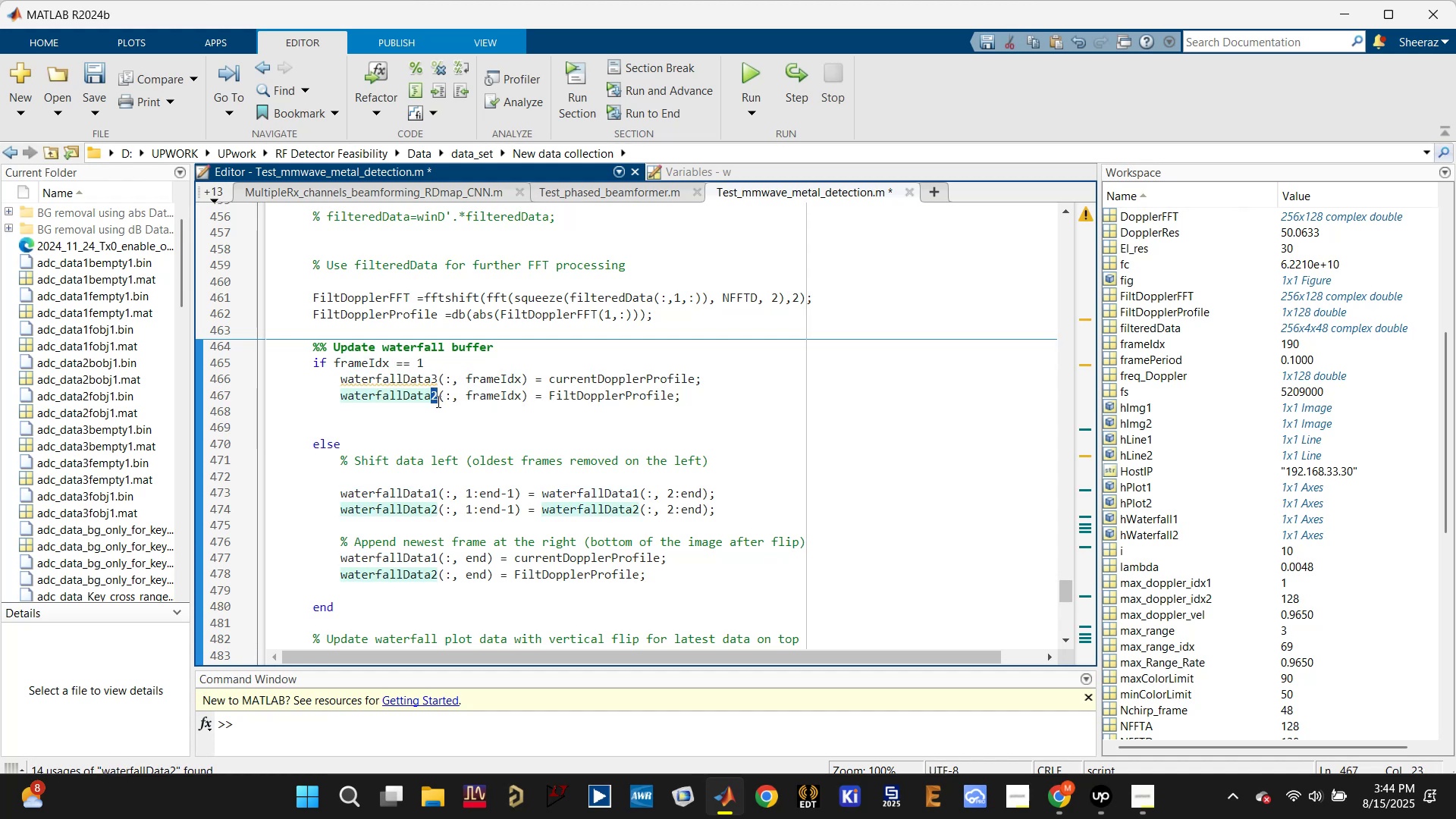 
key(4)
 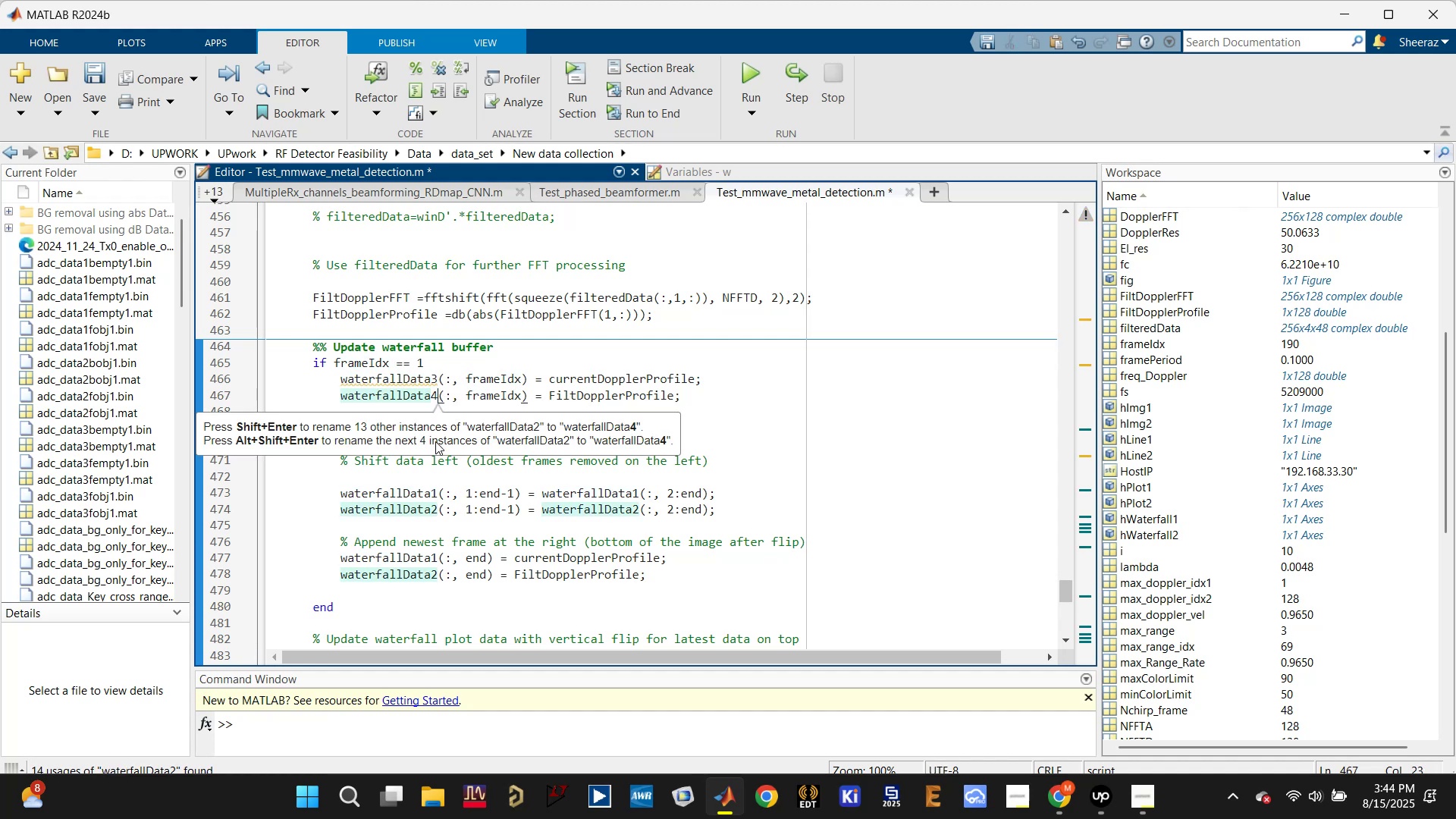 
left_click([424, 462])
 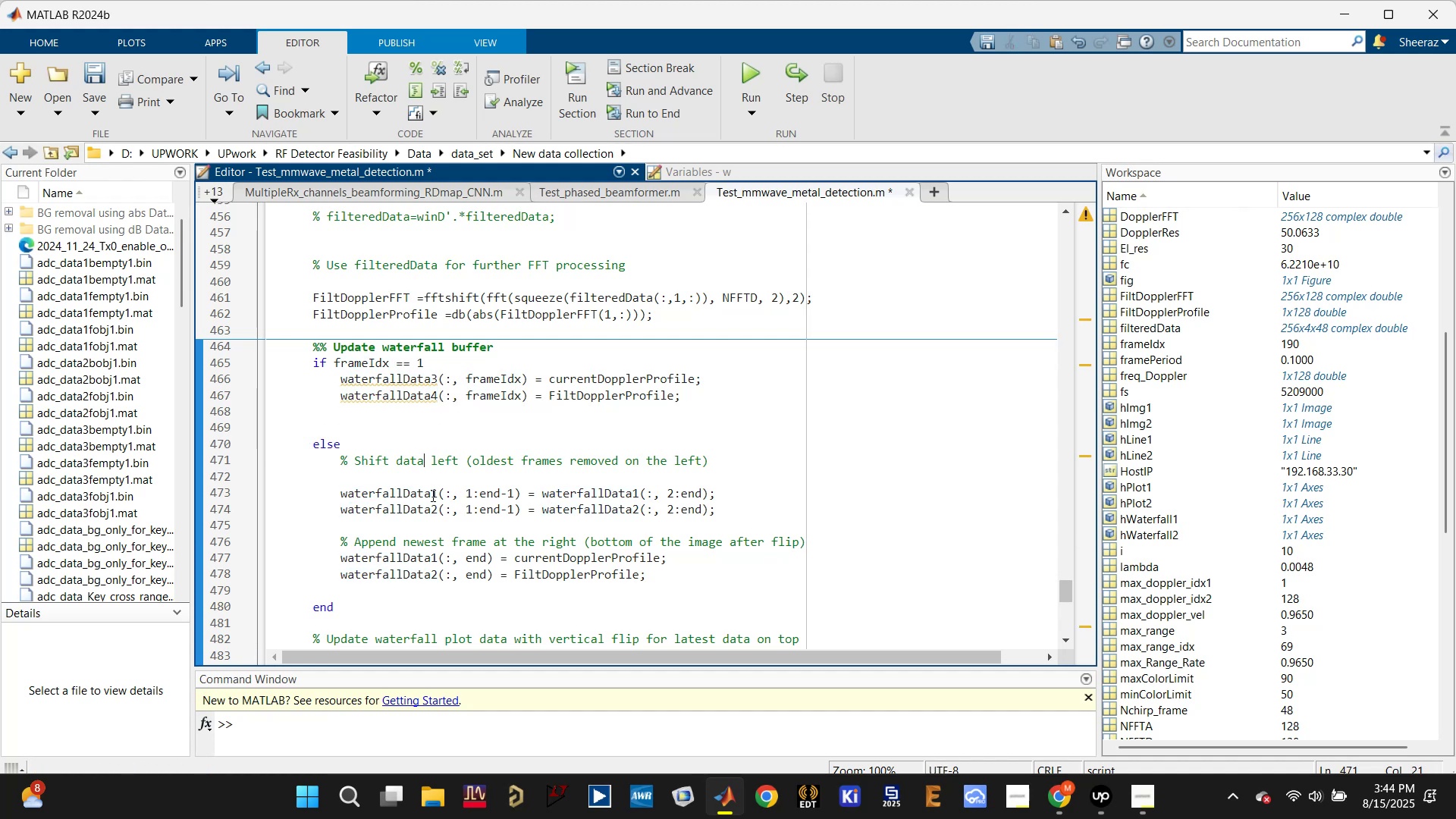 
left_click_drag(start_coordinate=[434, 495], to_coordinate=[438, 495])
 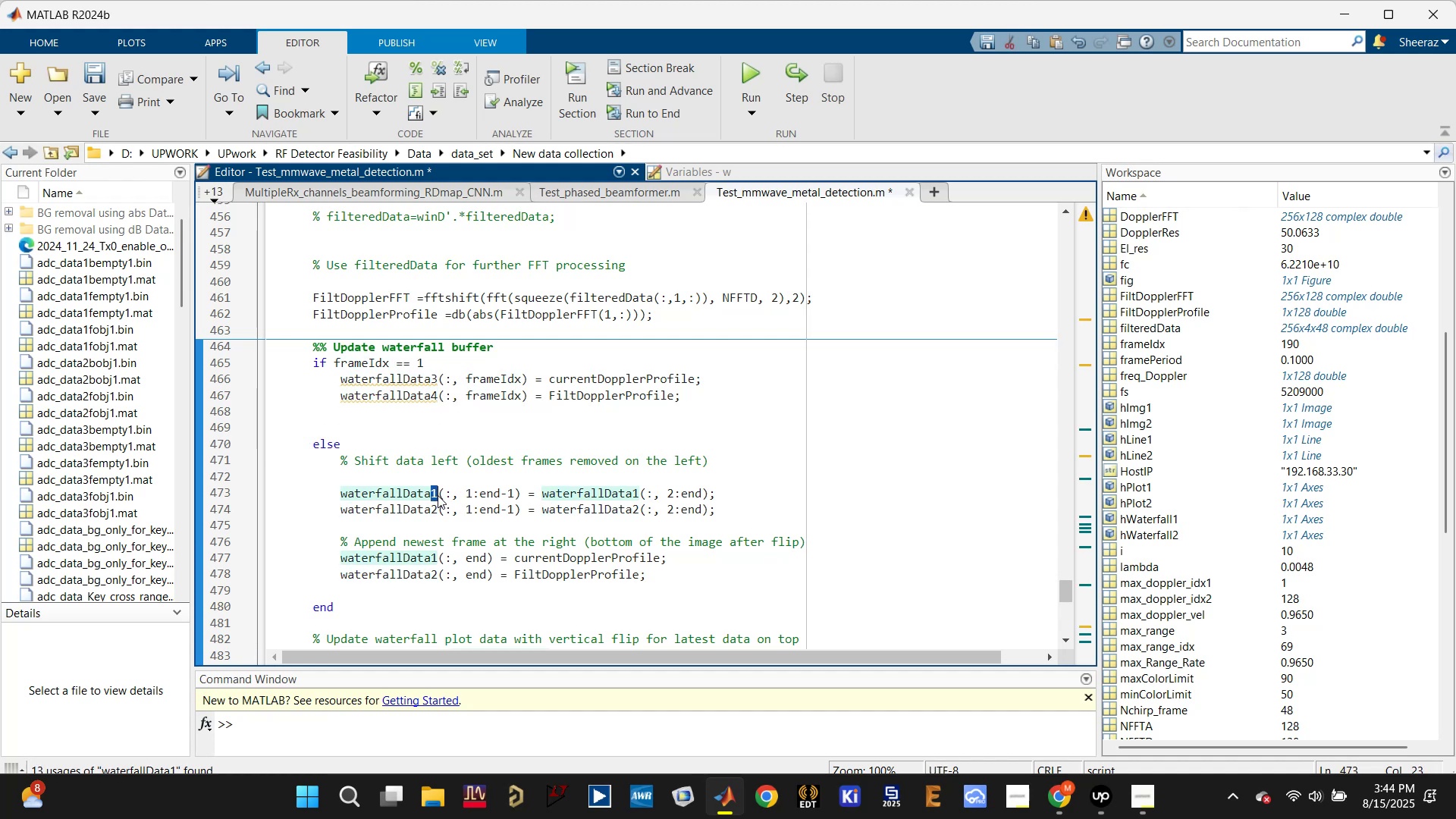 
type(343434)
 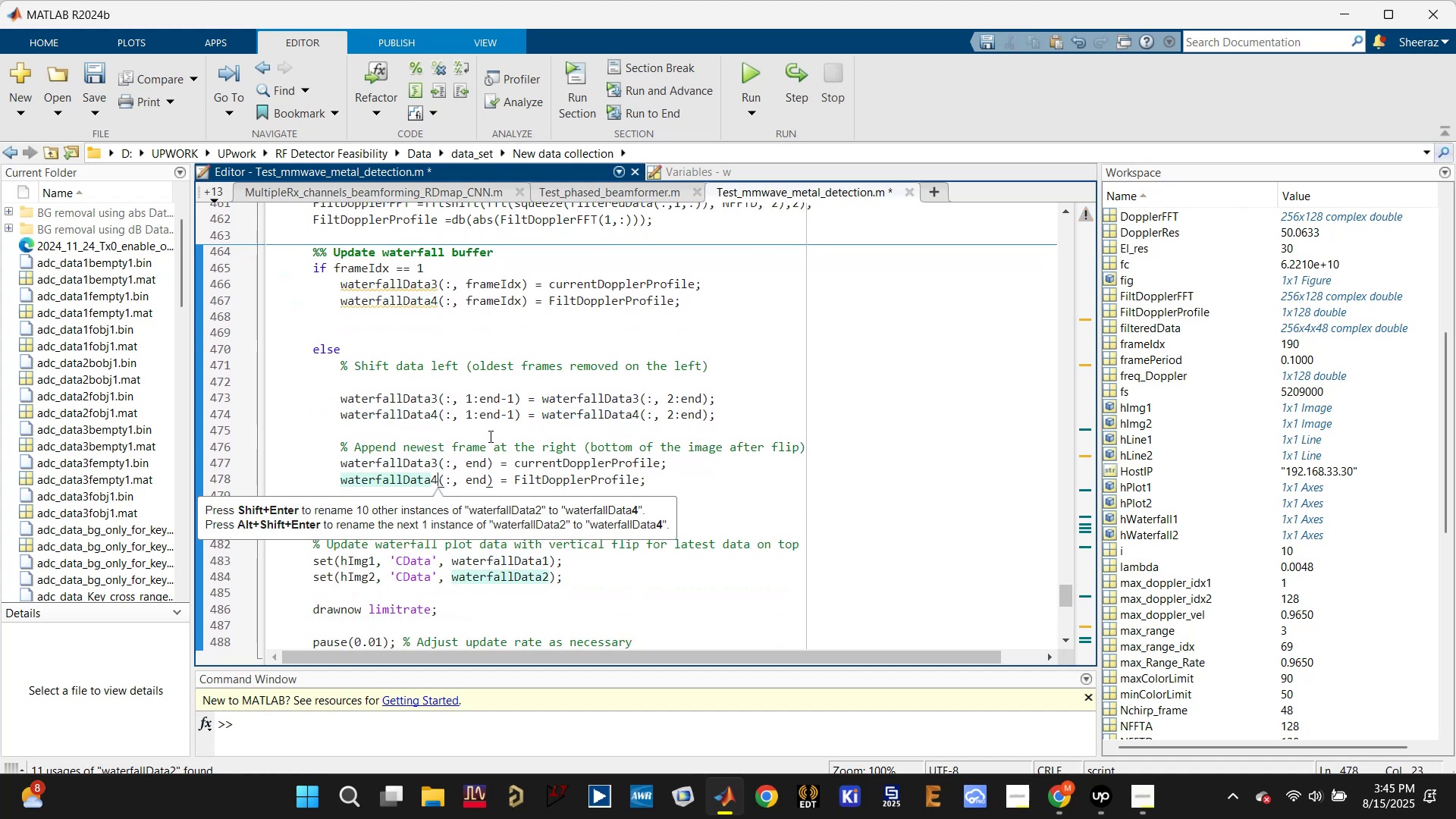 
left_click_drag(start_coordinate=[432, 506], to_coordinate=[435, 510])
 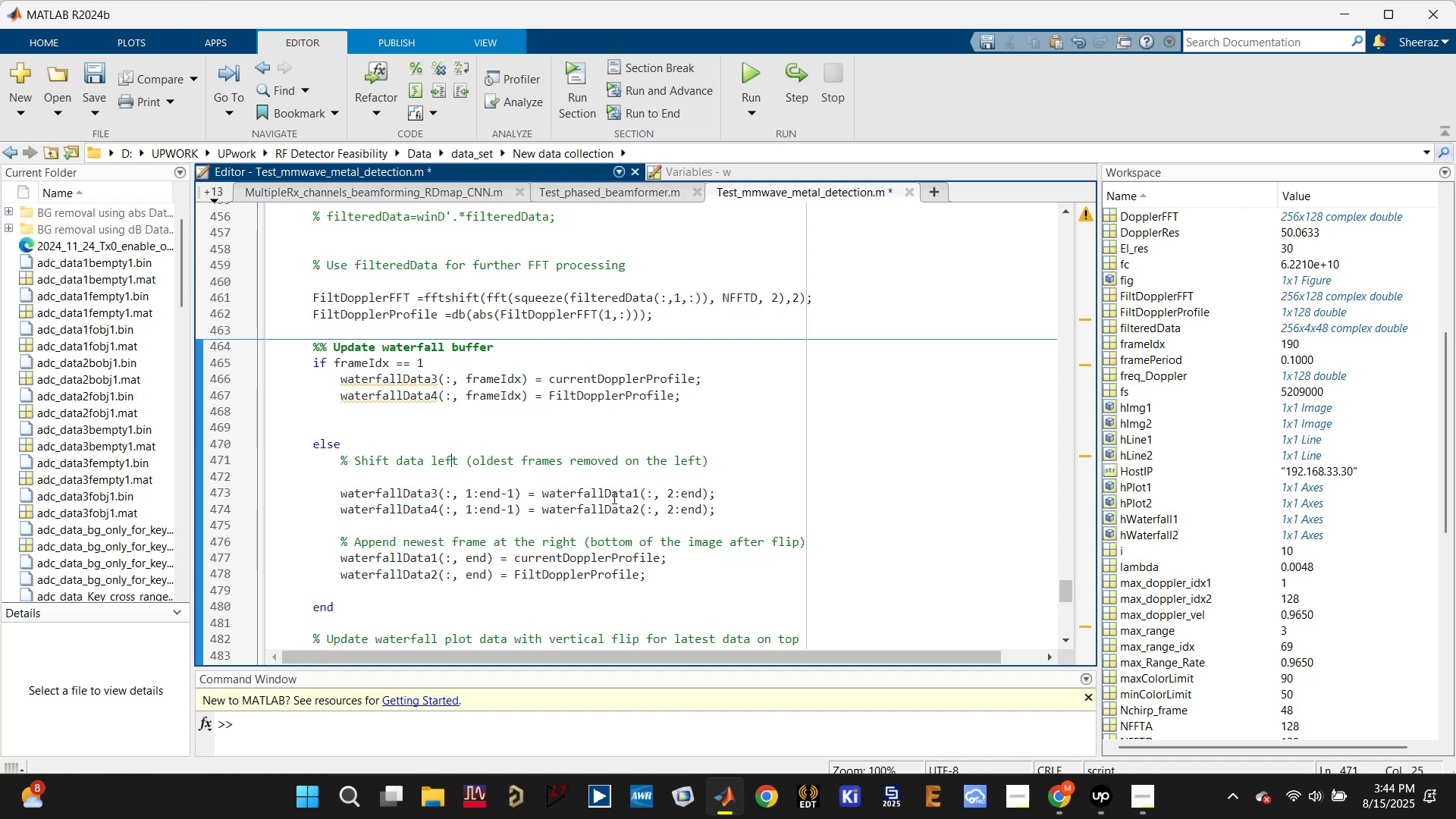 
left_click_drag(start_coordinate=[633, 495], to_coordinate=[637, 495])
 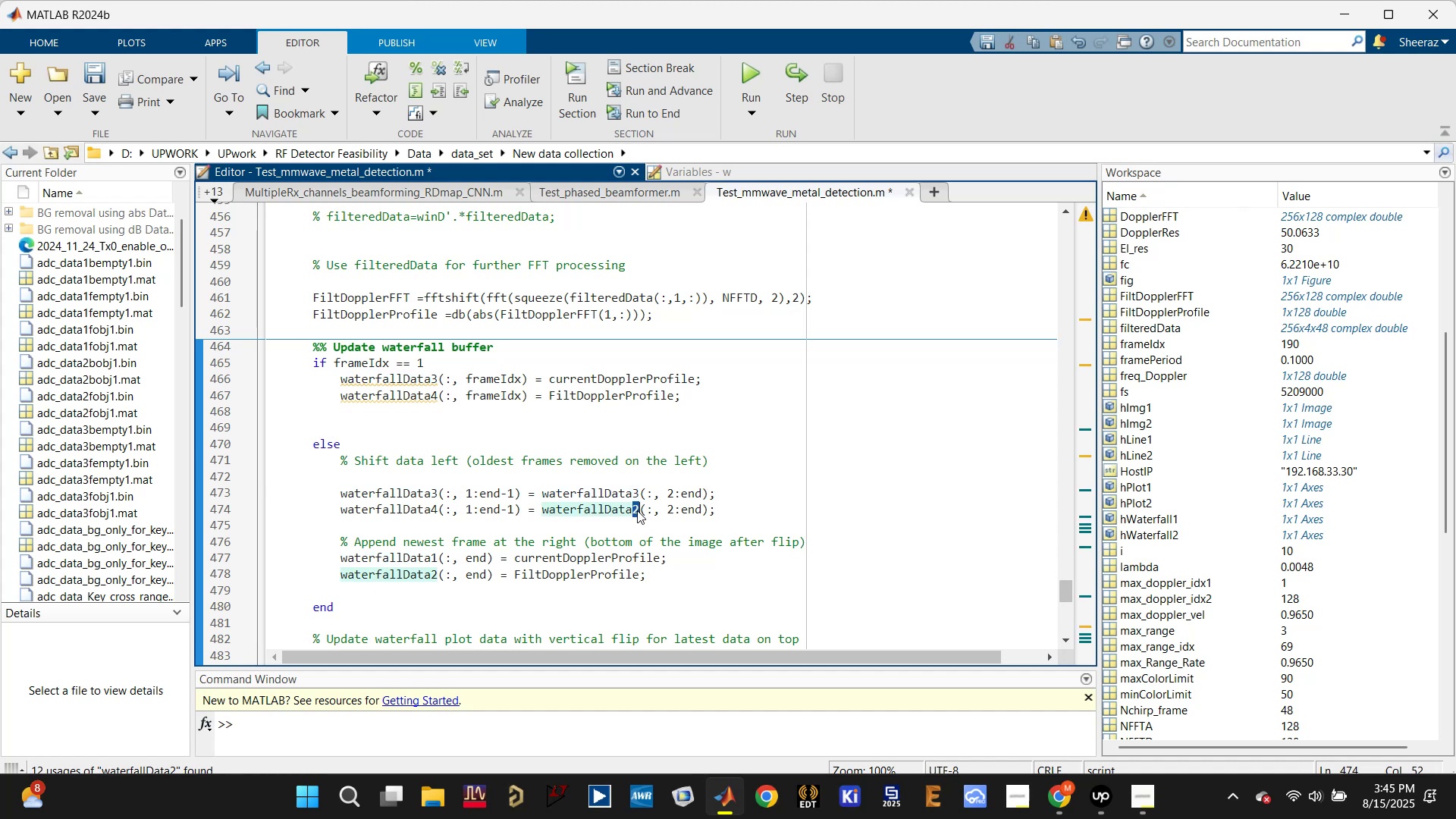 
scroll: coordinate [610, 522], scroll_direction: down, amount: 1.0
 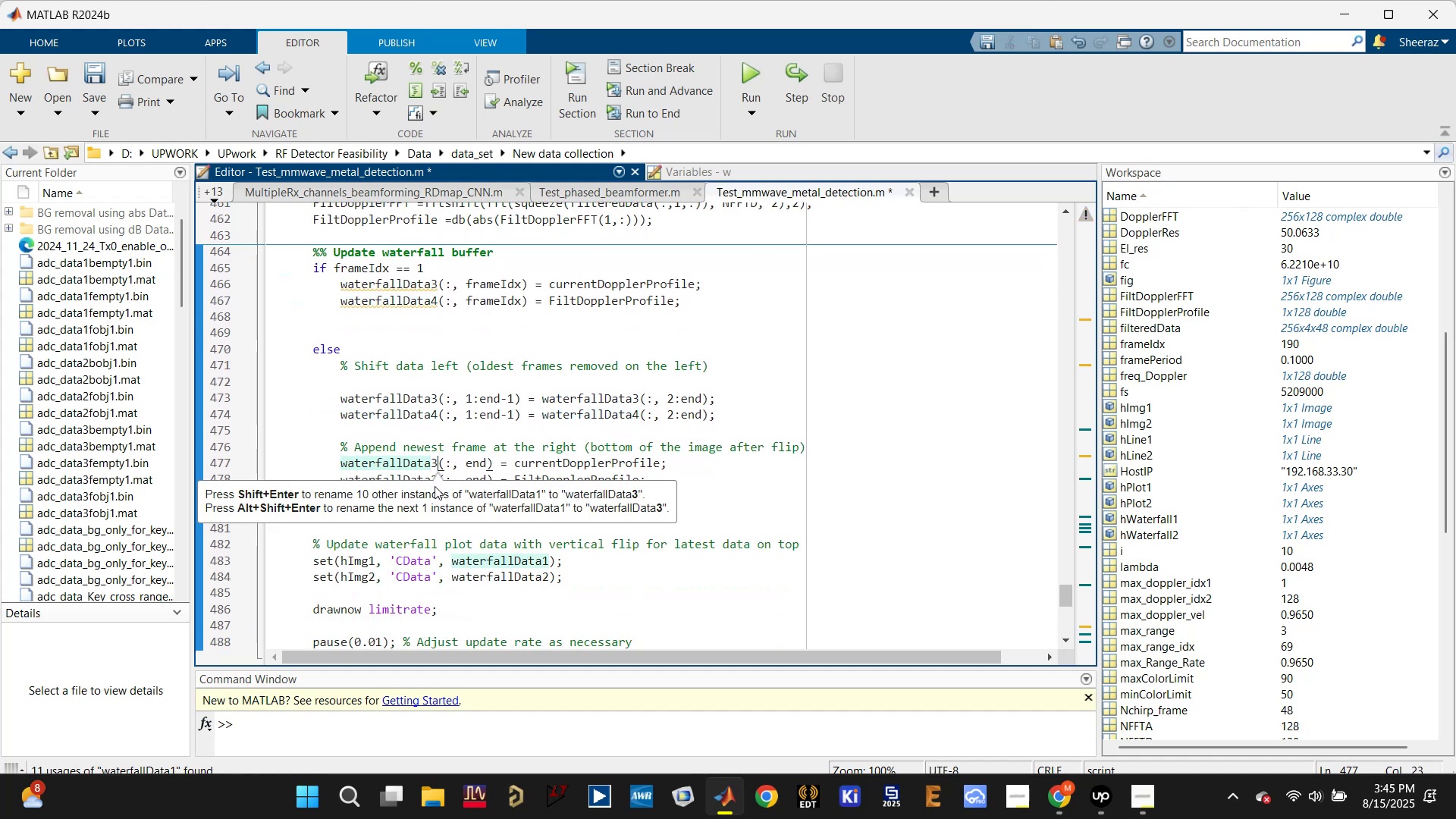 
left_click_drag(start_coordinate=[431, 479], to_coordinate=[438, 480])
 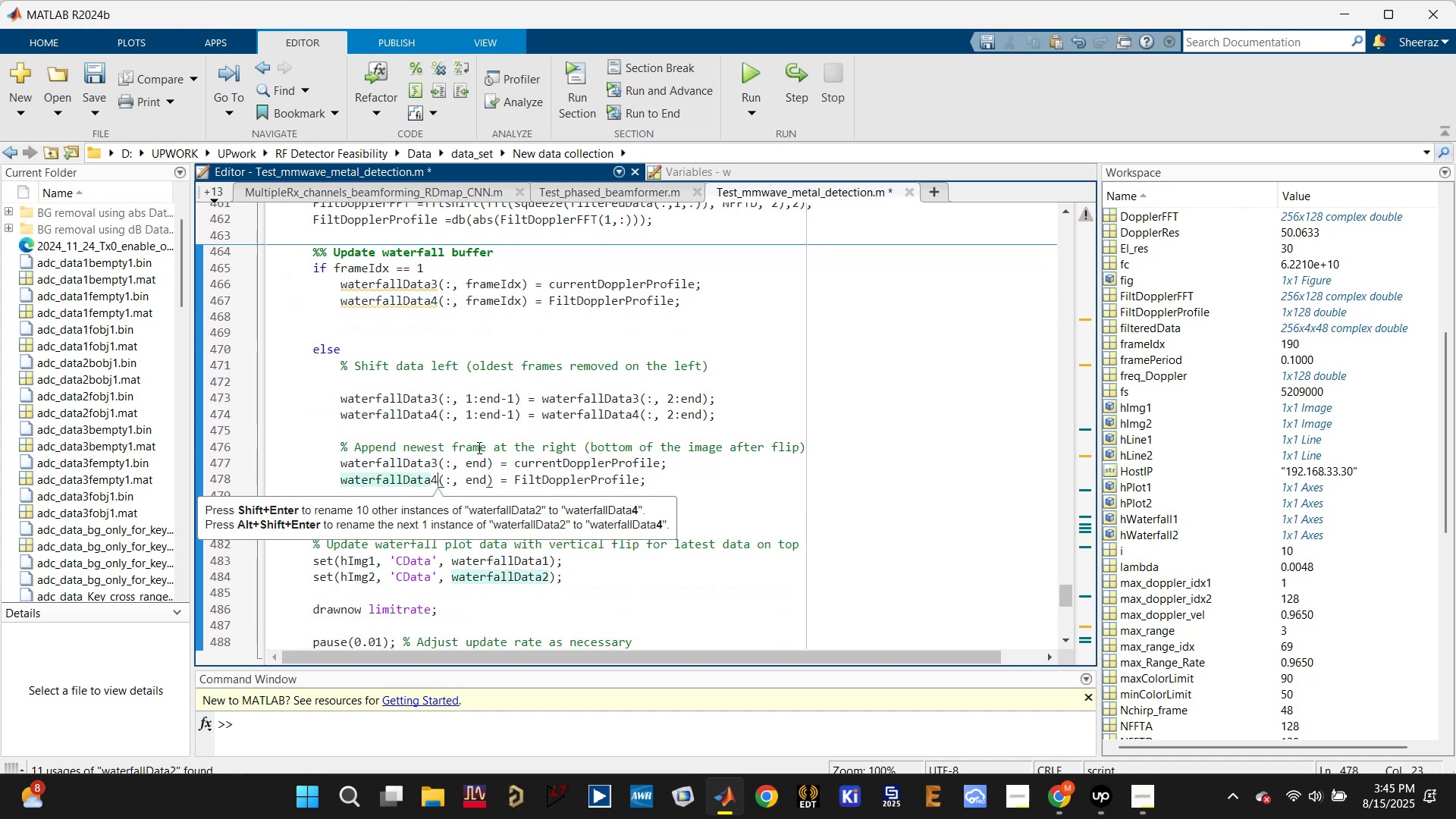 
left_click([489, 435])
 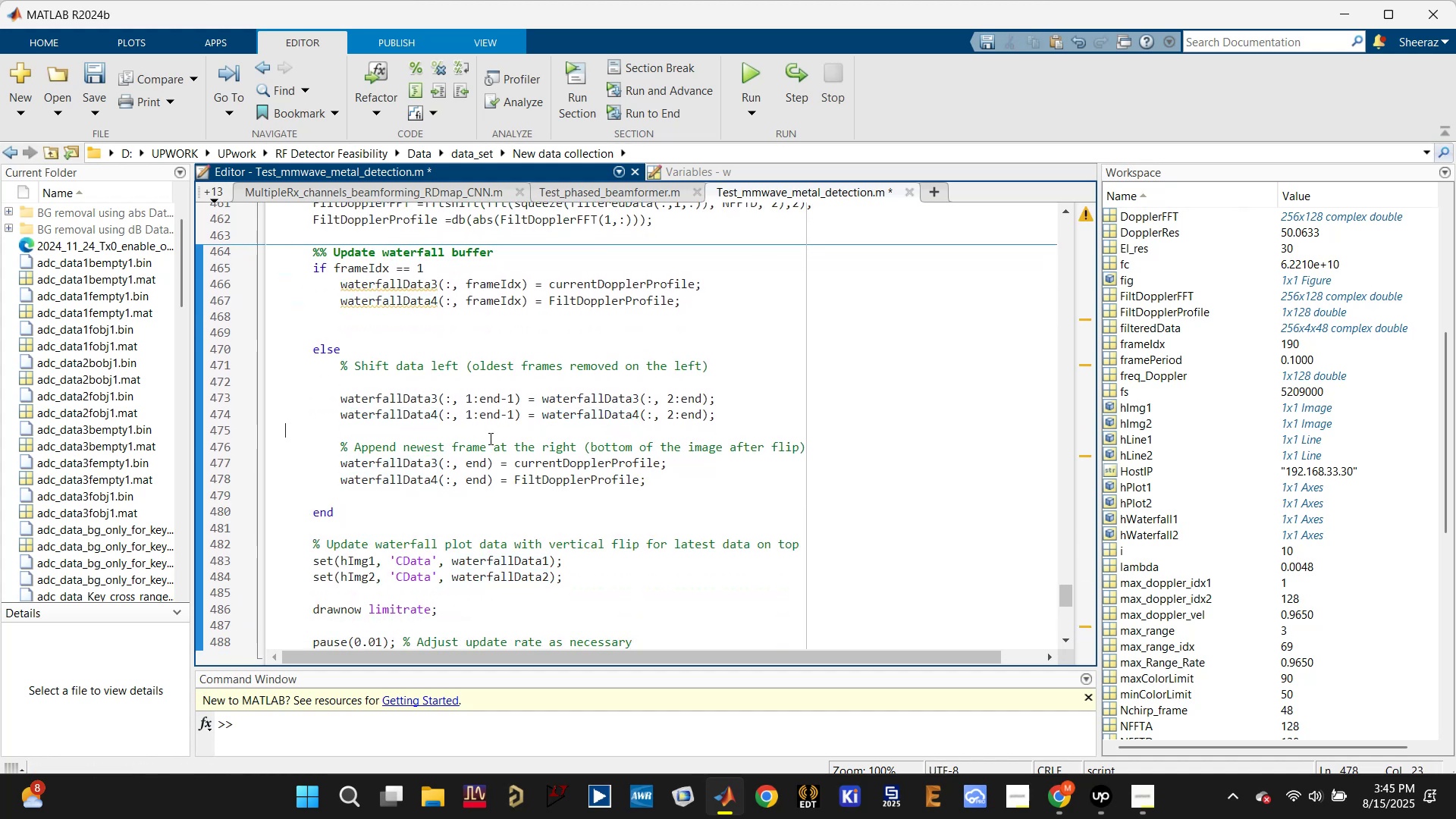 
scroll: coordinate [491, 462], scroll_direction: down, amount: 1.0
 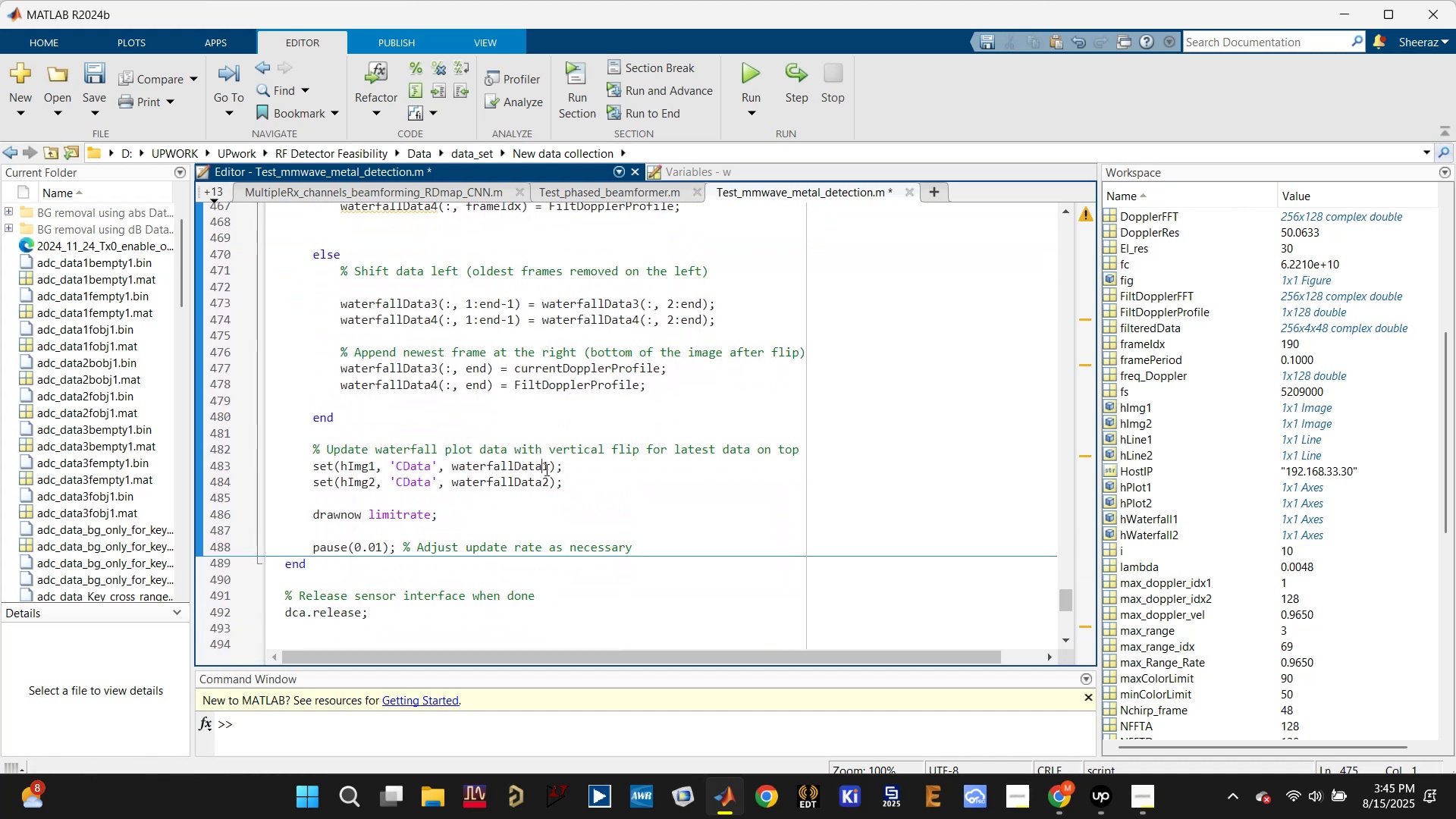 
key(3)
 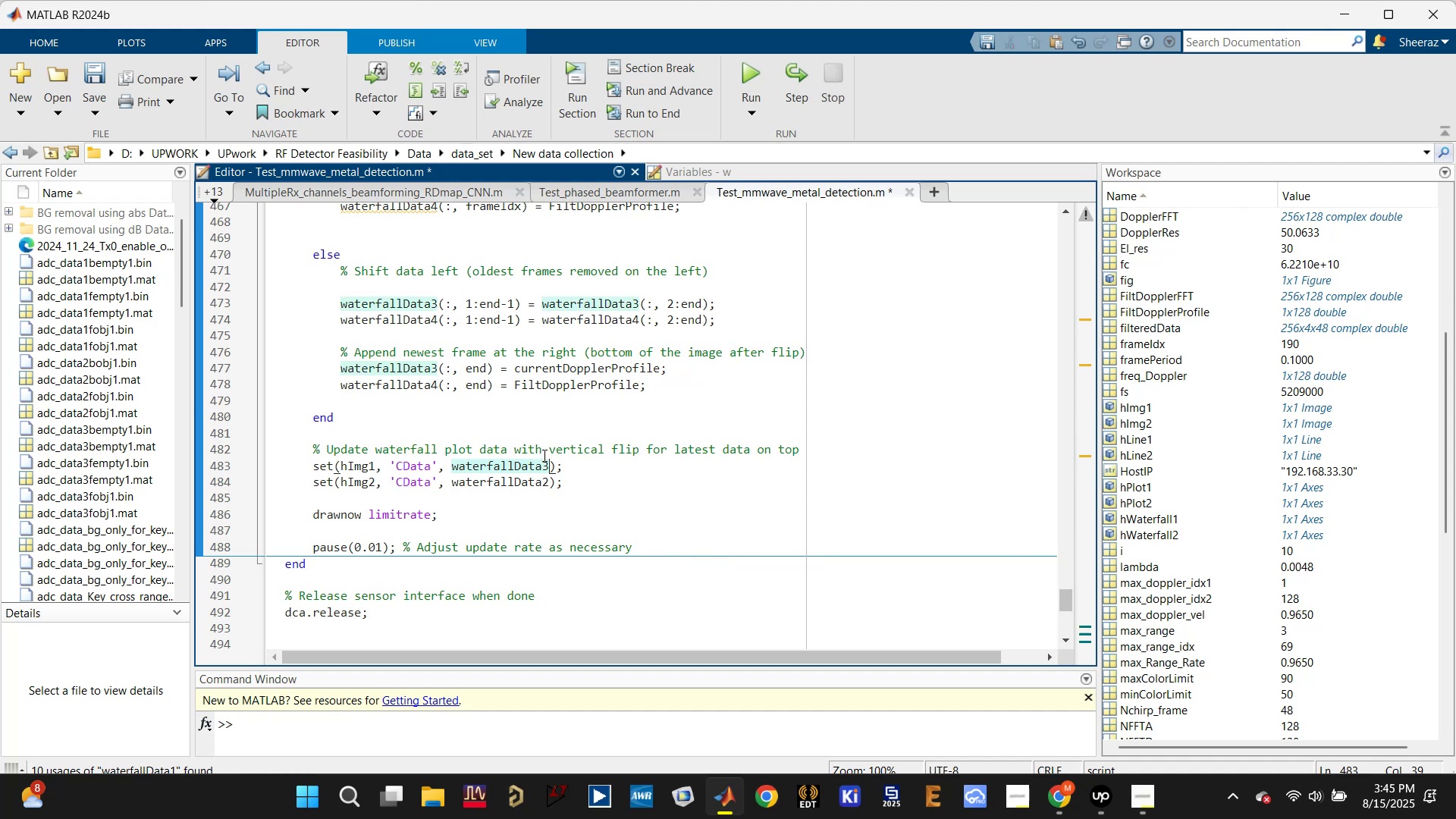 
left_click([546, 438])
 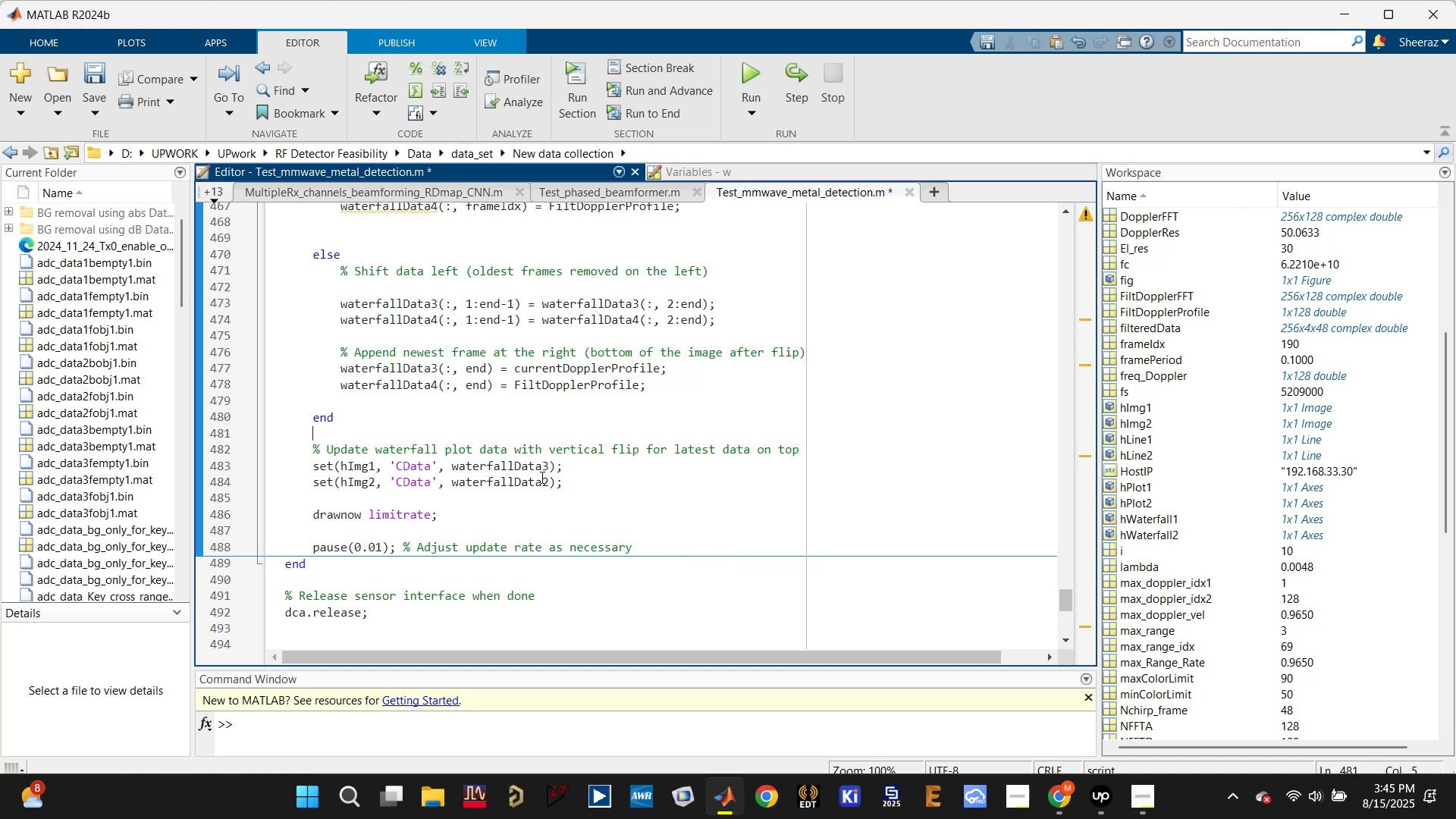 
left_click_drag(start_coordinate=[544, 482], to_coordinate=[550, 484])
 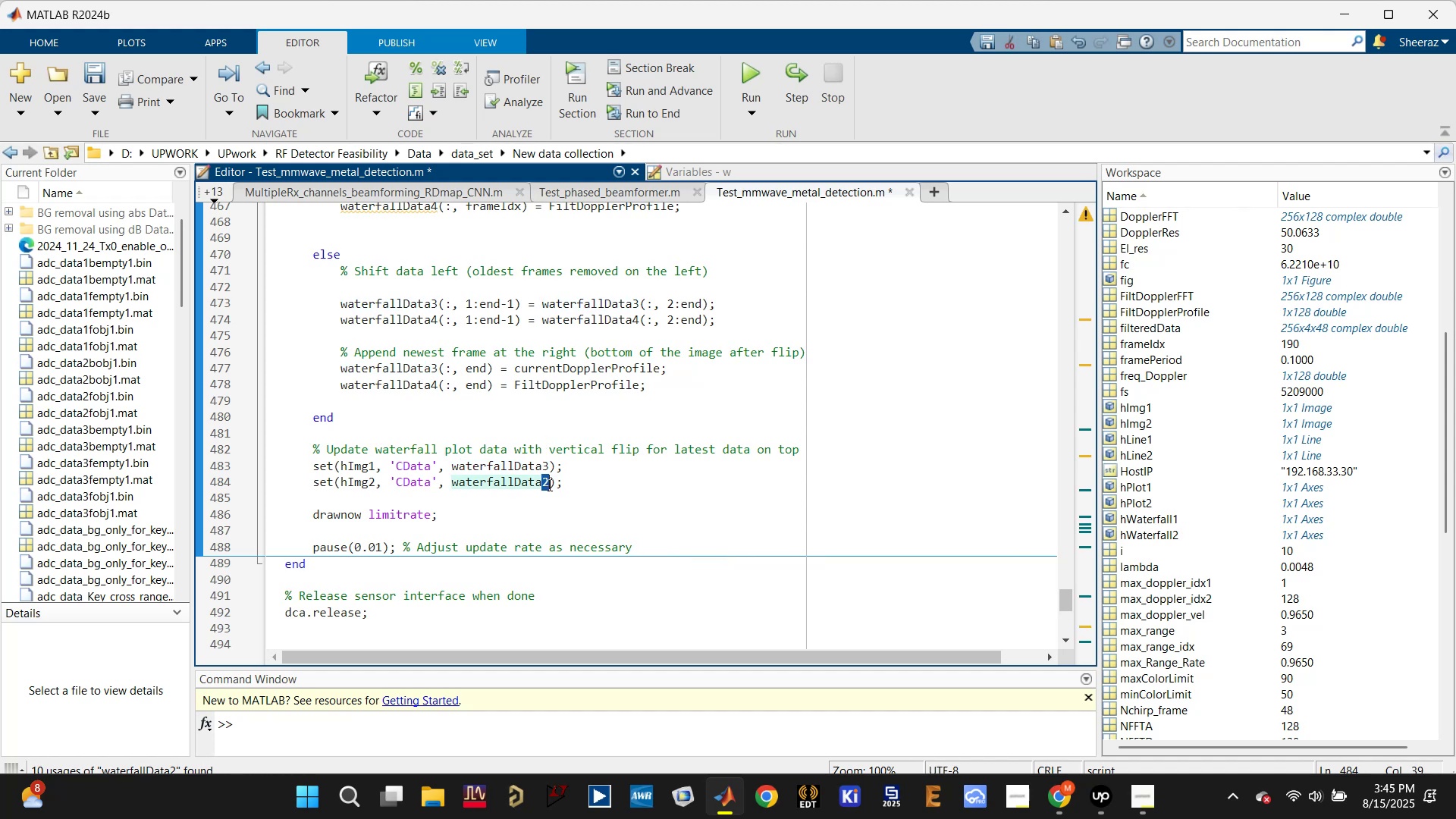 
type(434)
 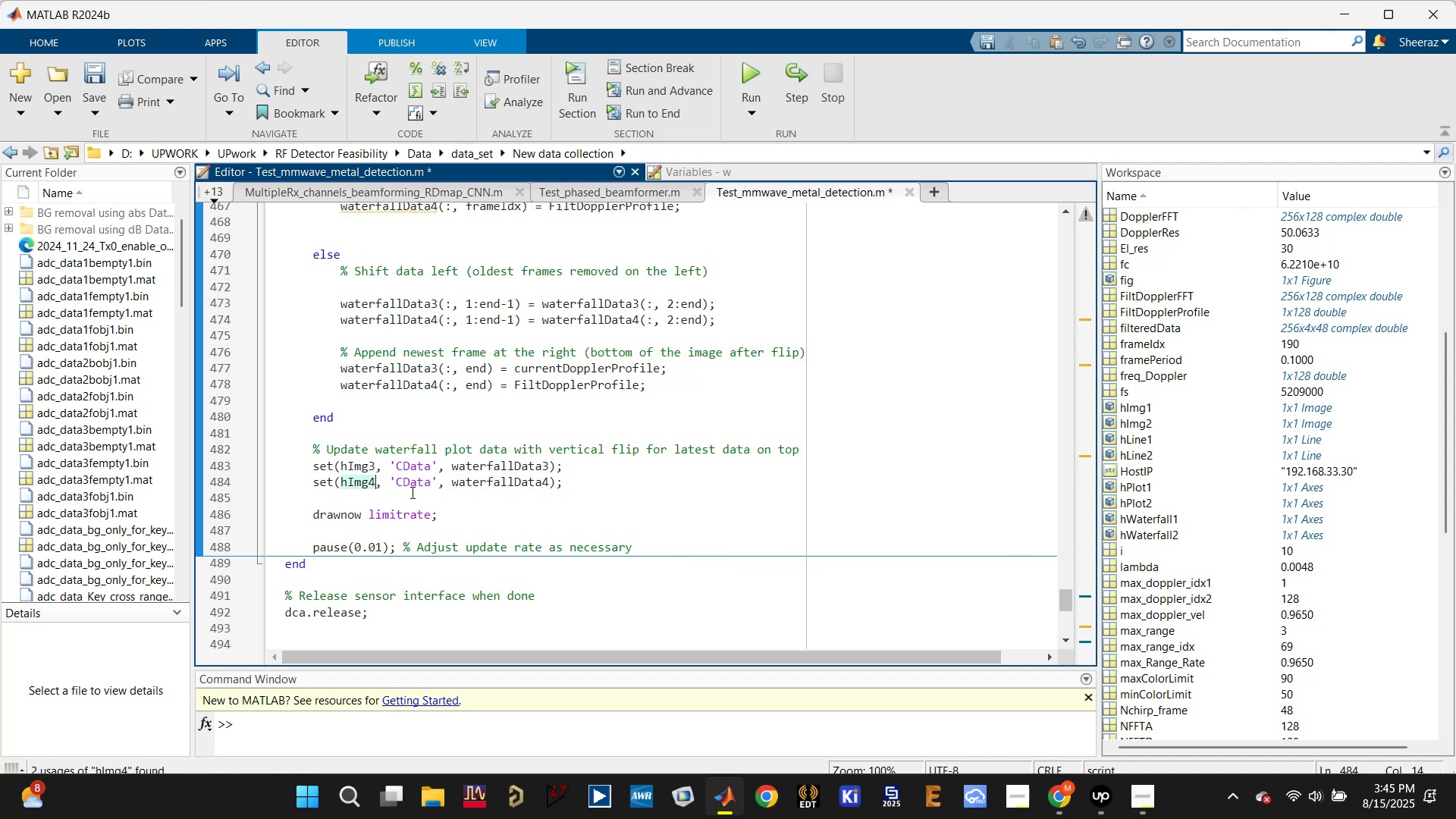 
left_click_drag(start_coordinate=[374, 467], to_coordinate=[369, 466])
 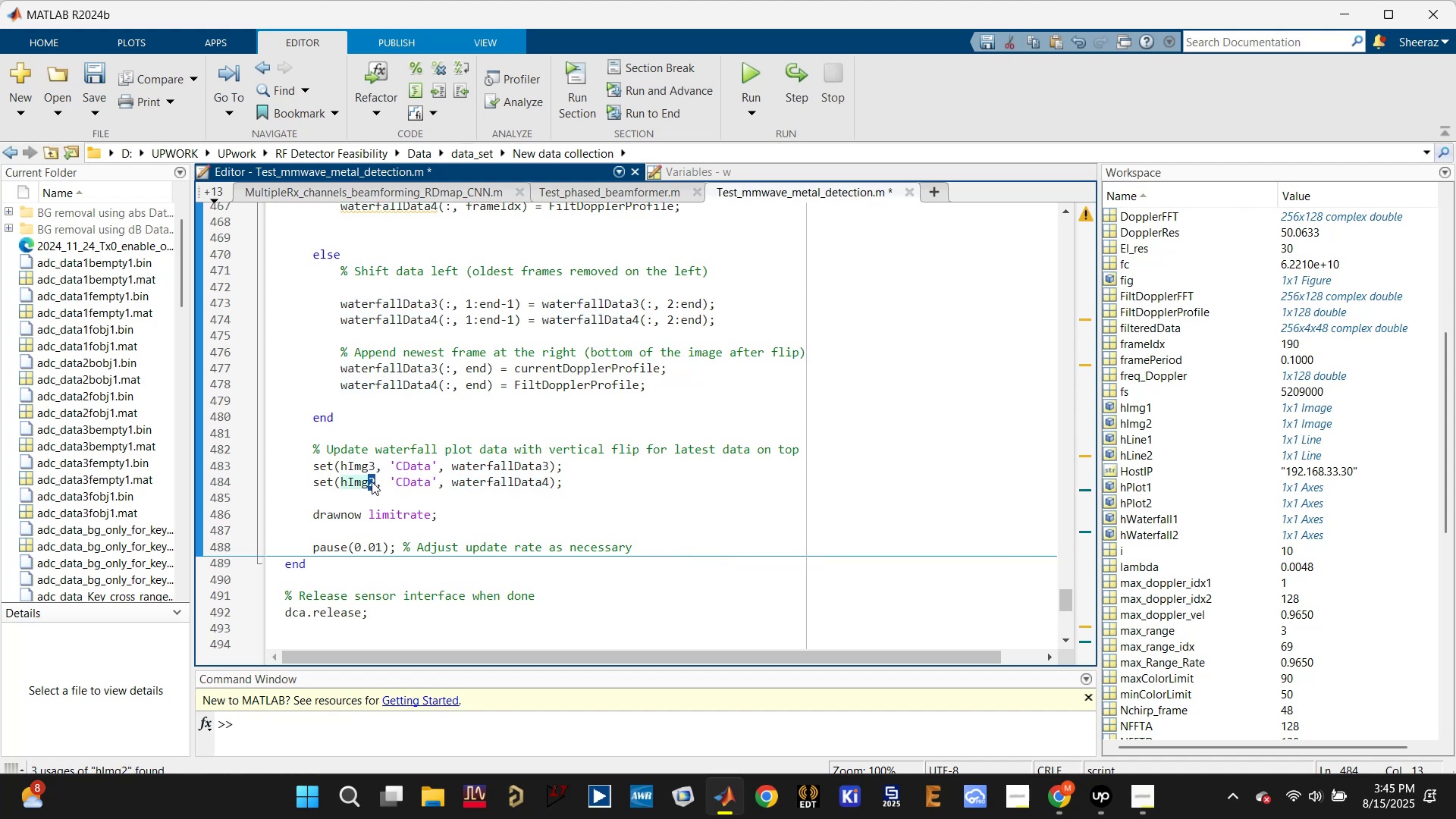 
scroll: coordinate [412, 494], scroll_direction: down, amount: 1.0
 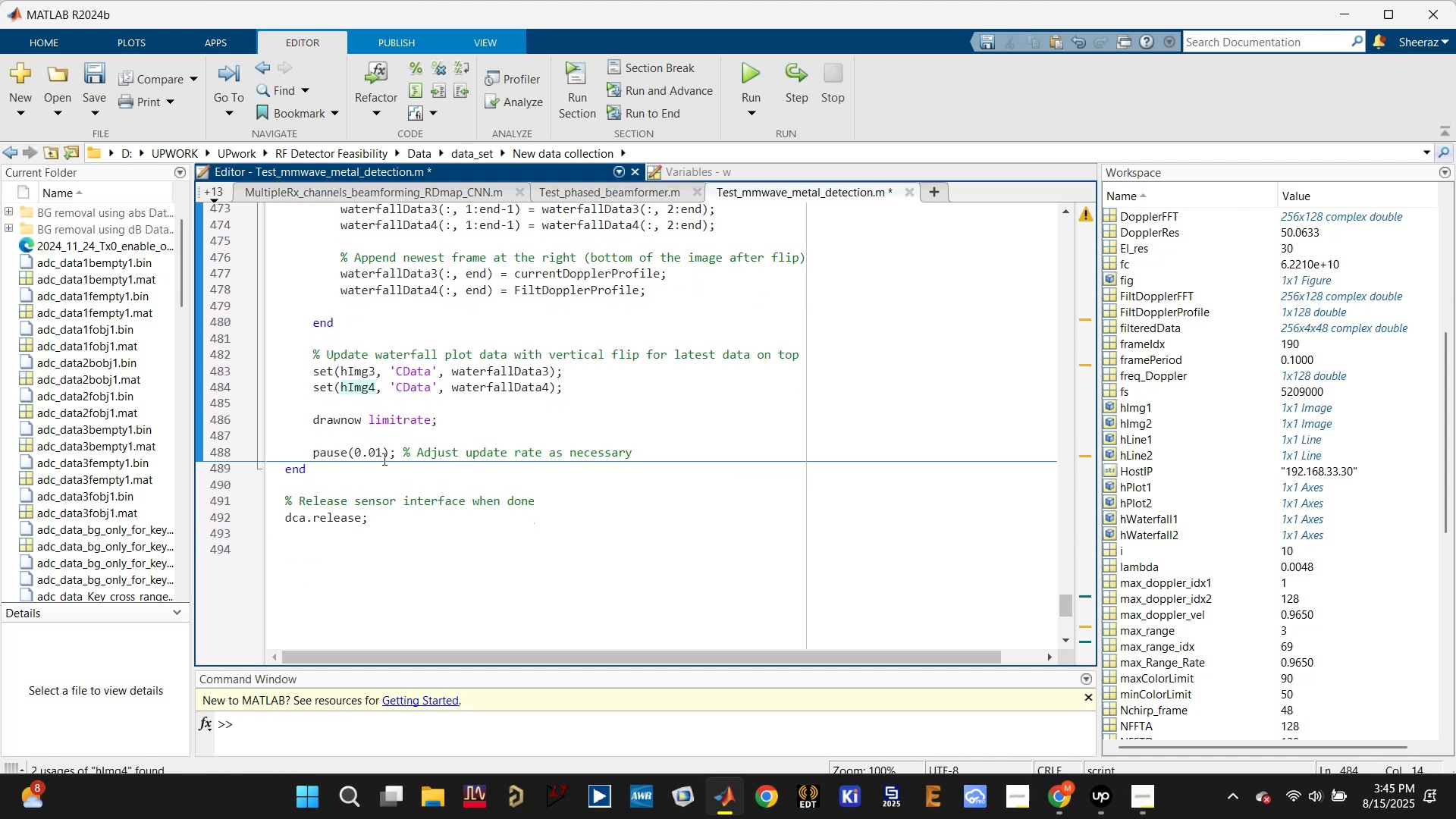 
left_click([380, 451])
 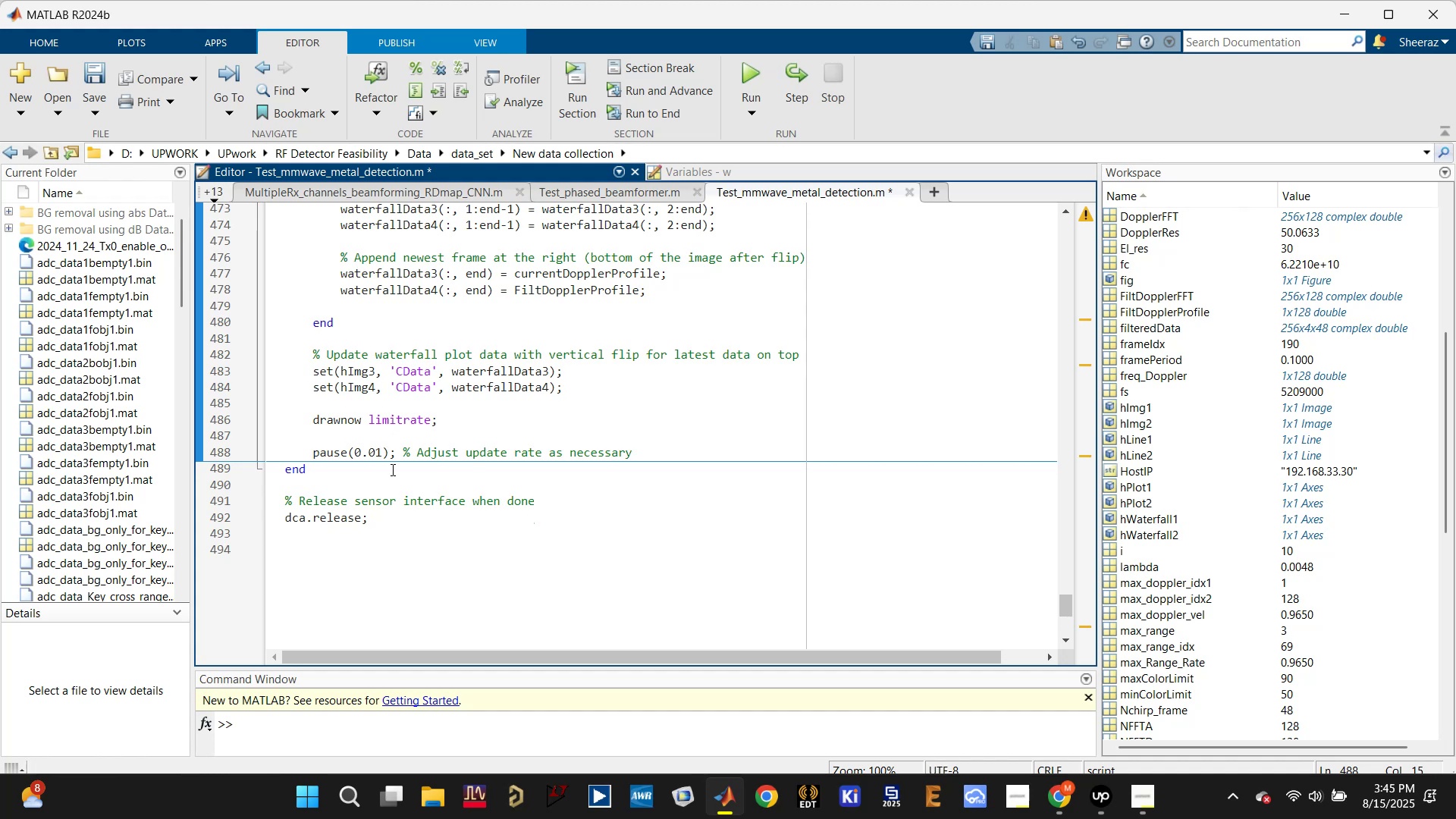 
left_click([386, 532])
 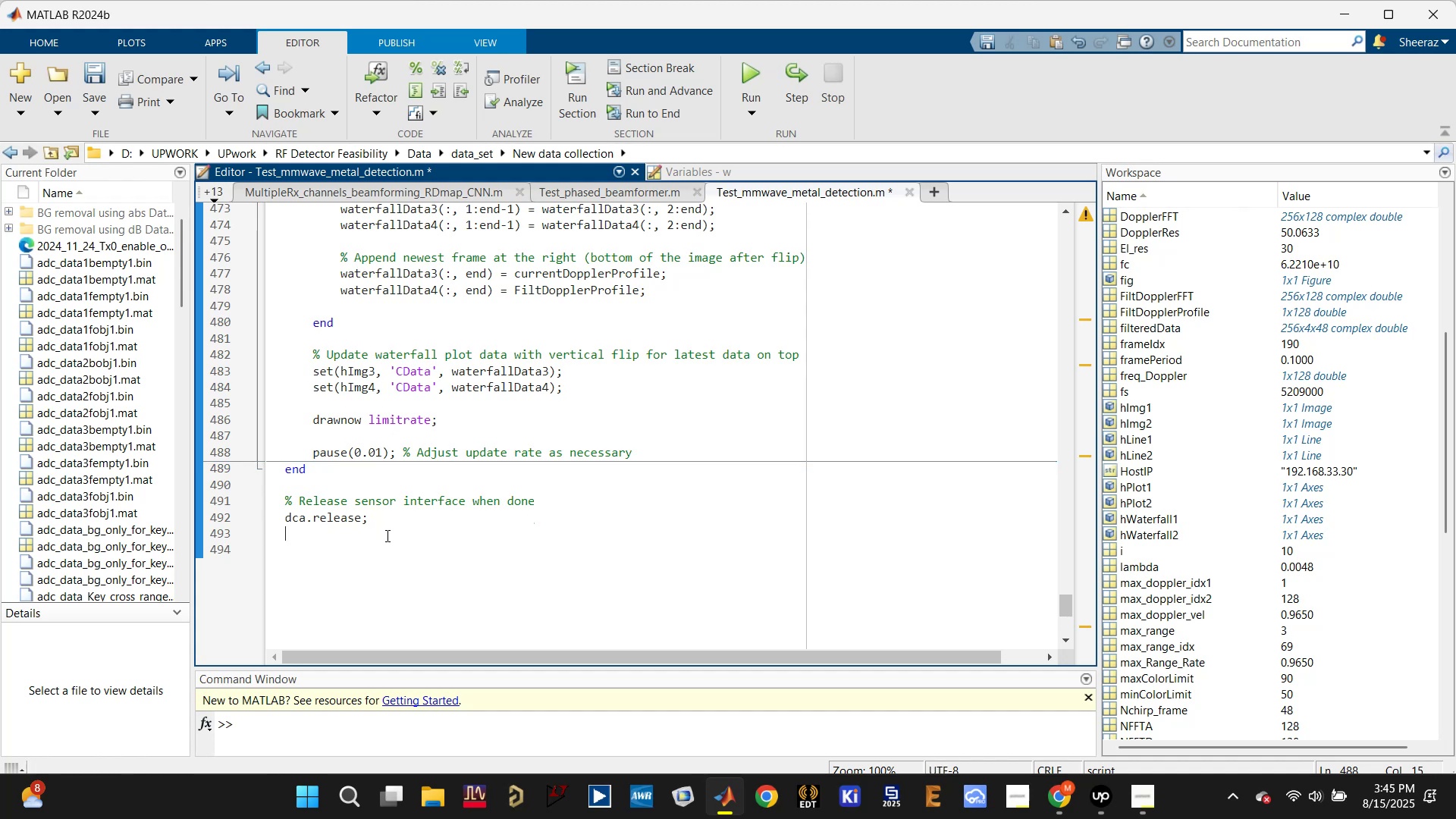 
key(Control+S)
 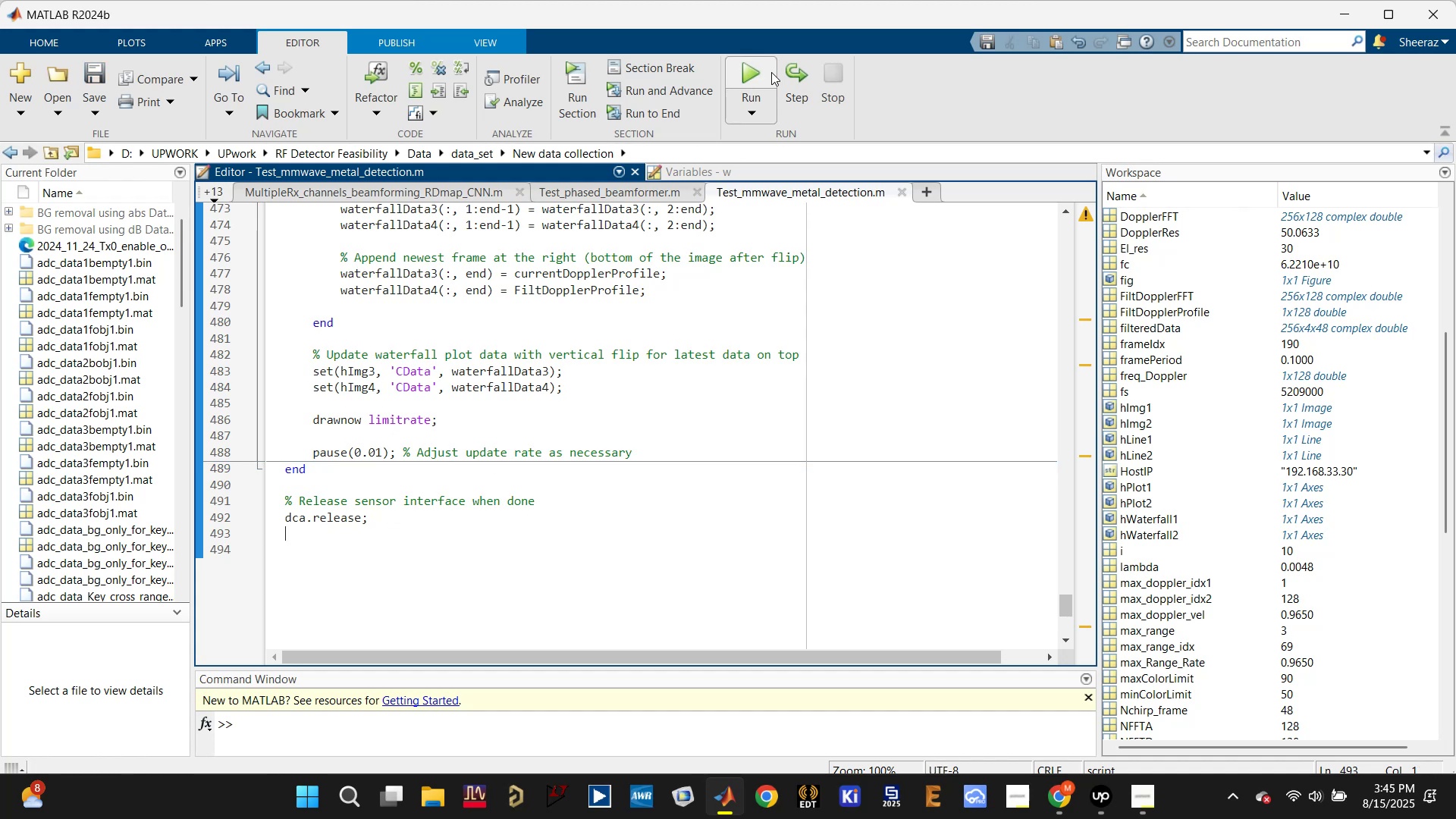 
left_click([761, 75])
 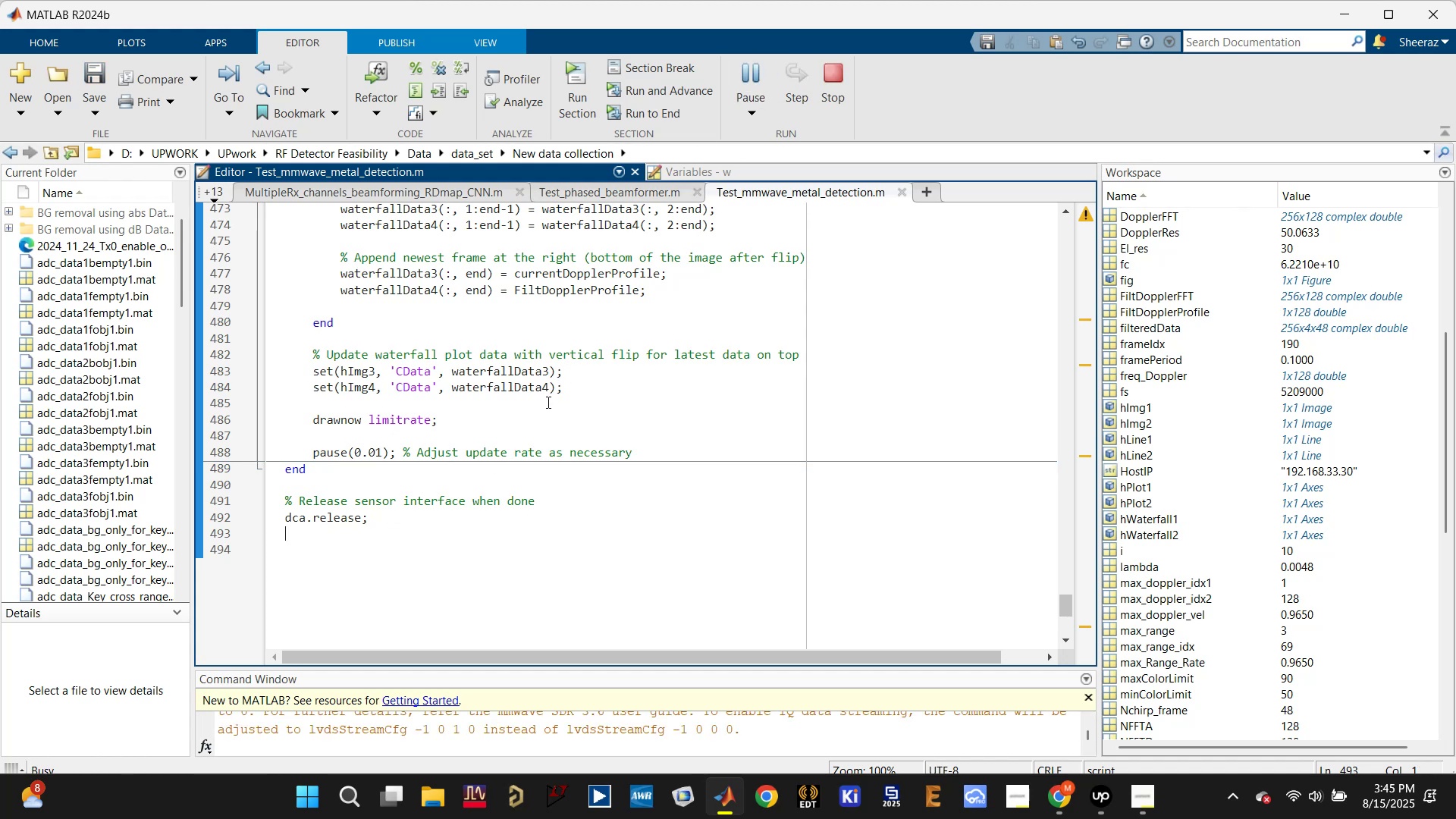 
scroll: coordinate [360, 378], scroll_direction: up, amount: 16.0
 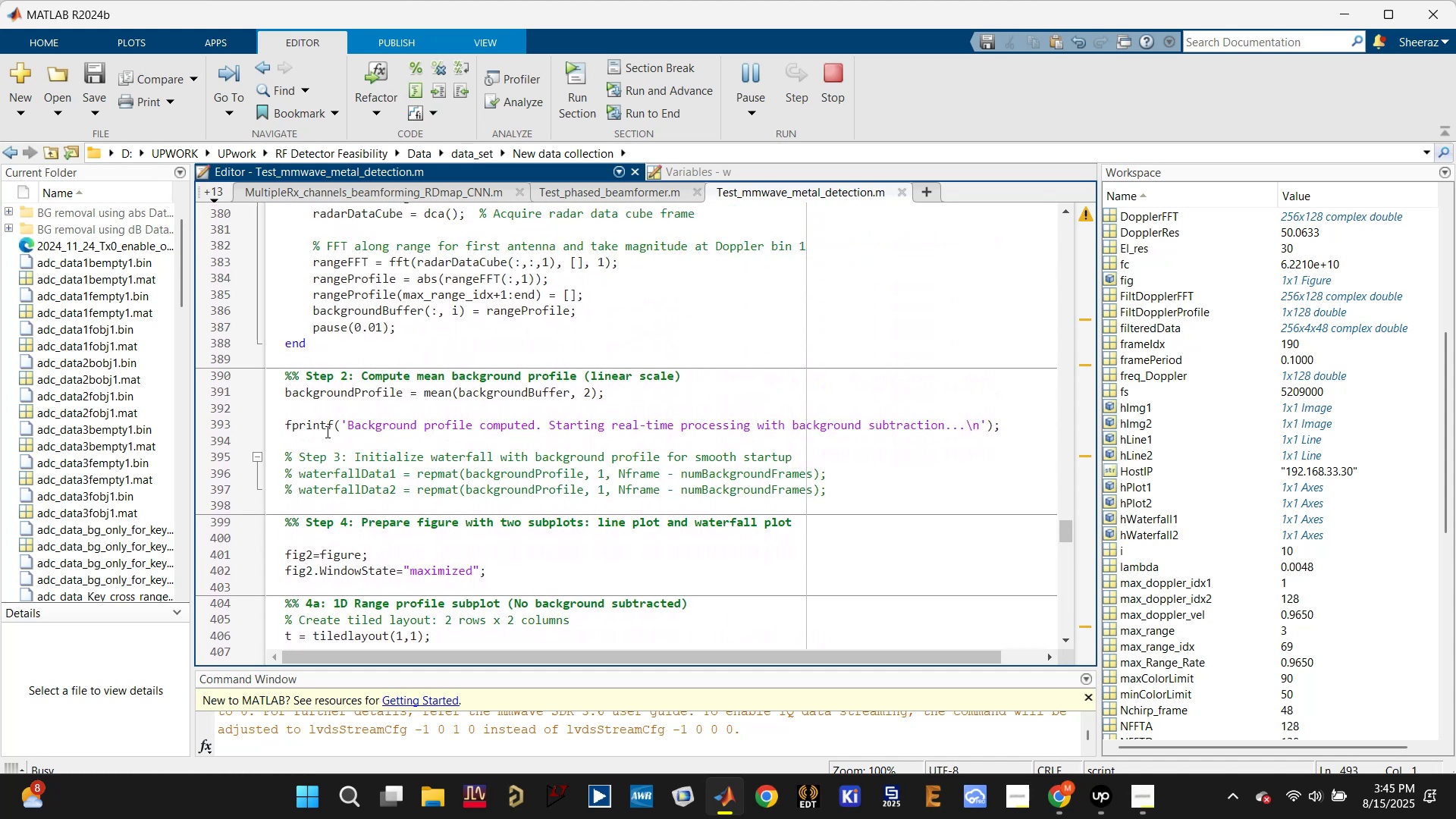 
left_click([311, 425])
 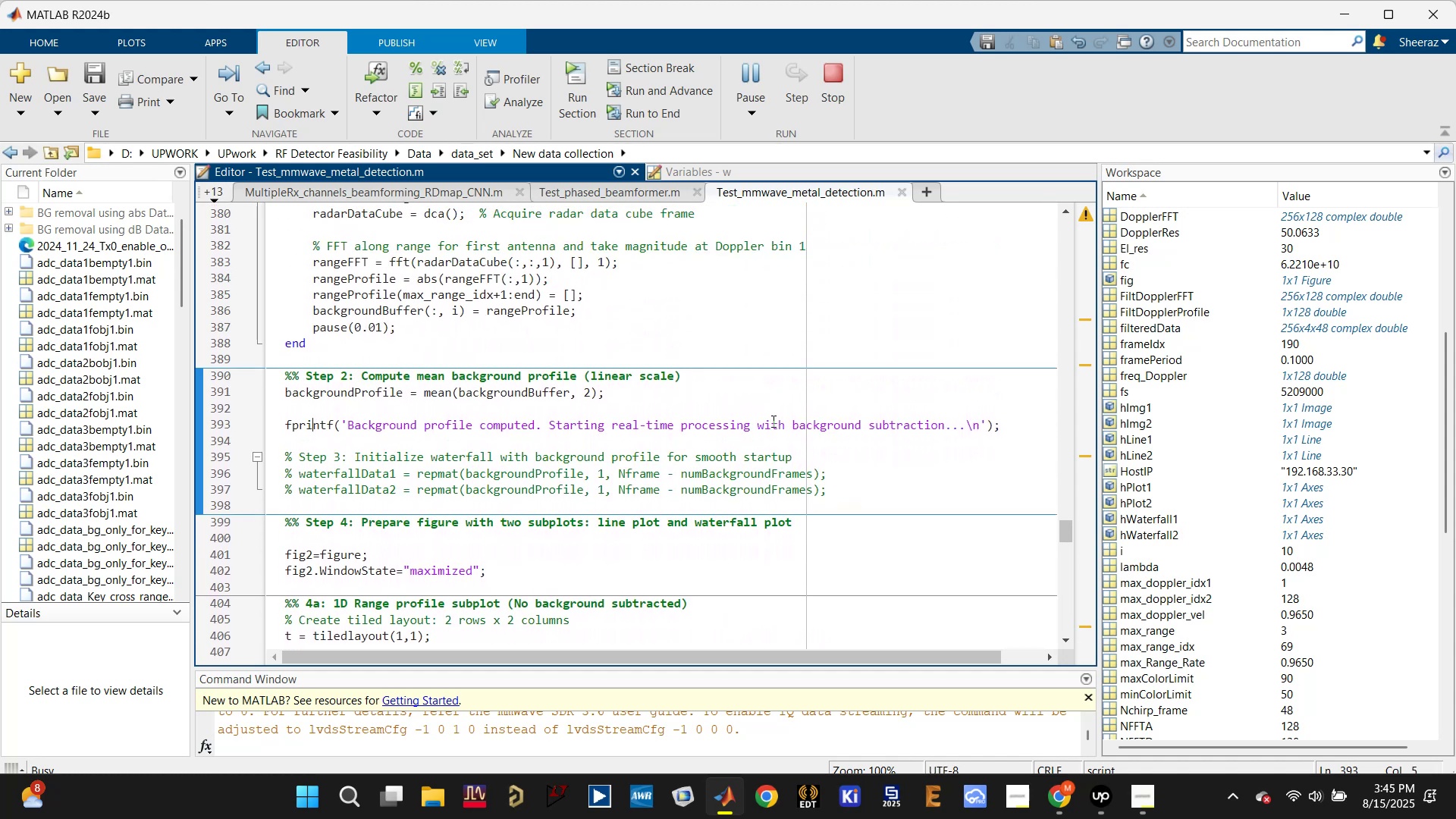 
left_click([326, 423])
 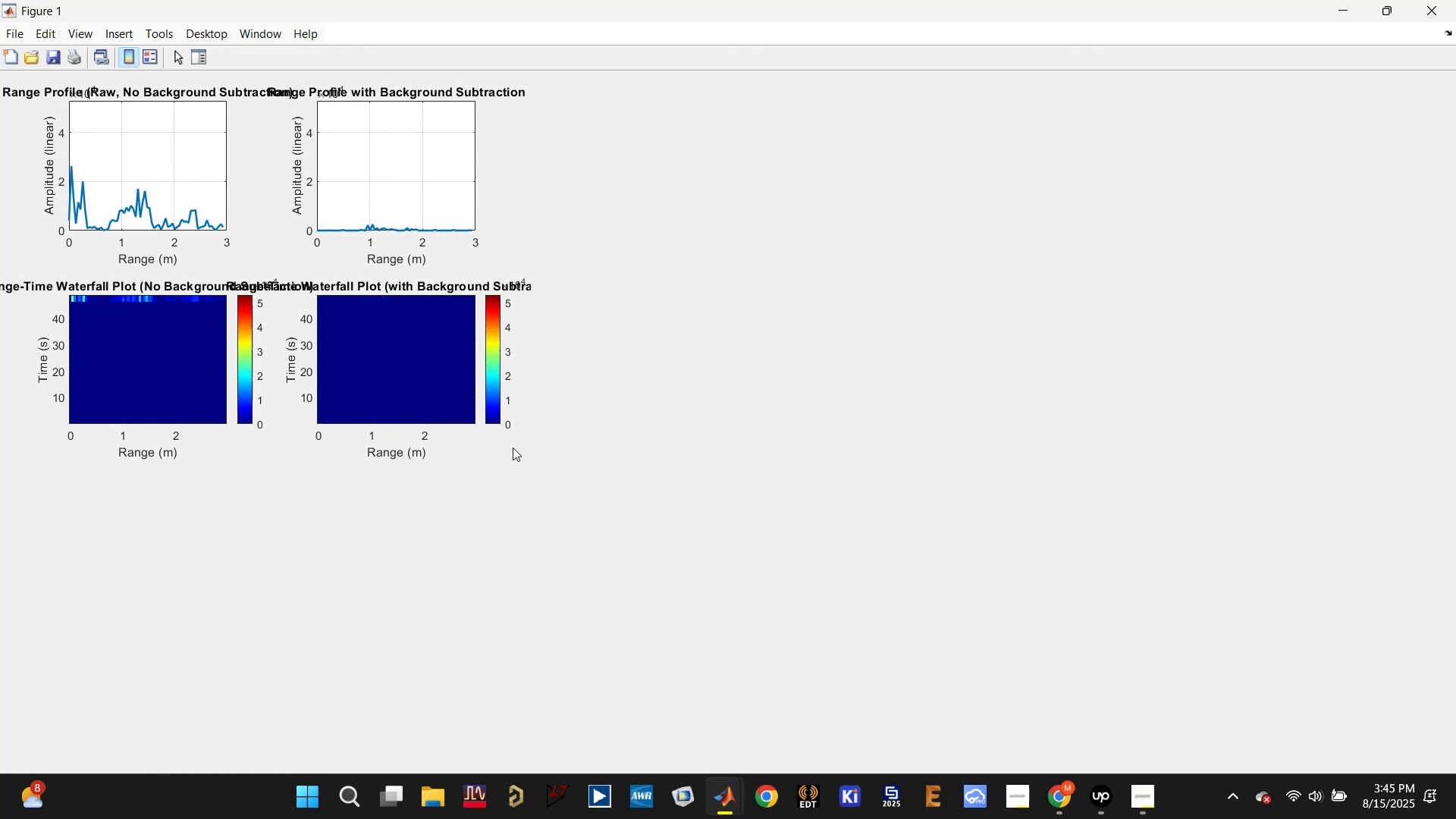 
wait(10.78)
 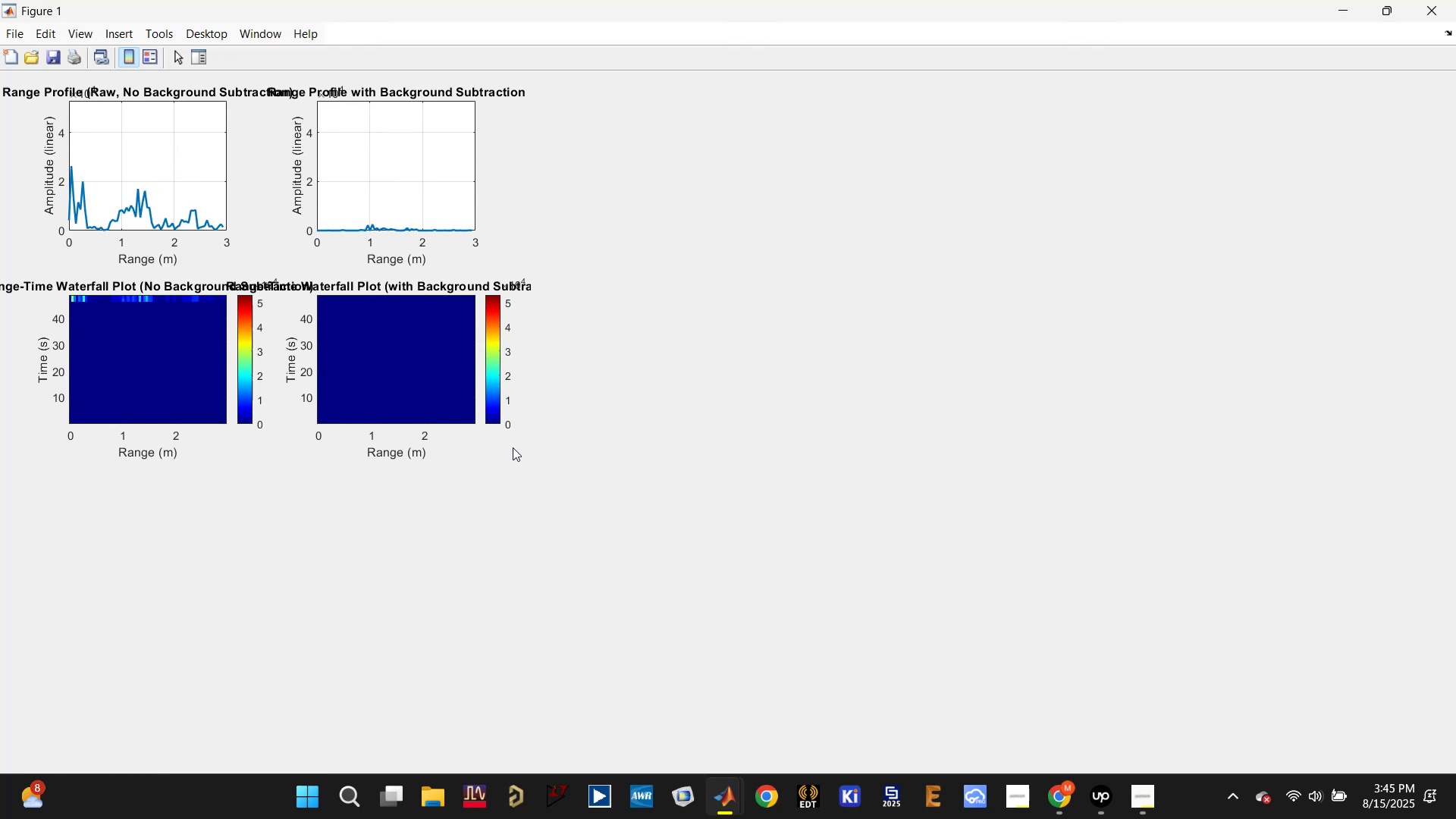 
left_click([1384, 15])
 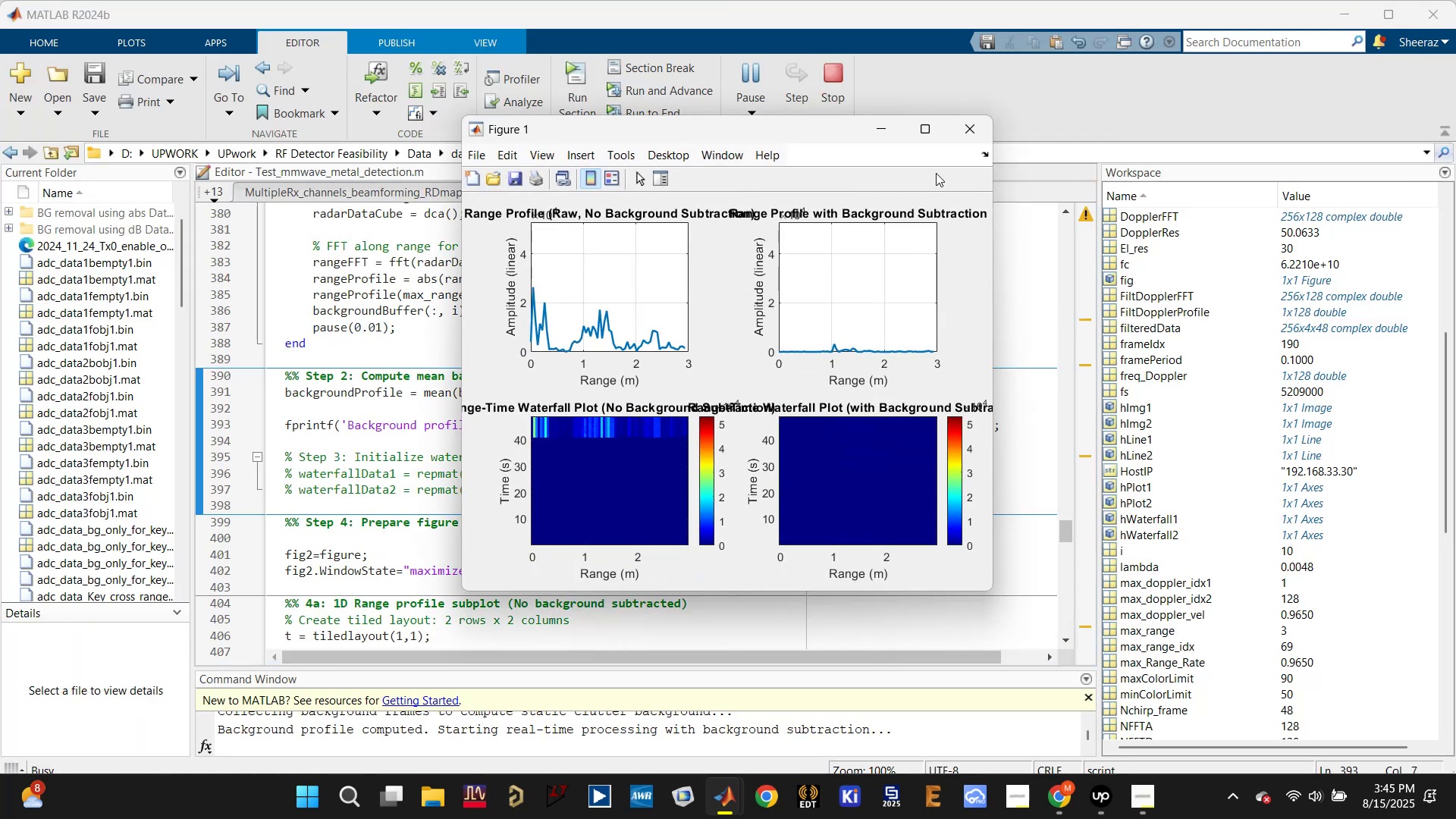 
left_click([926, 126])
 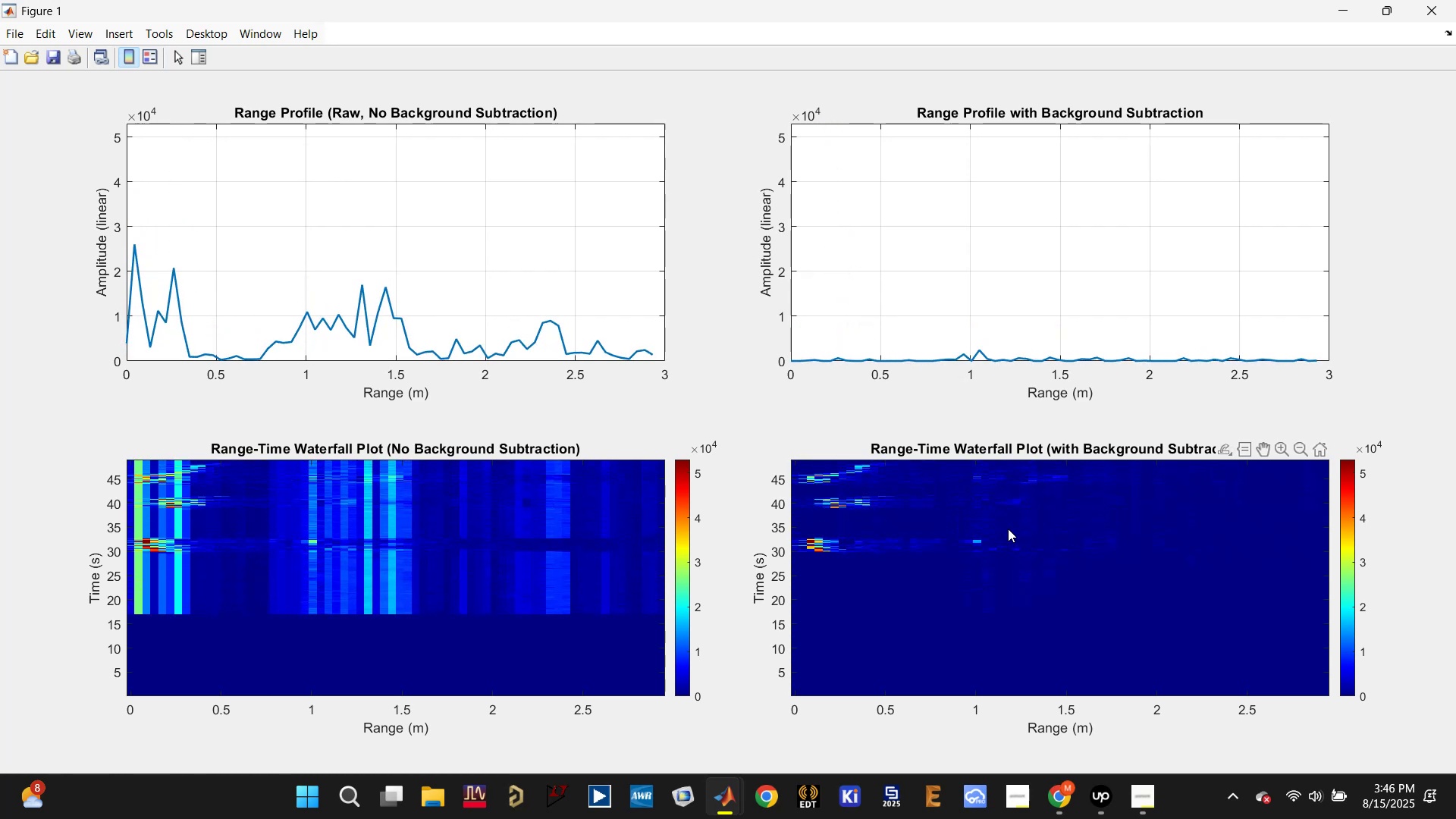 
wait(27.26)
 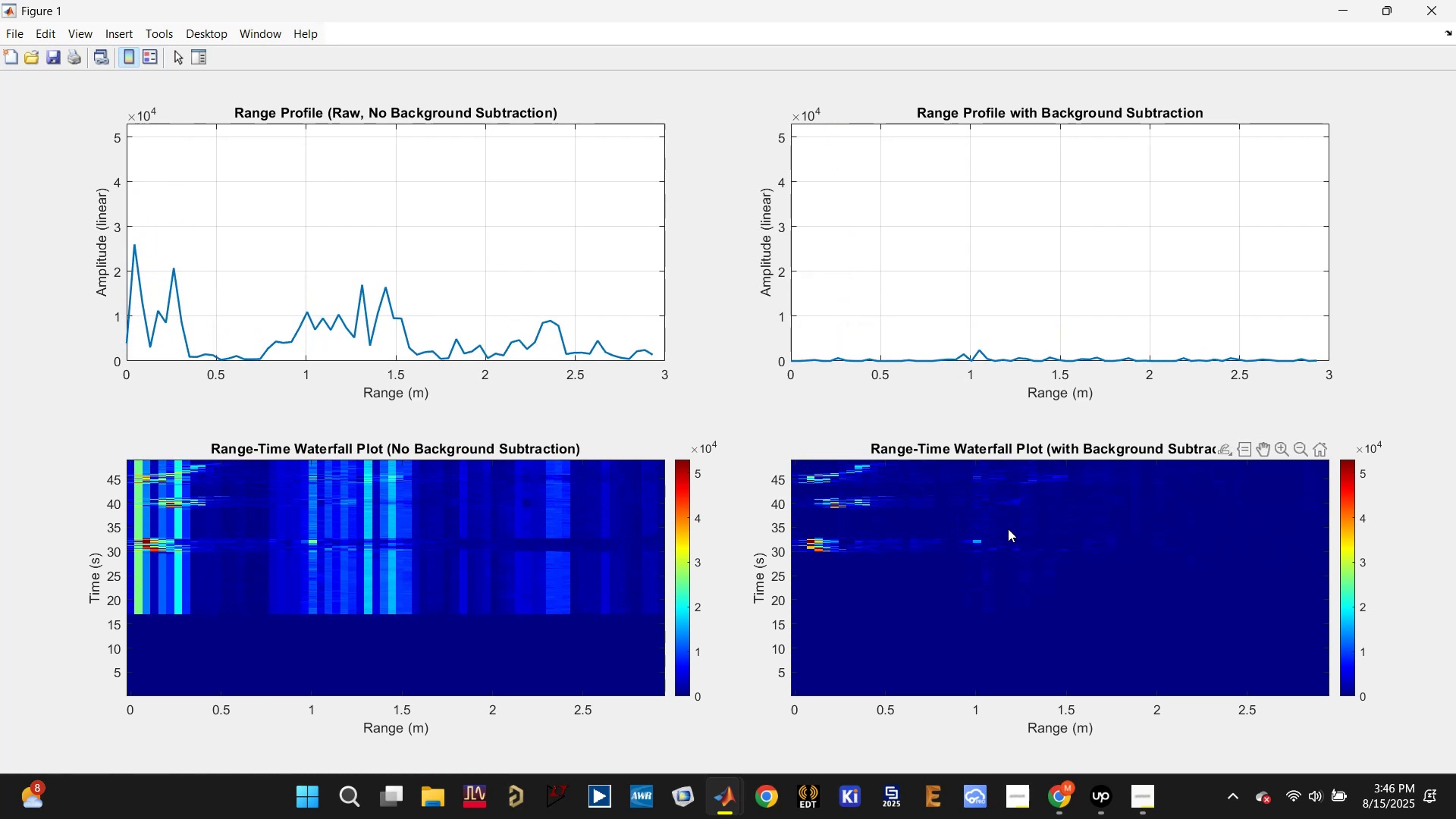 
mouse_move([482, 208])
 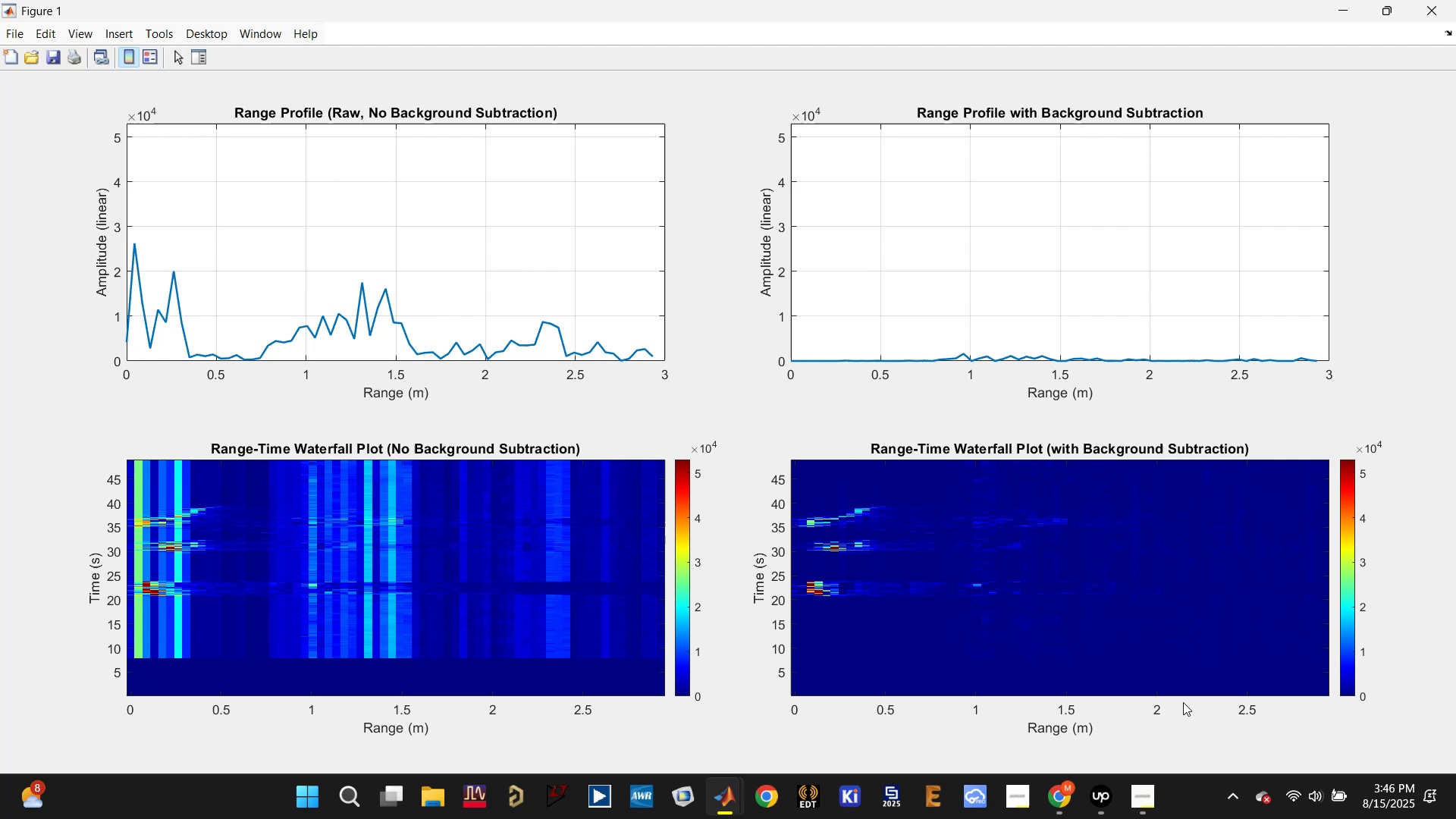 
wait(5.64)
 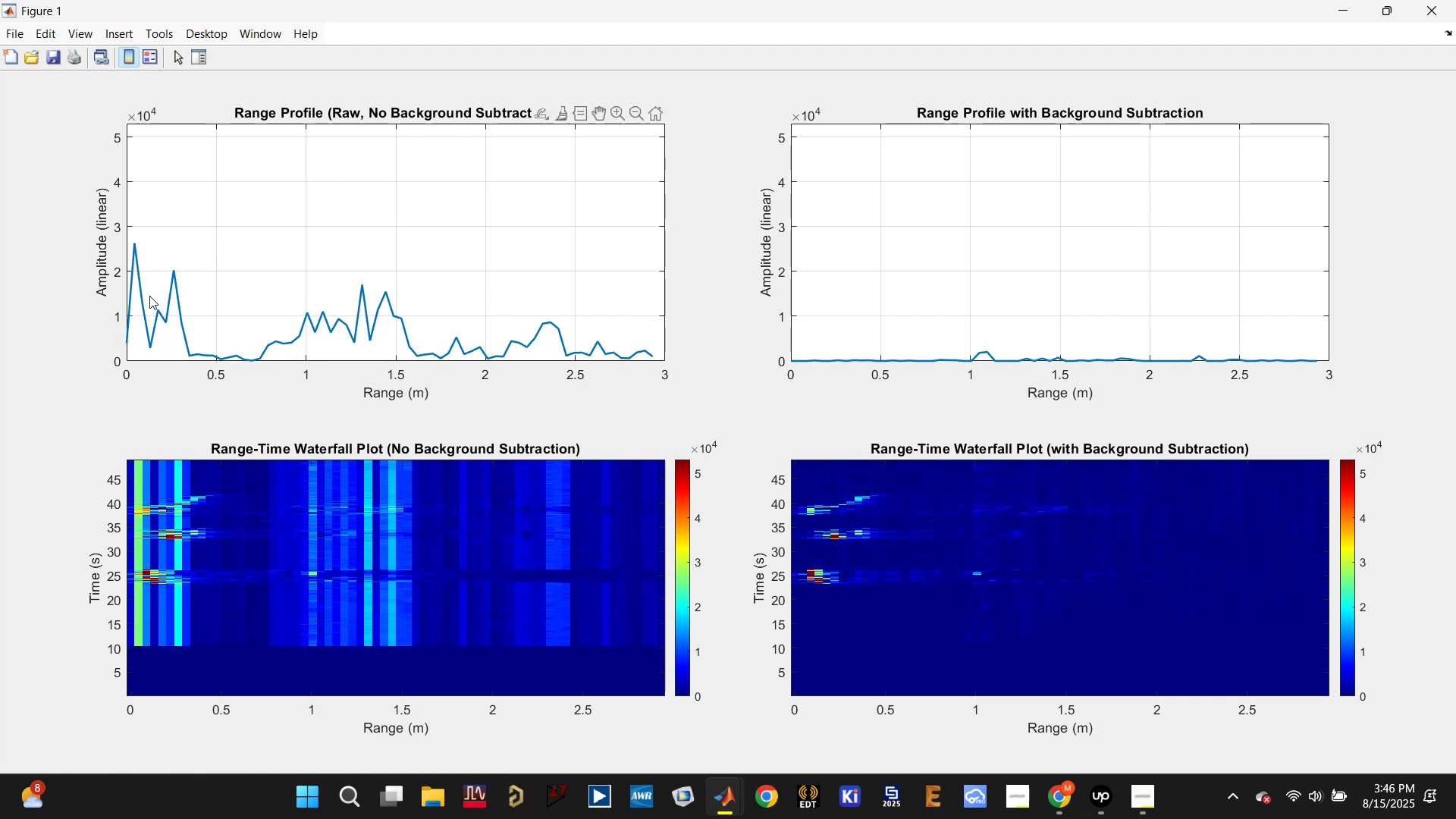 
left_click([1148, 817])
 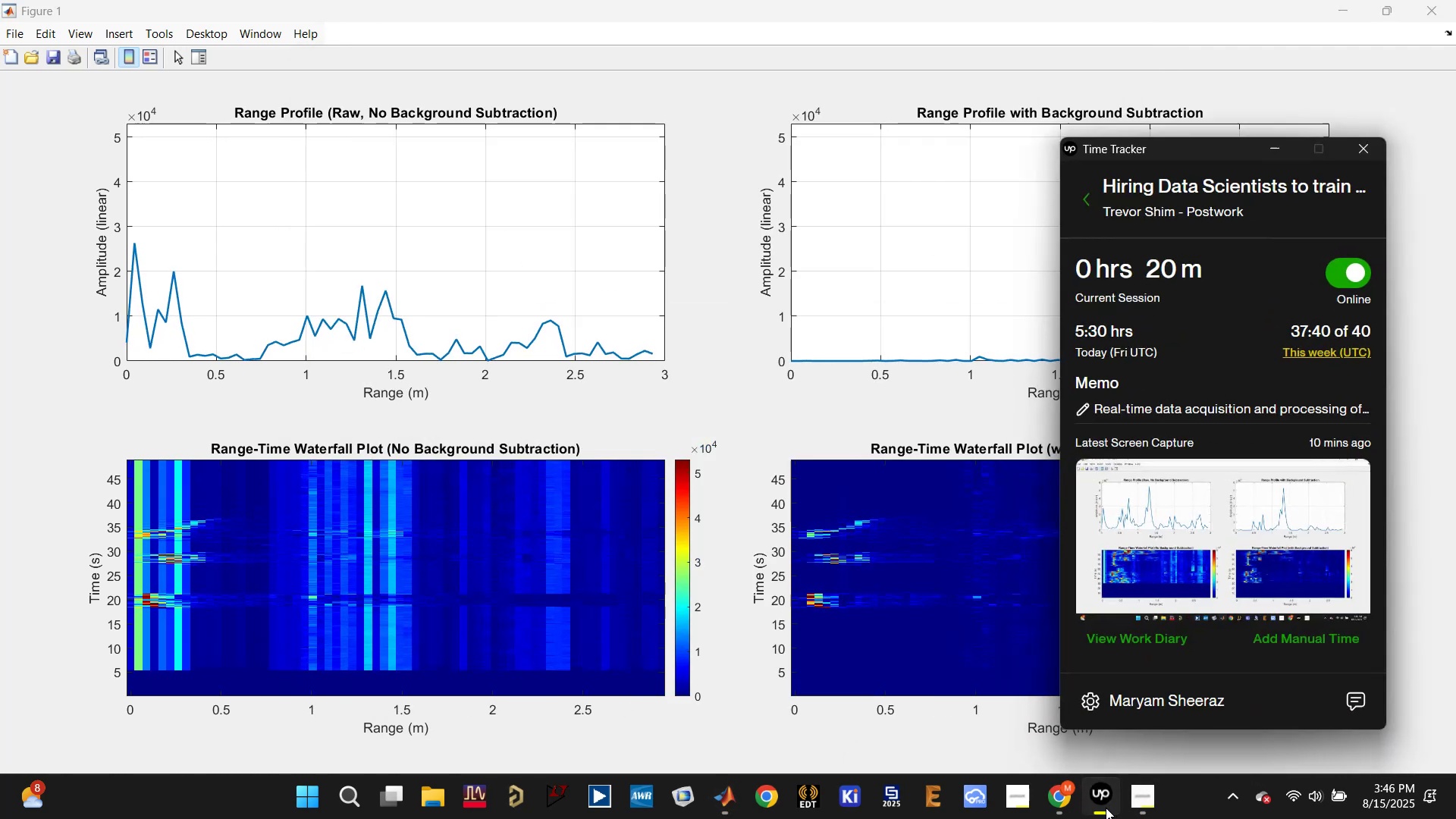 
left_click([1105, 807])
 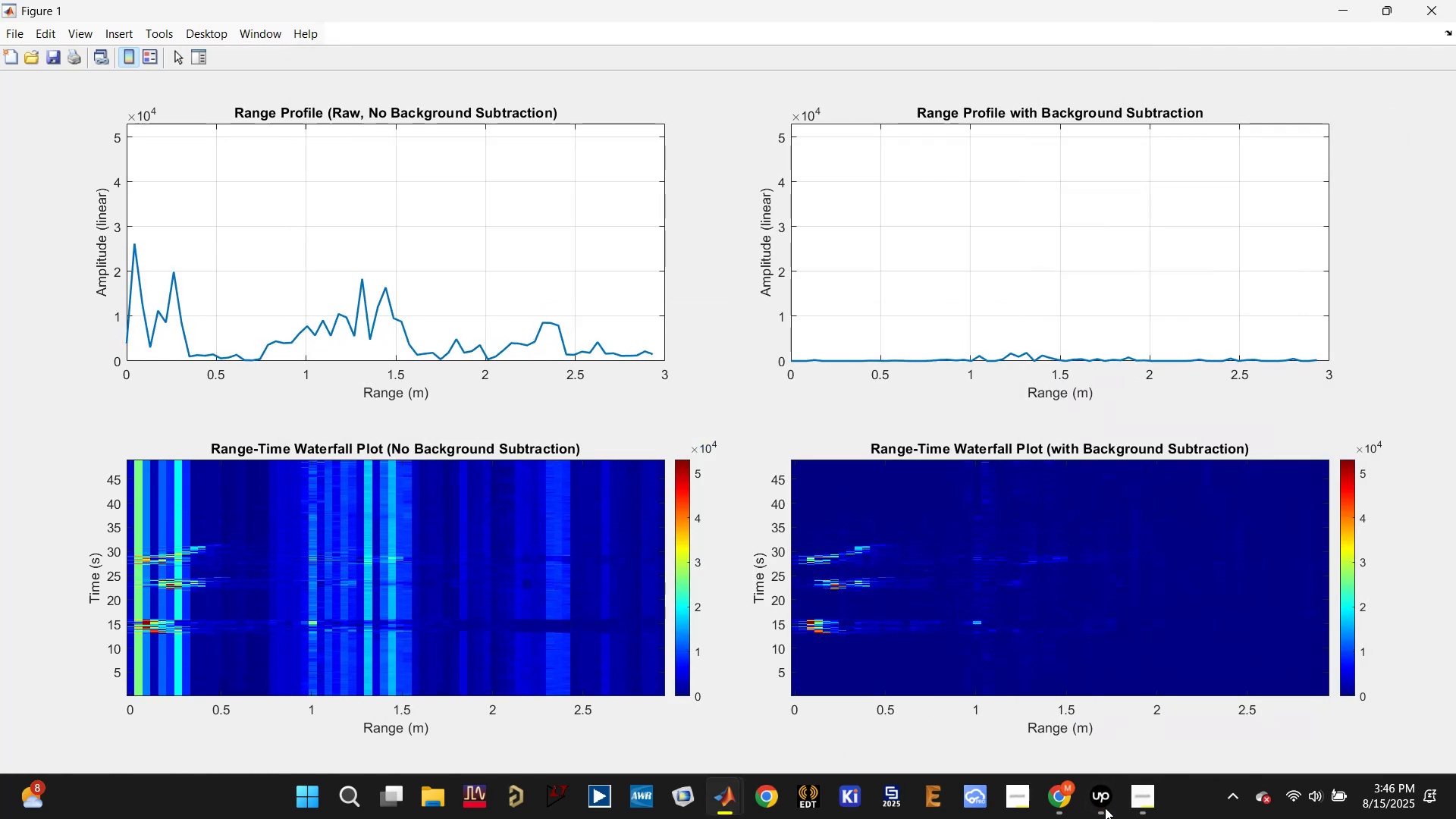 
wait(9.38)
 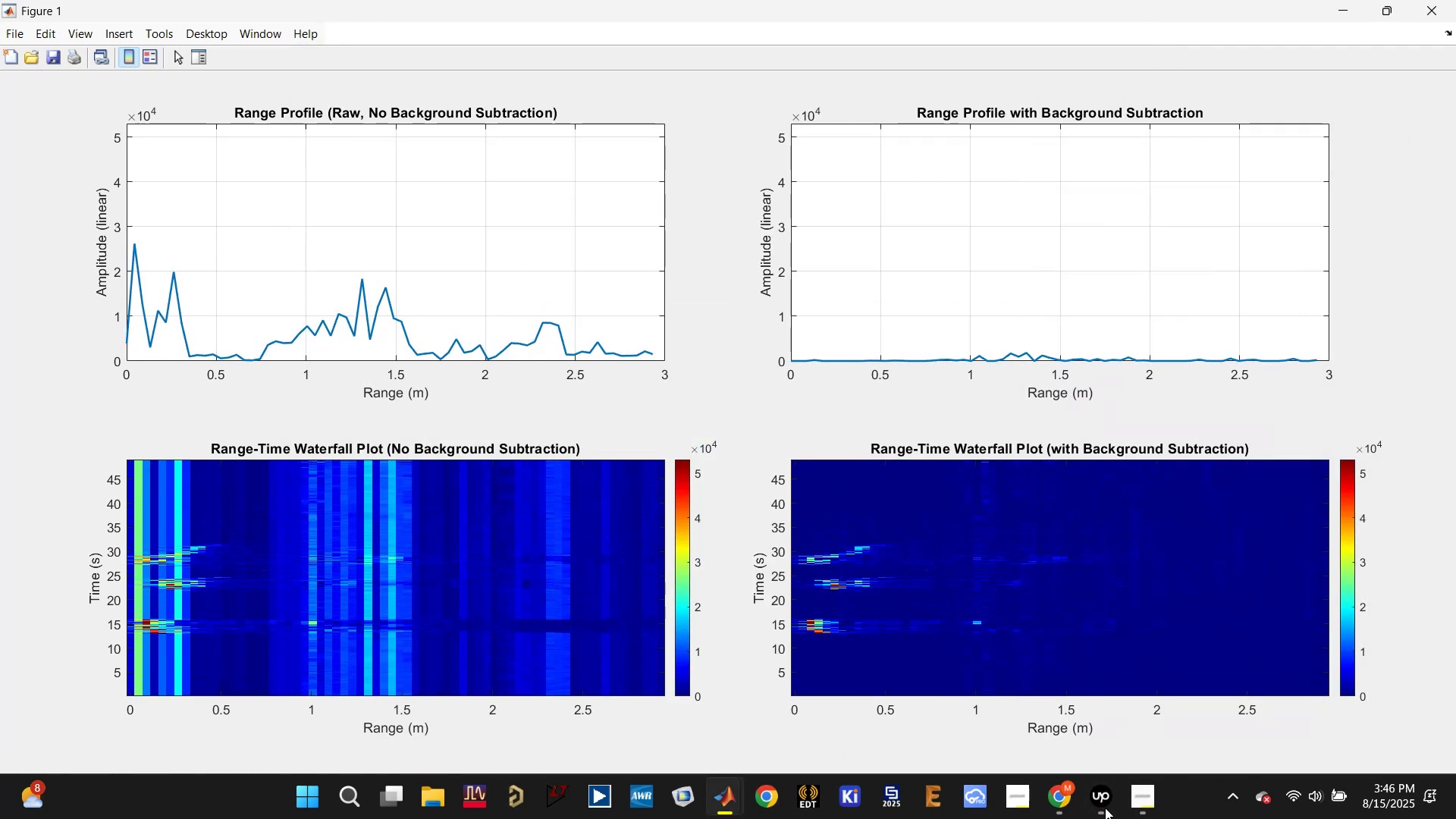 
left_click([1423, 17])
 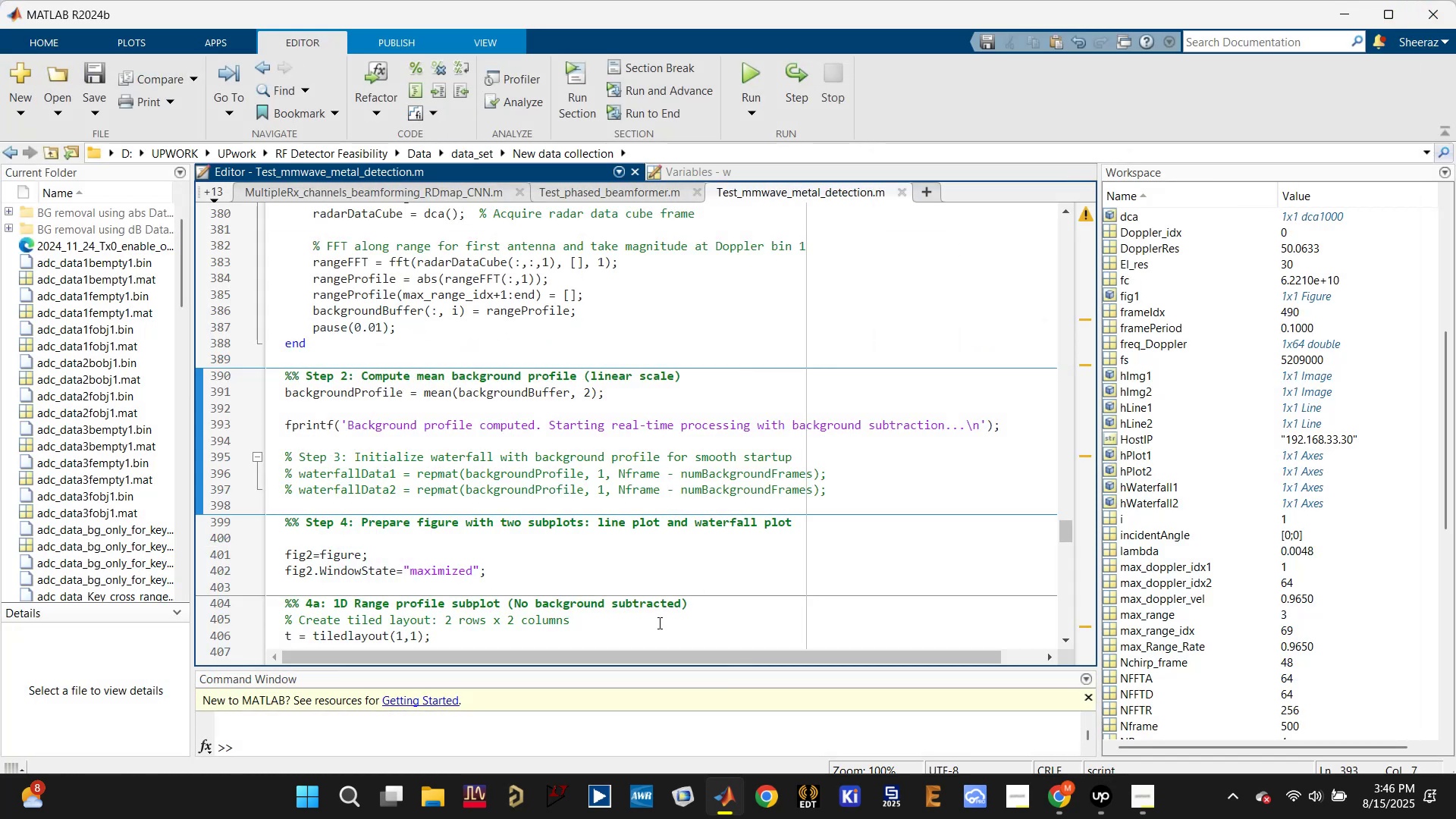 
scroll: coordinate [616, 681], scroll_direction: down, amount: 2.0
 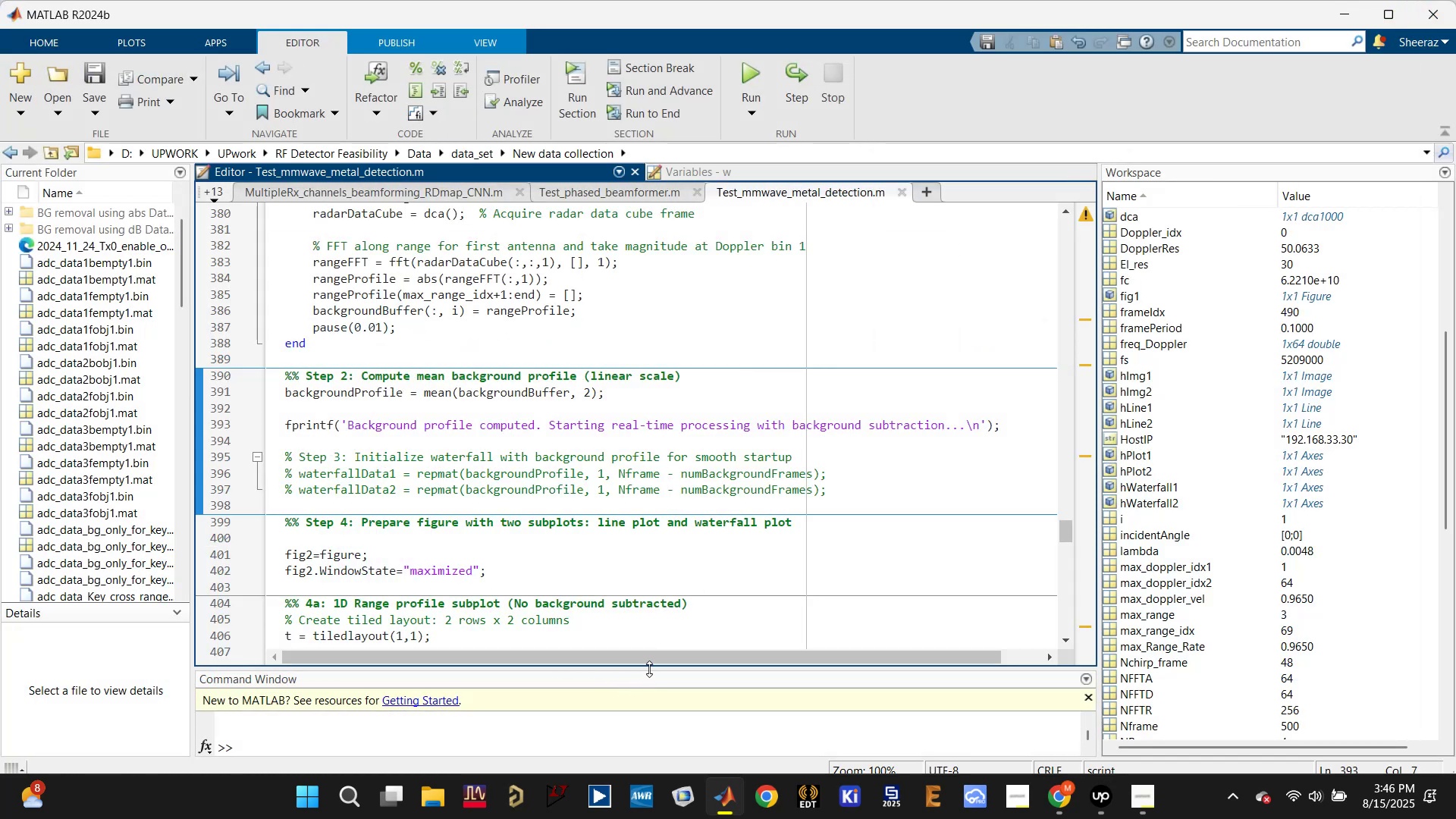 
left_click_drag(start_coordinate=[653, 665], to_coordinate=[658, 643])
 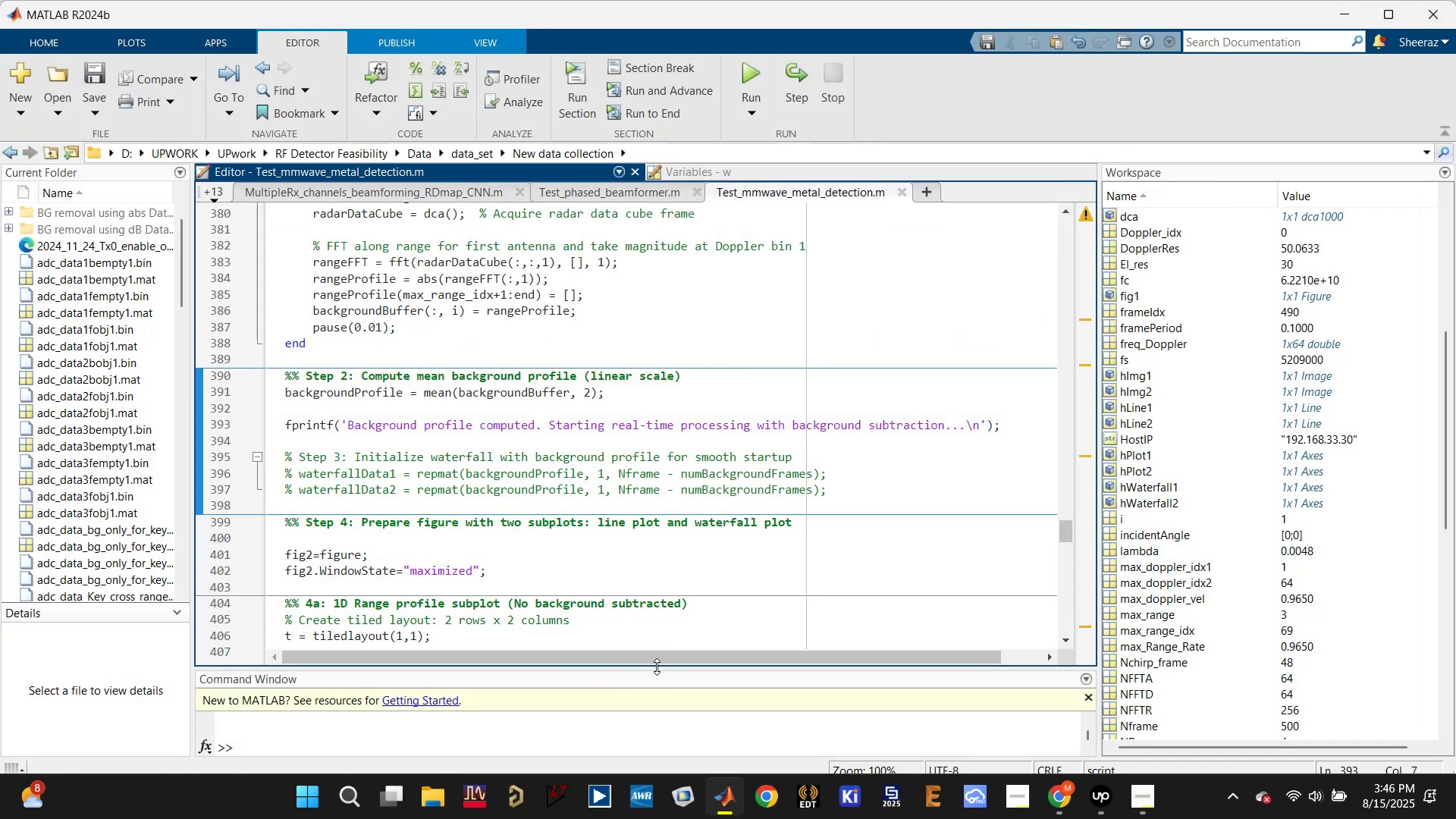 
left_click_drag(start_coordinate=[657, 667], to_coordinate=[654, 443])
 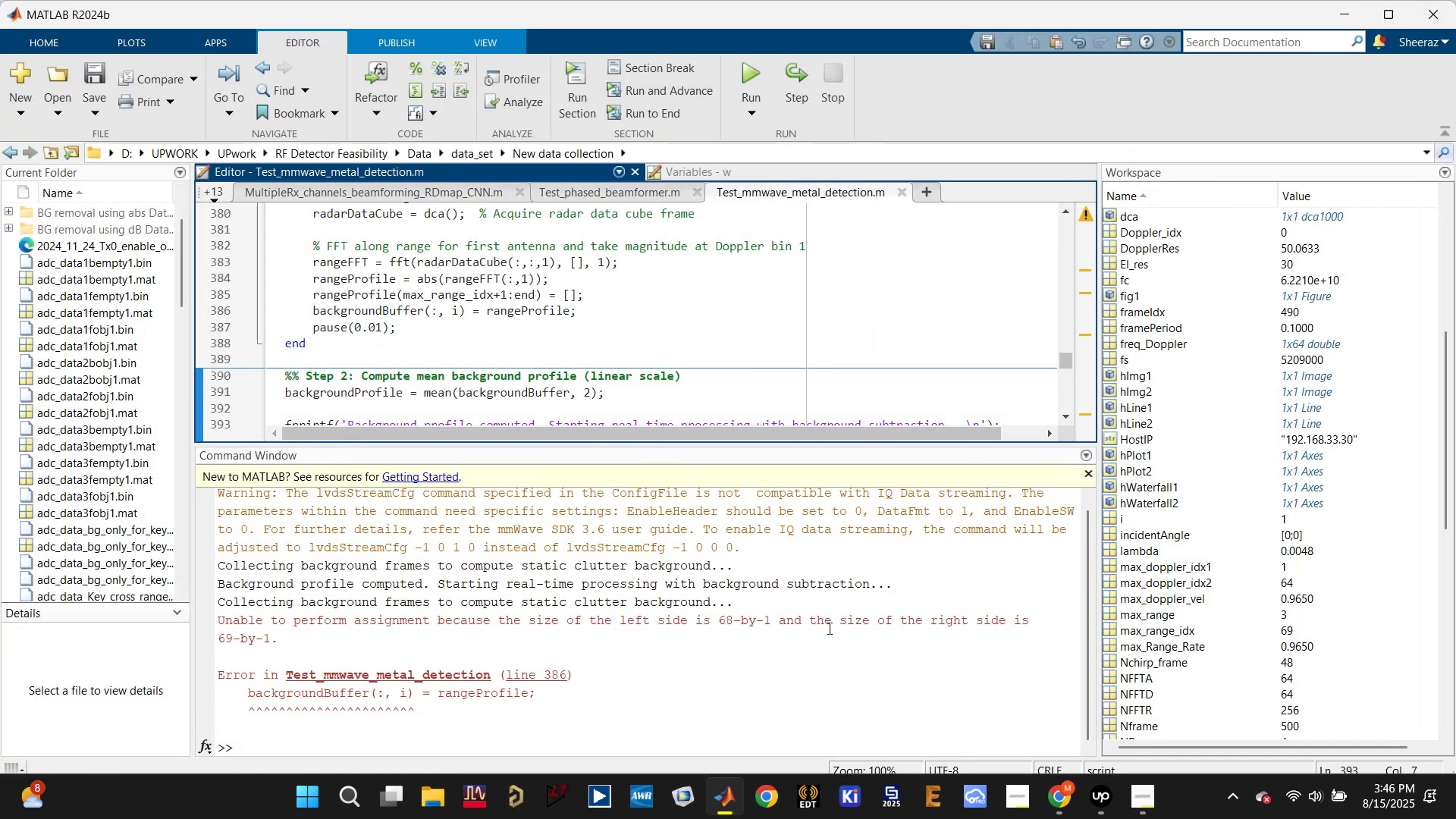 
left_click([555, 675])
 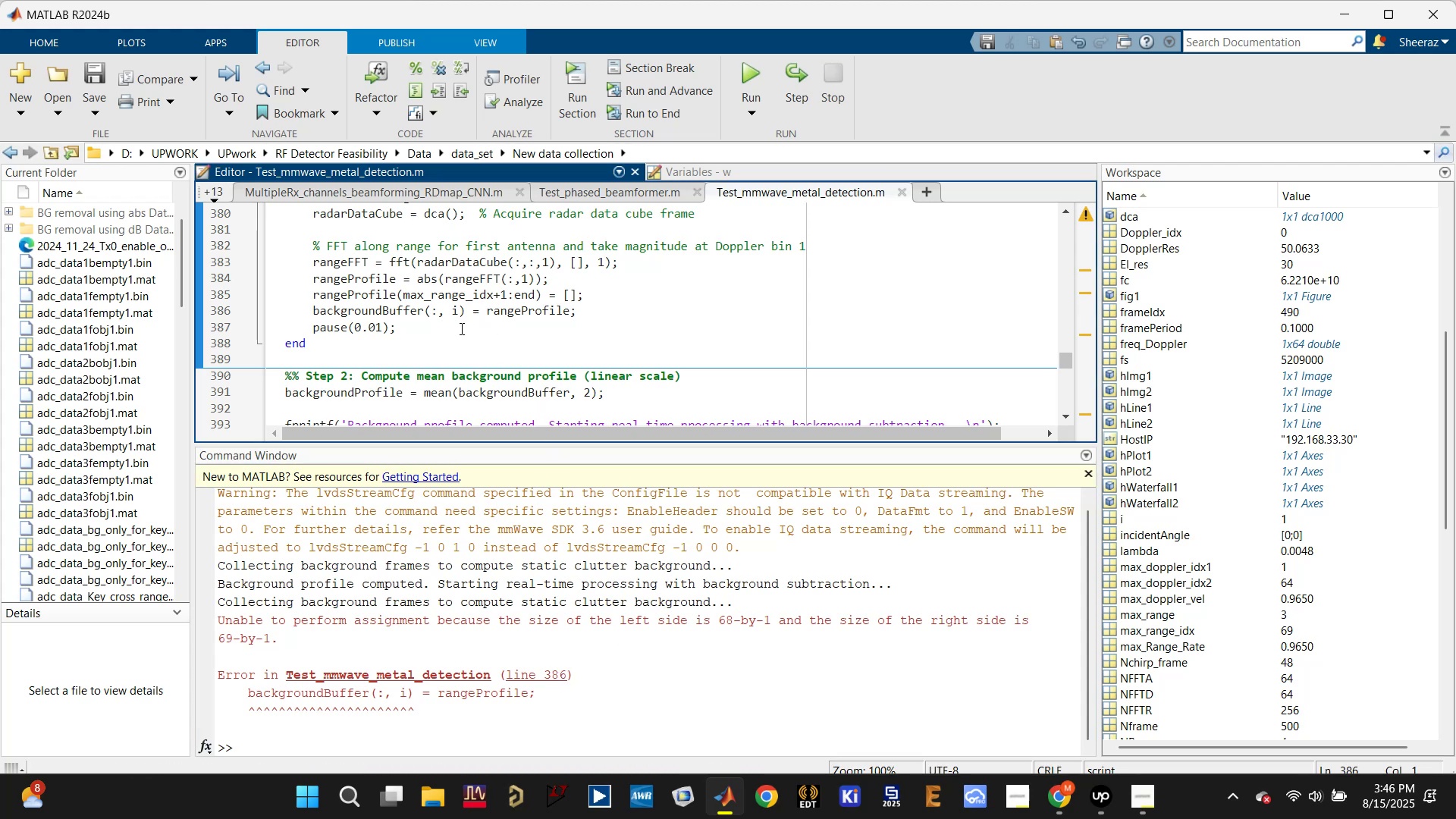 
left_click([402, 309])
 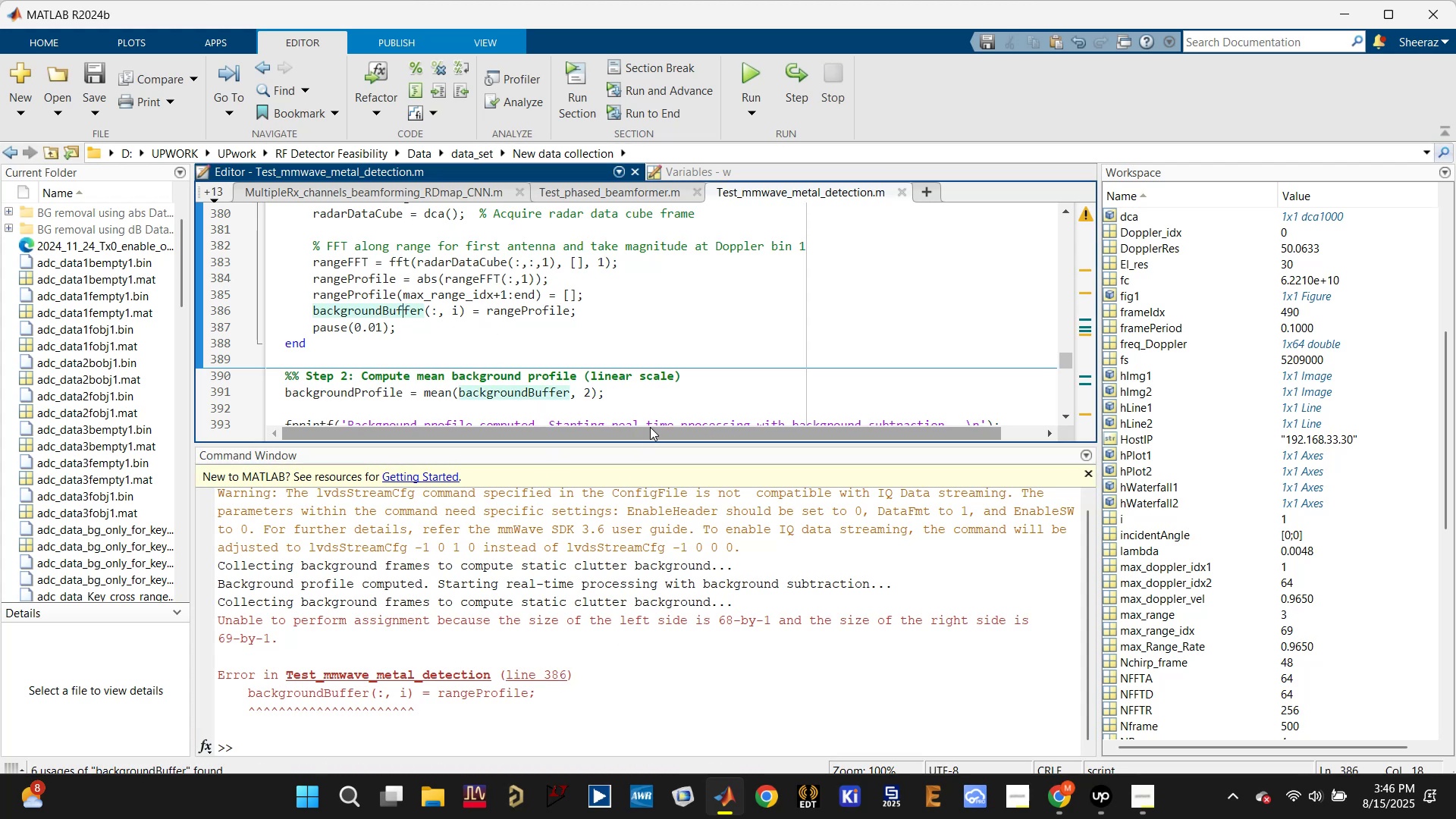 
left_click_drag(start_coordinate=[652, 423], to_coordinate=[644, 482])
 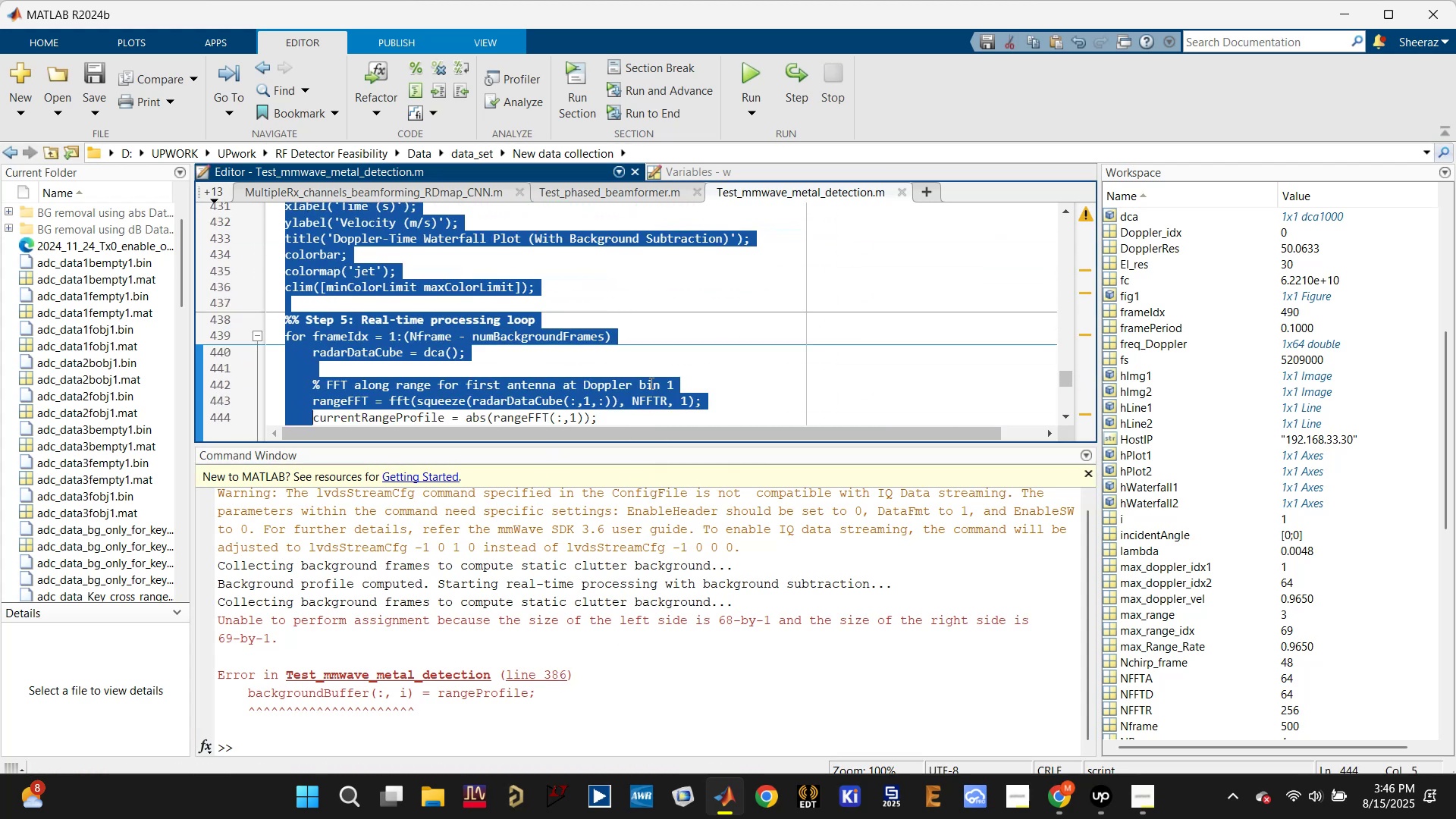 
left_click([667, 341])
 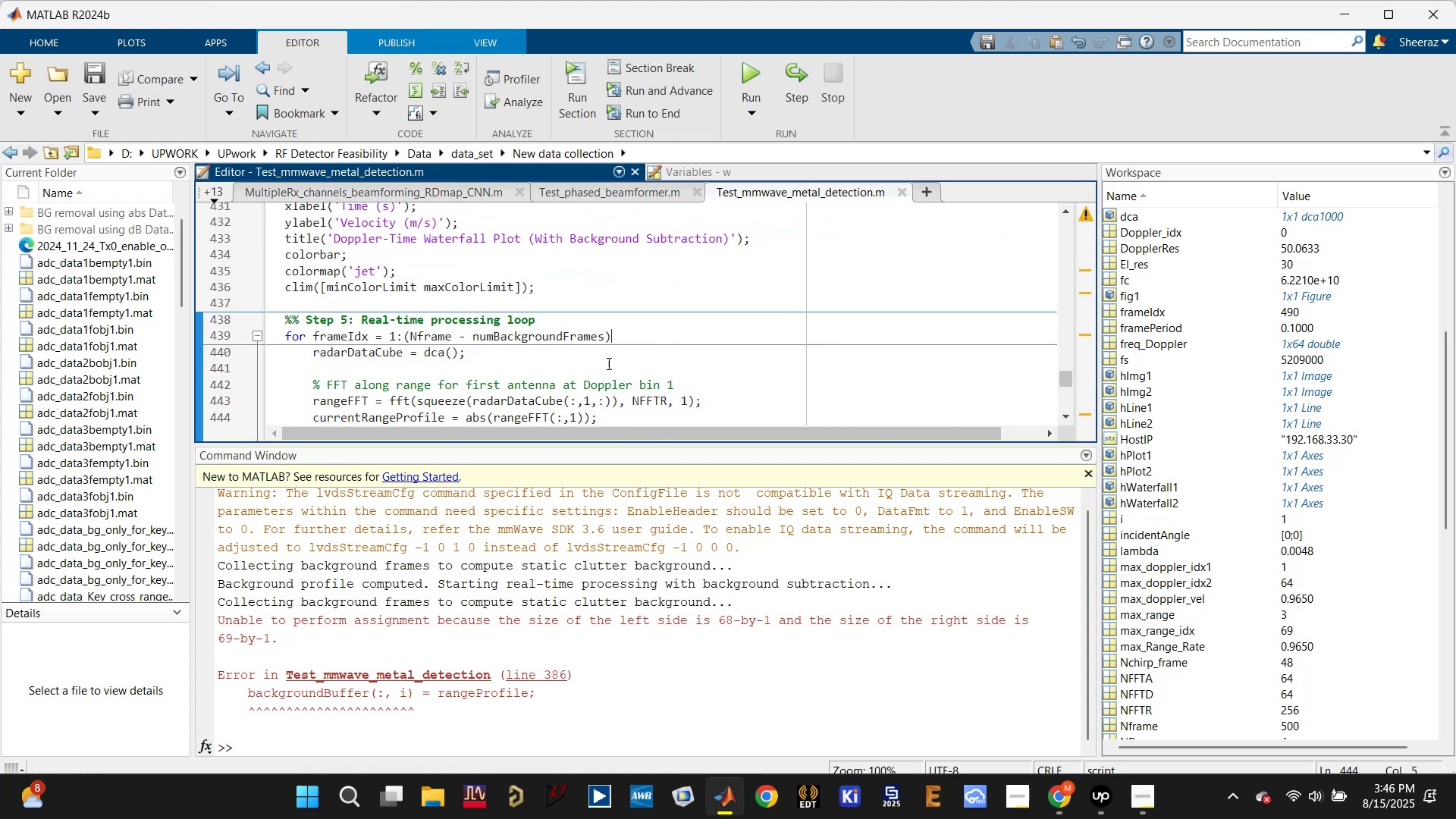 
scroll: coordinate [387, 353], scroll_direction: up, amount: 6.0
 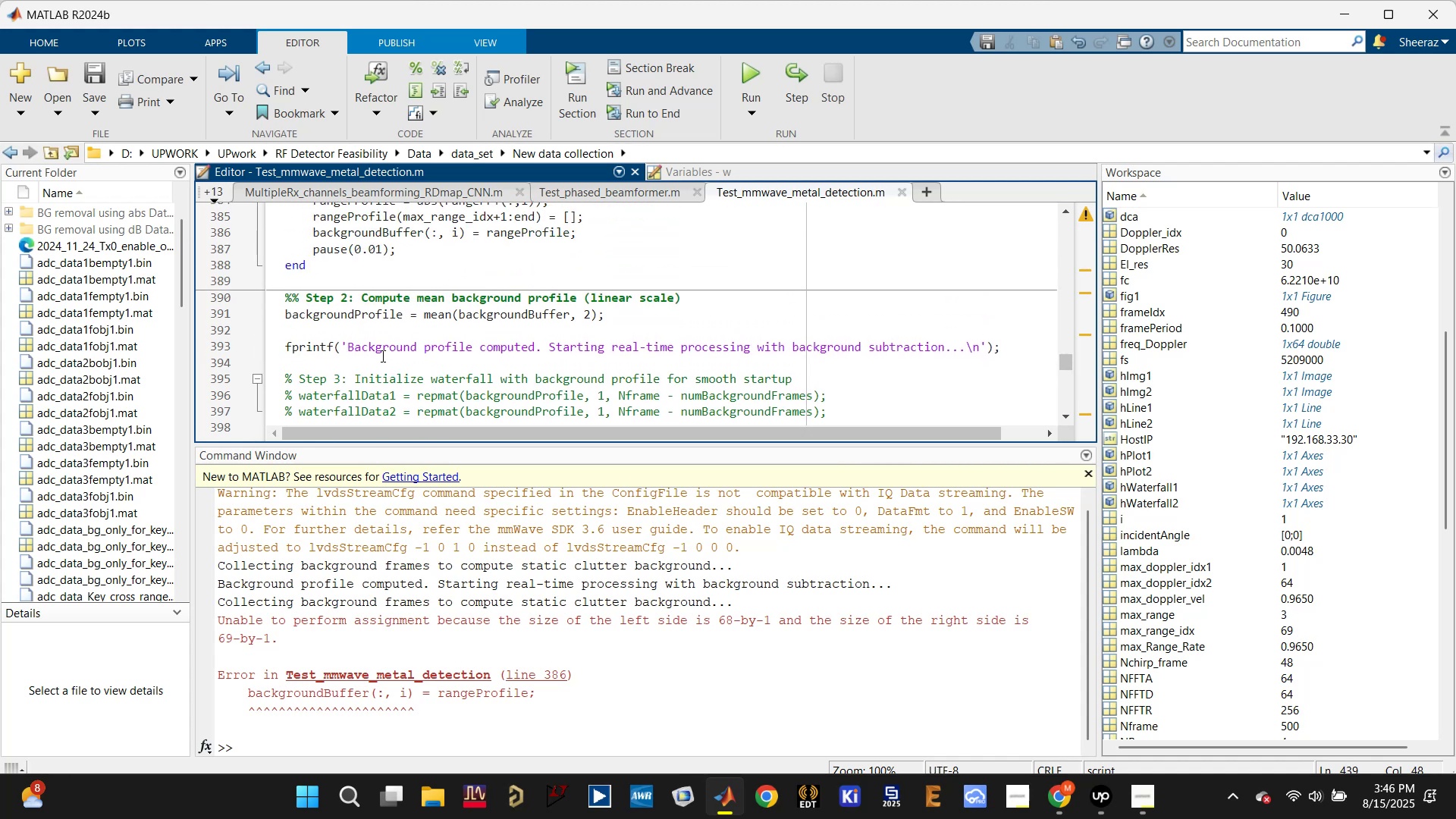 
left_click([325, 344])
 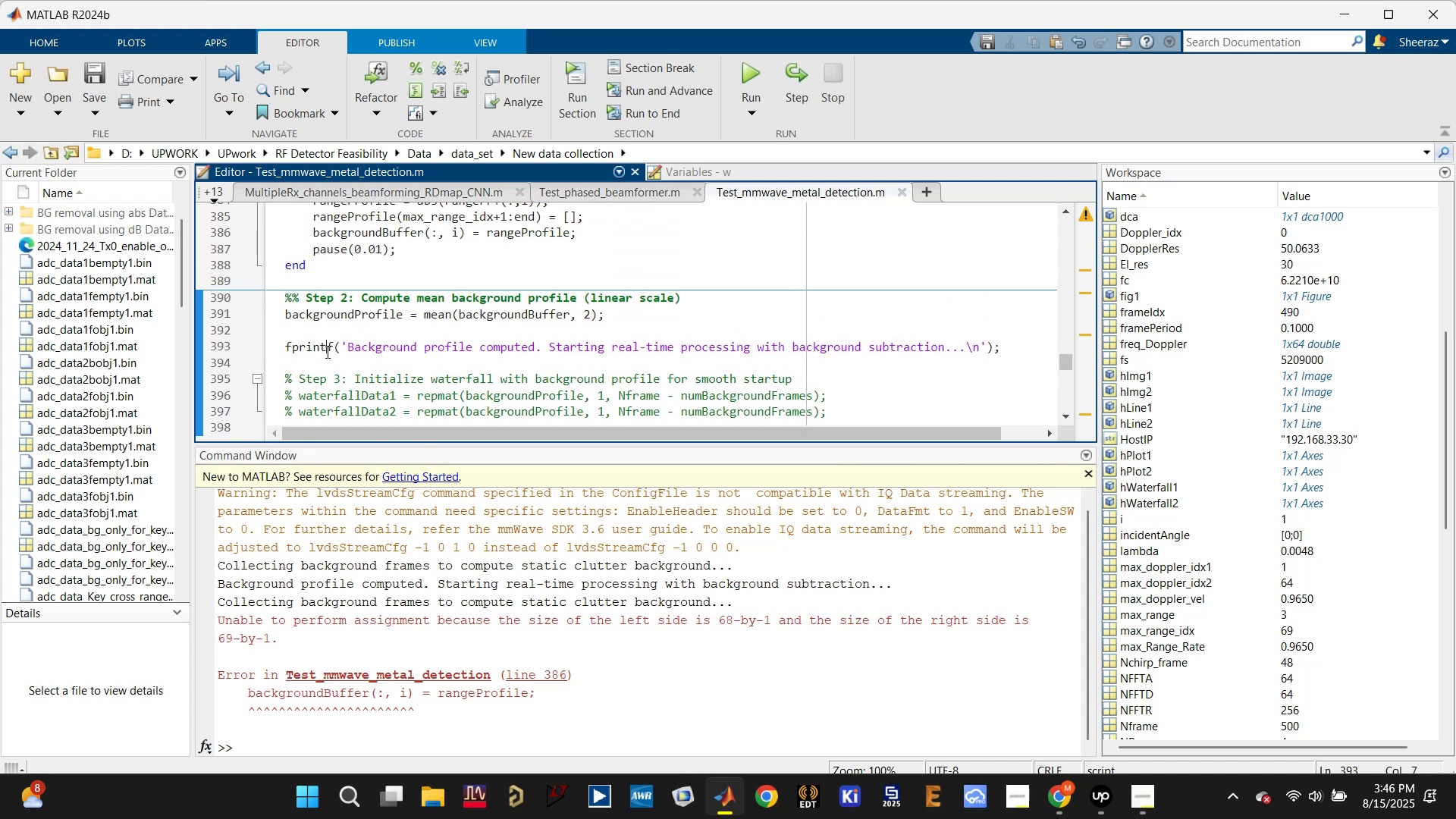 
left_click_drag(start_coordinate=[326, 356], to_coordinate=[276, 282])
 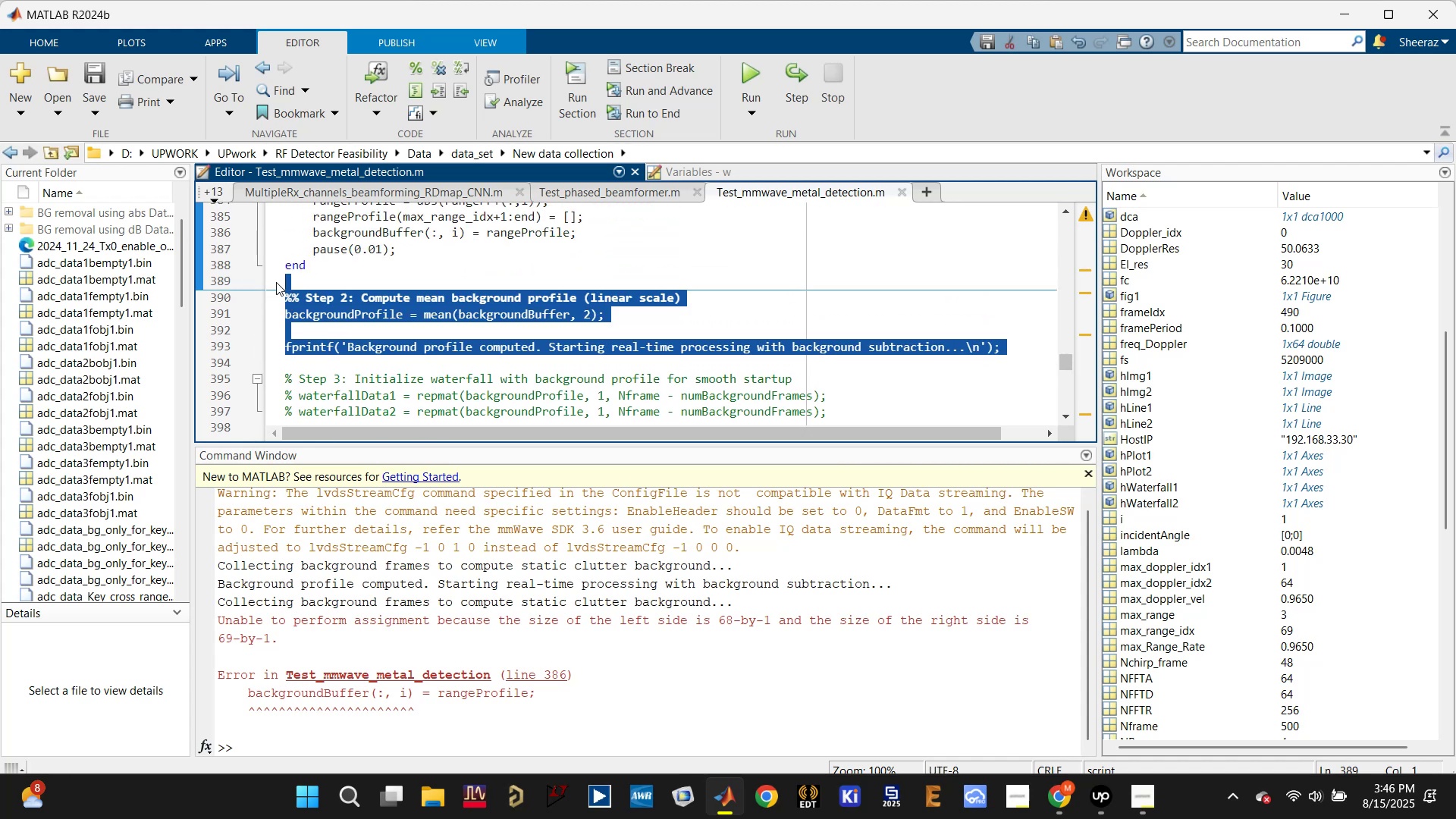 
key(Backspace)
 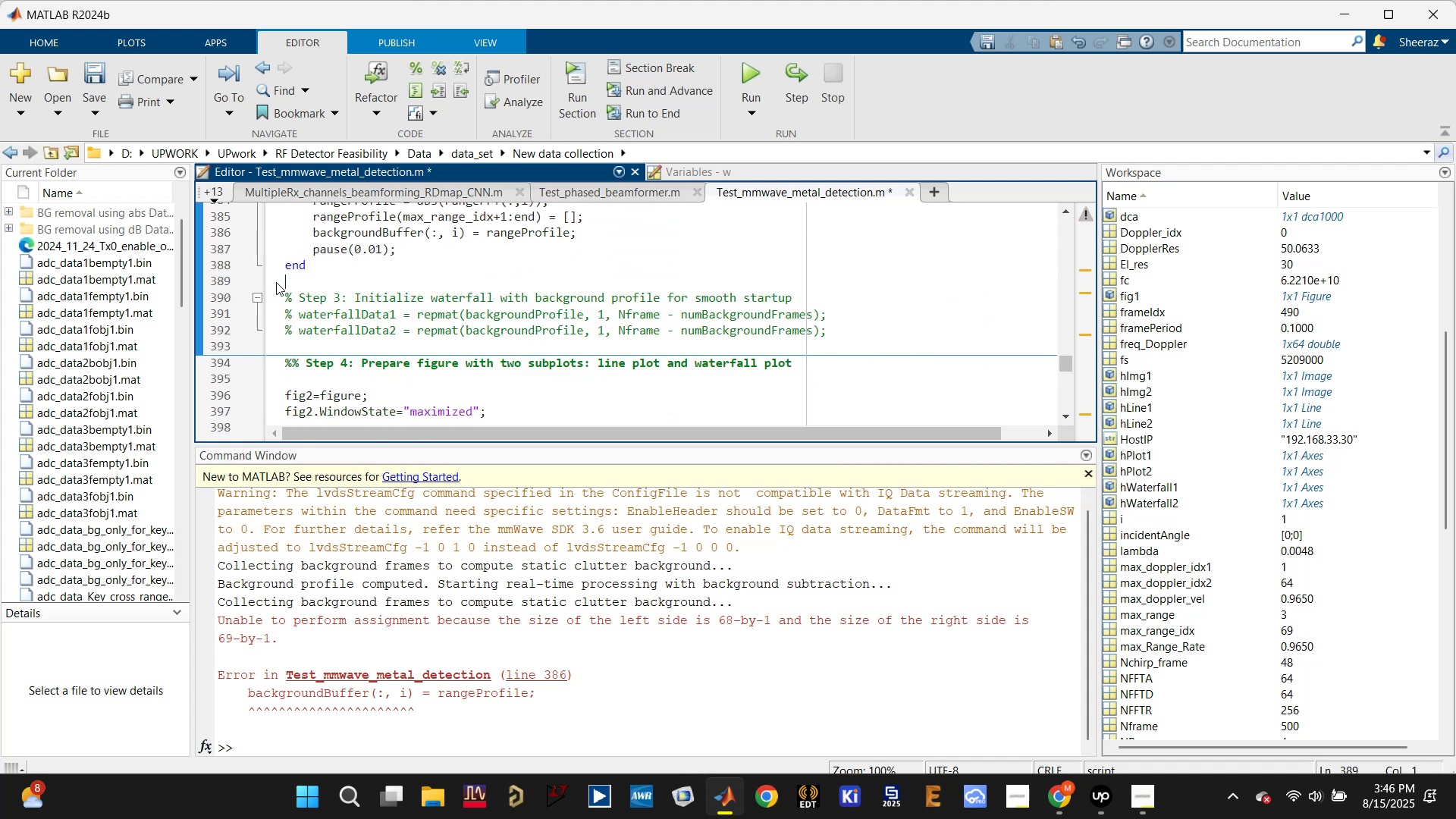 
scroll: coordinate [312, 290], scroll_direction: up, amount: 1.0
 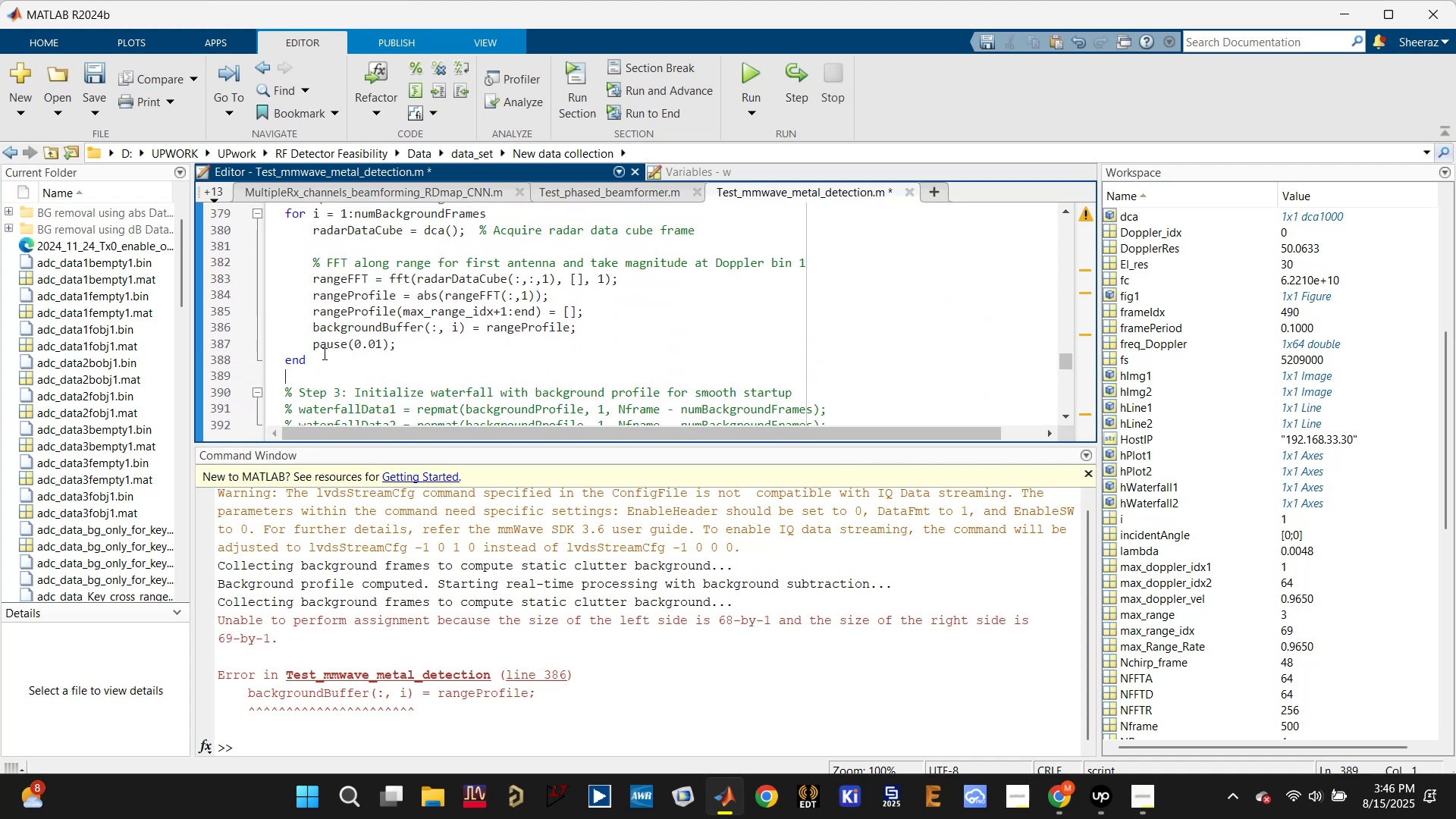 
left_click_drag(start_coordinate=[319, 358], to_coordinate=[300, 349])
 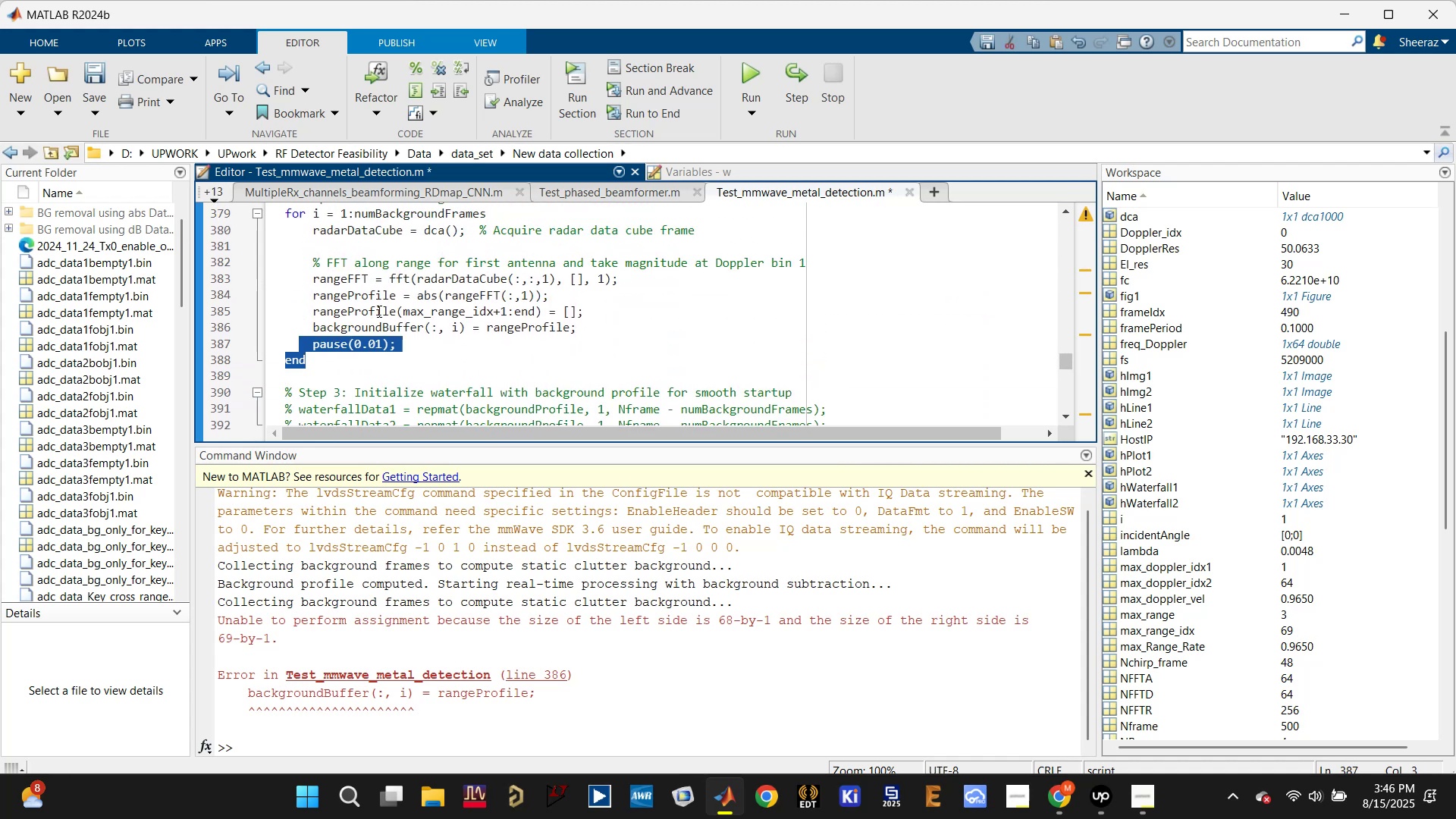 
left_click([377, 300])
 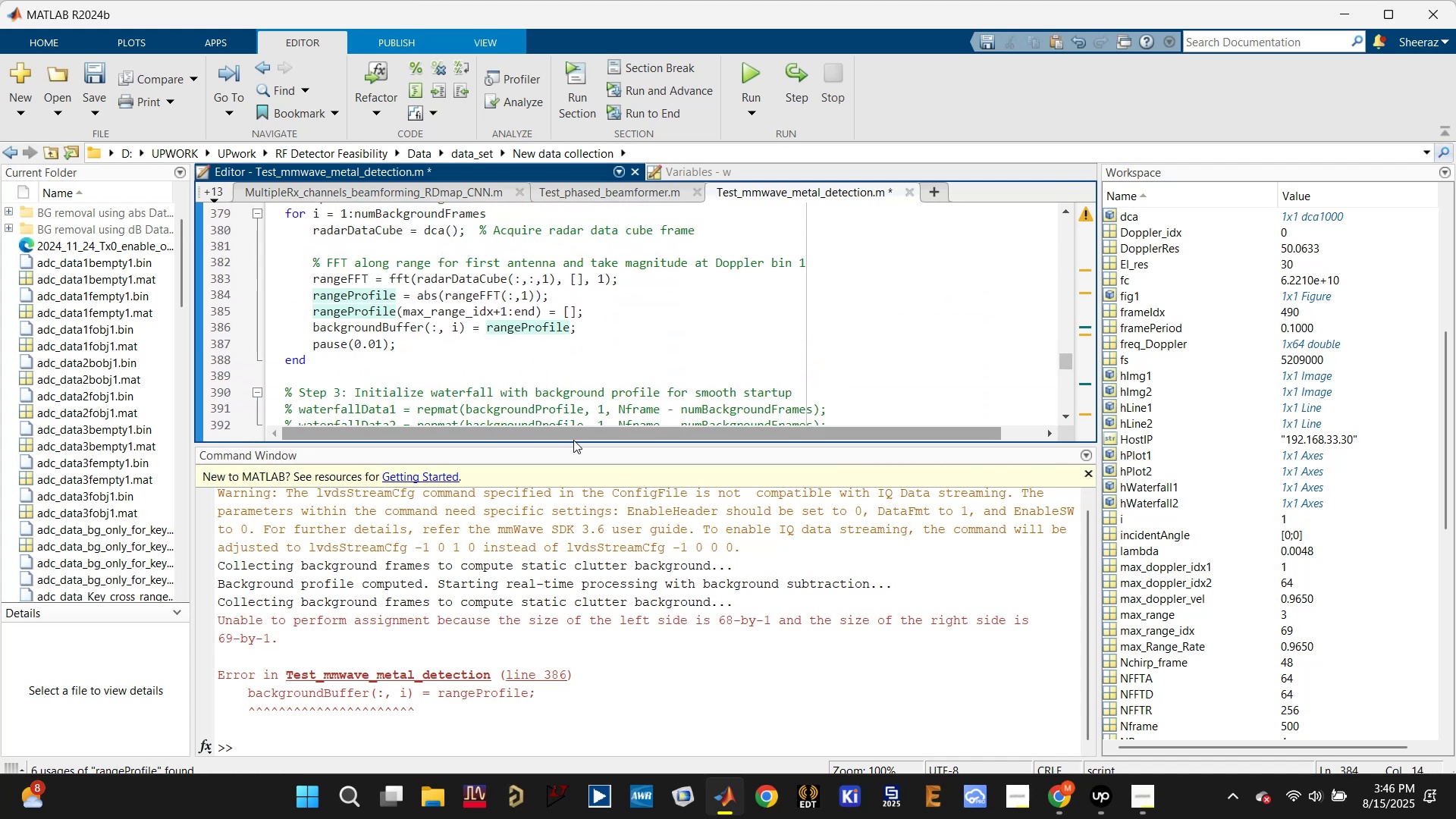 
left_click_drag(start_coordinate=[573, 445], to_coordinate=[573, 653])
 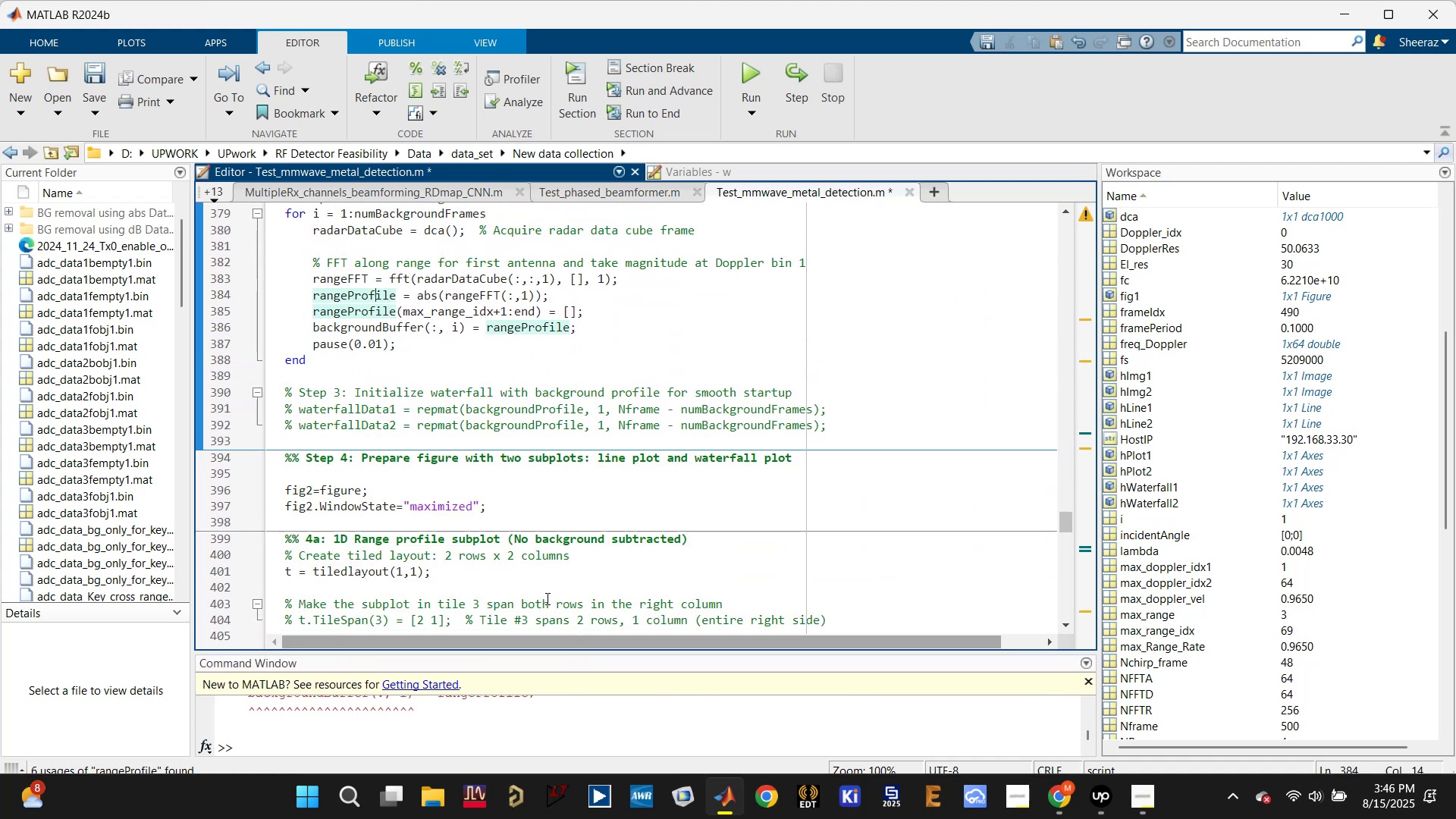 
scroll: coordinate [556, 482], scroll_direction: down, amount: 7.0
 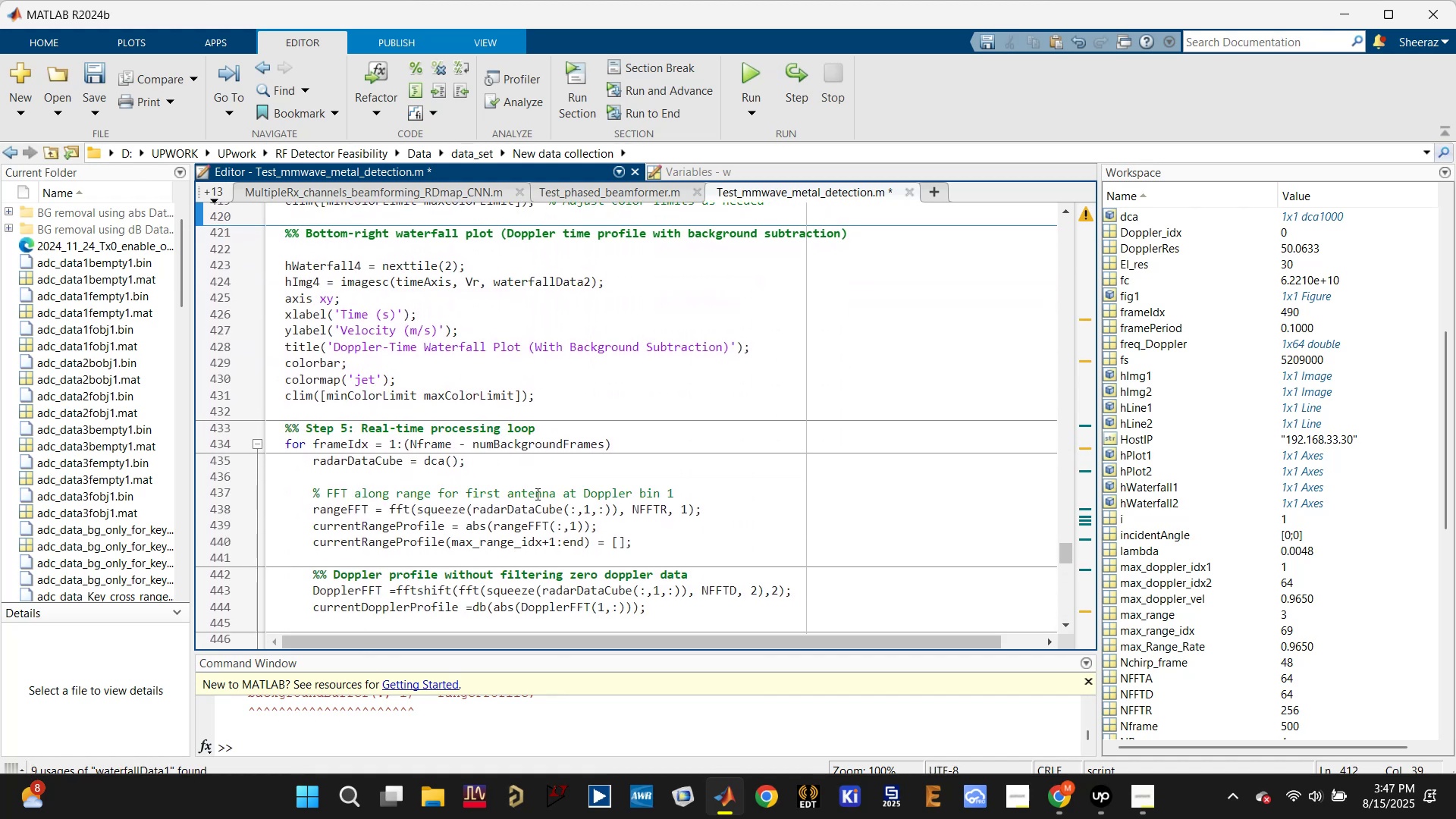 
left_click([527, 501])
 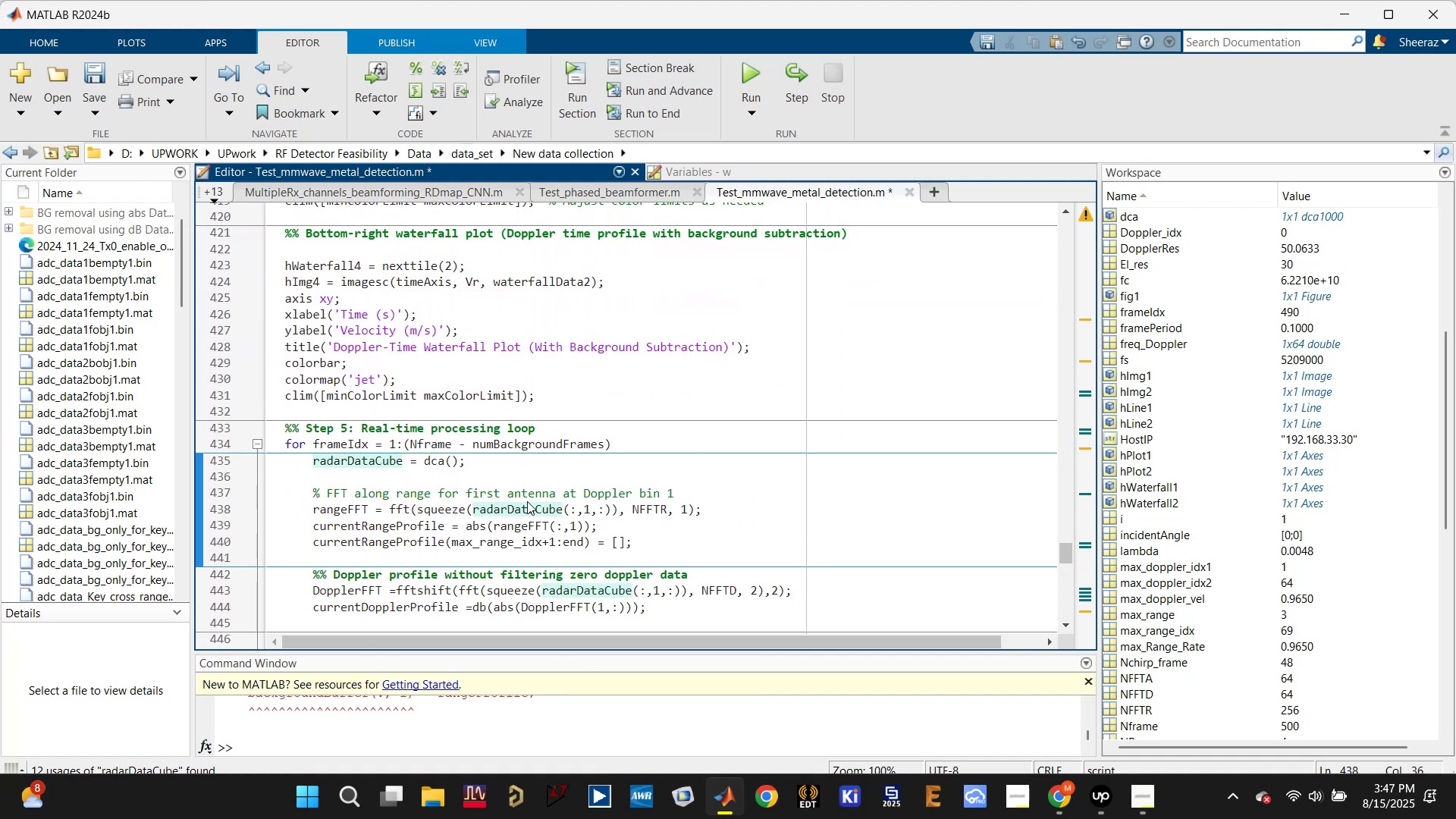 
scroll: coordinate [491, 497], scroll_direction: up, amount: 9.0
 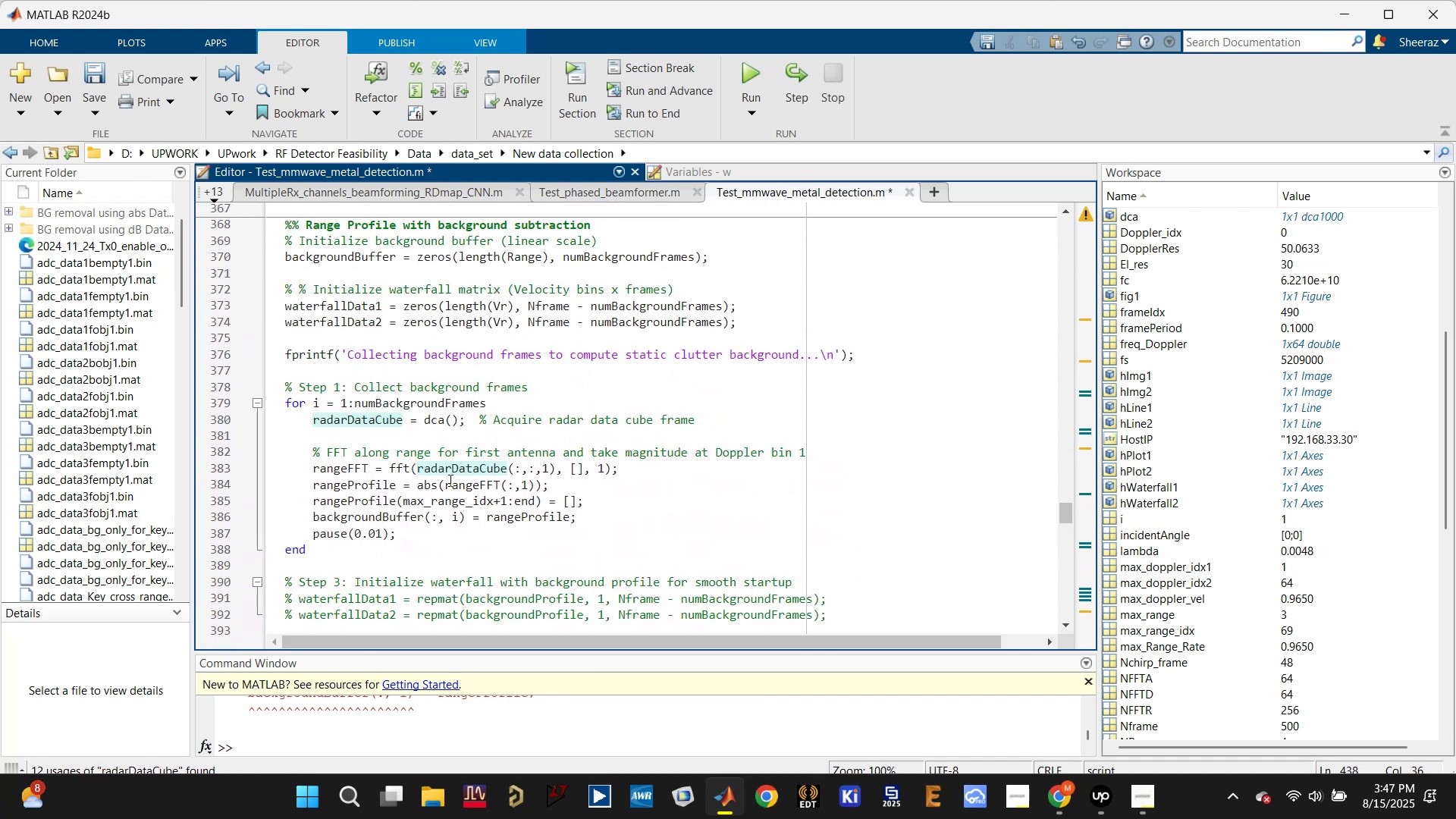 
left_click_drag(start_coordinate=[449, 344], to_coordinate=[450, 549])
 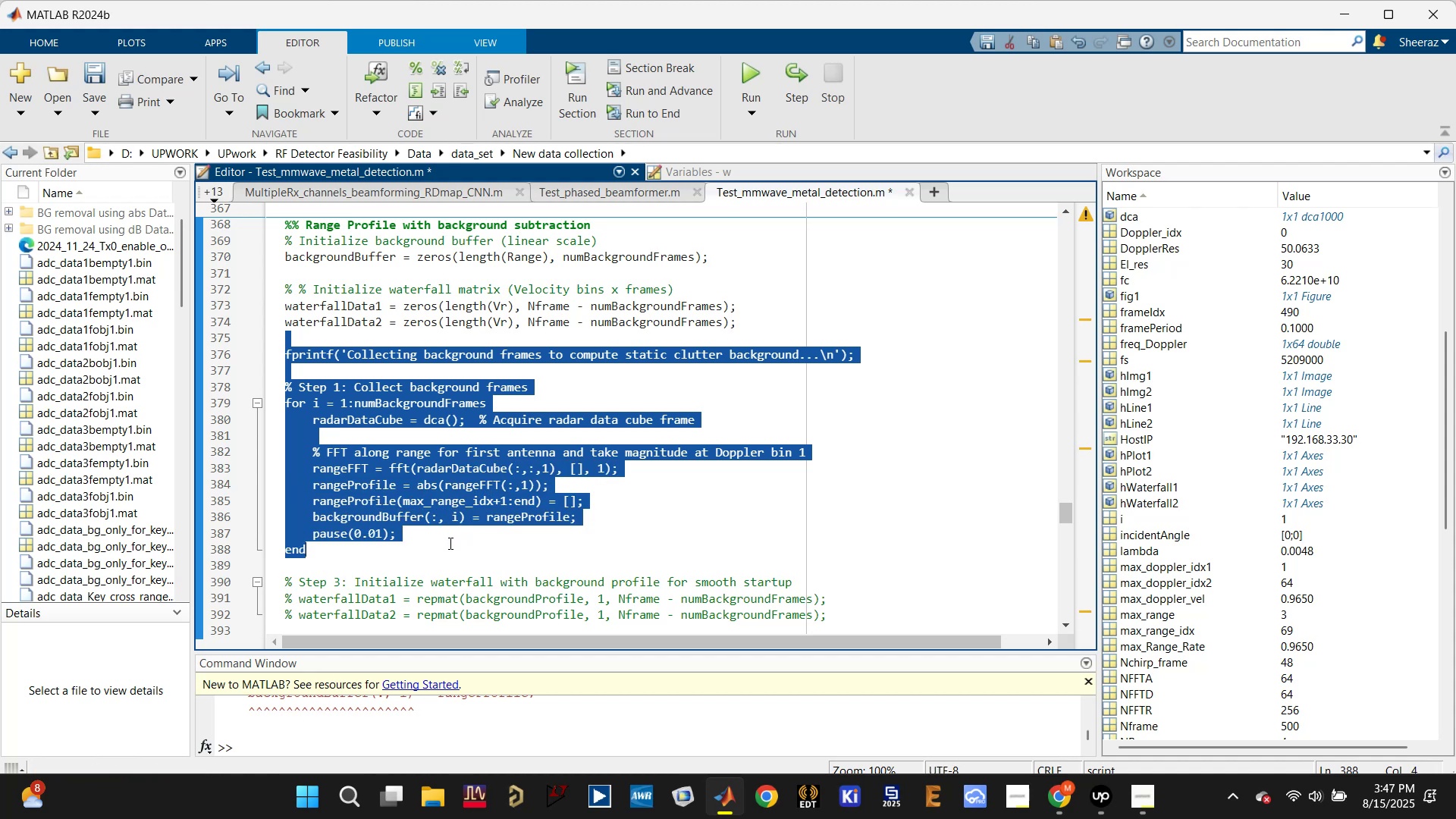 
key(Backspace)
 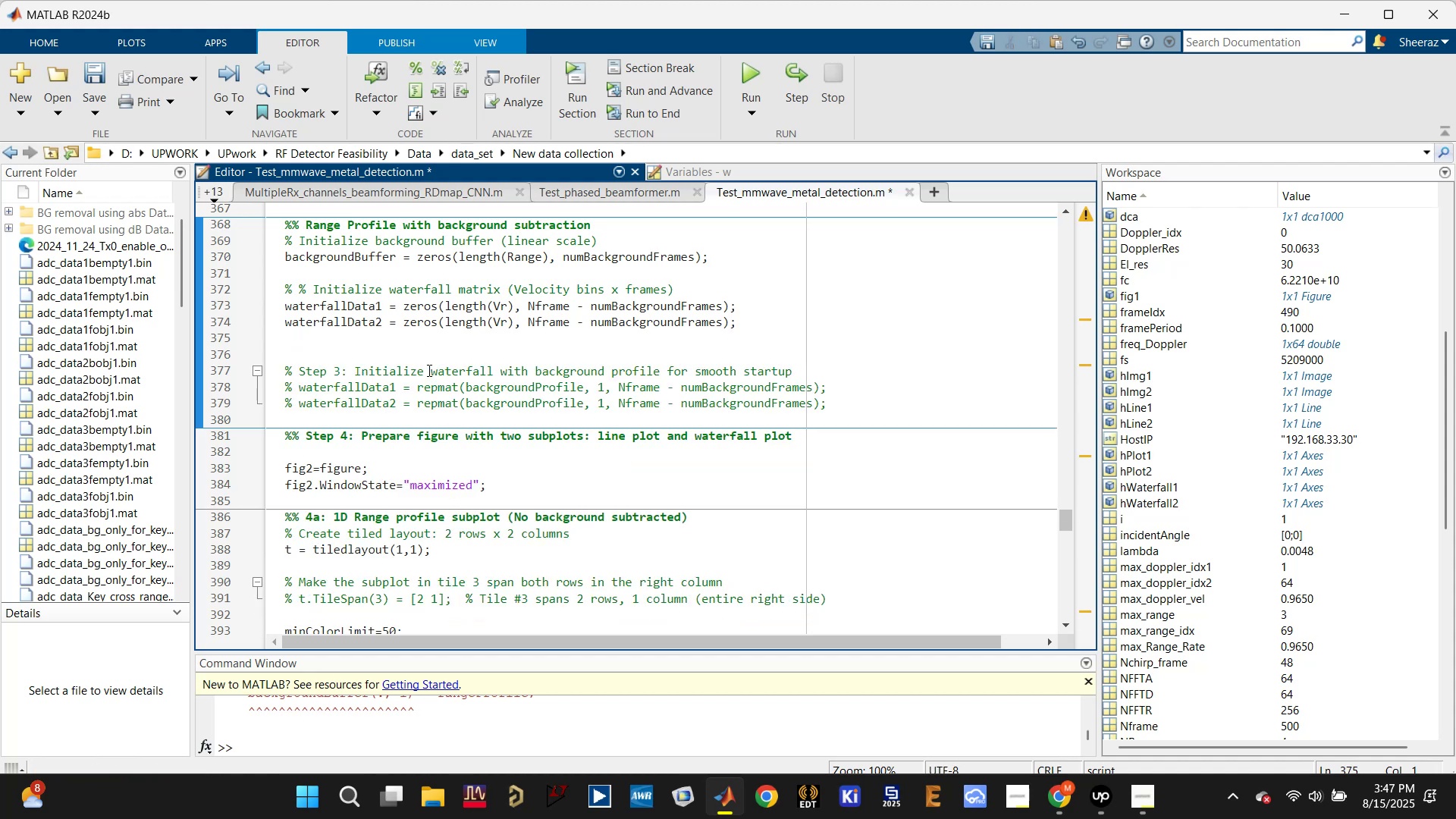 
left_click_drag(start_coordinate=[417, 348], to_coordinate=[851, 410])
 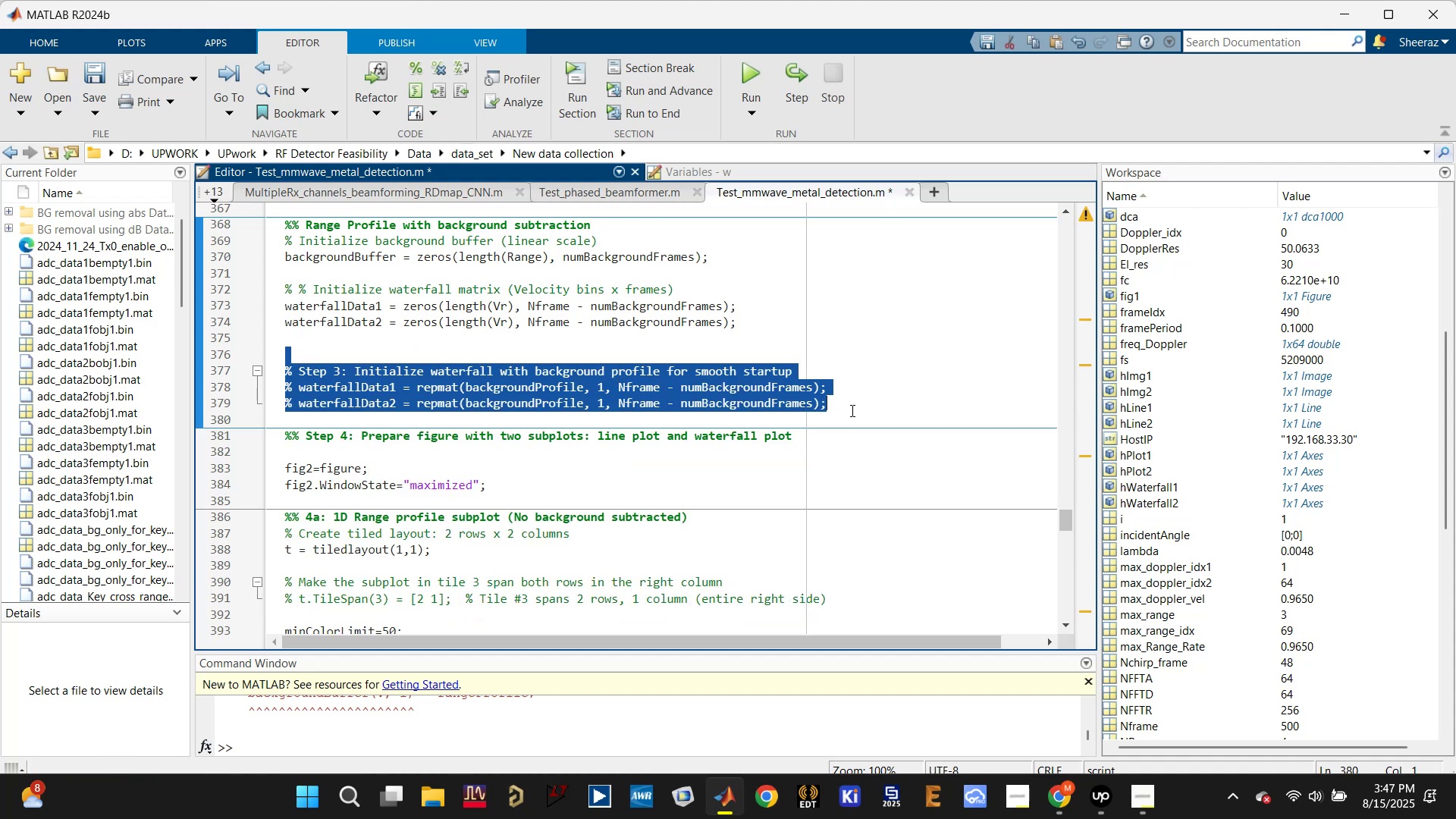 
key(Backspace)
 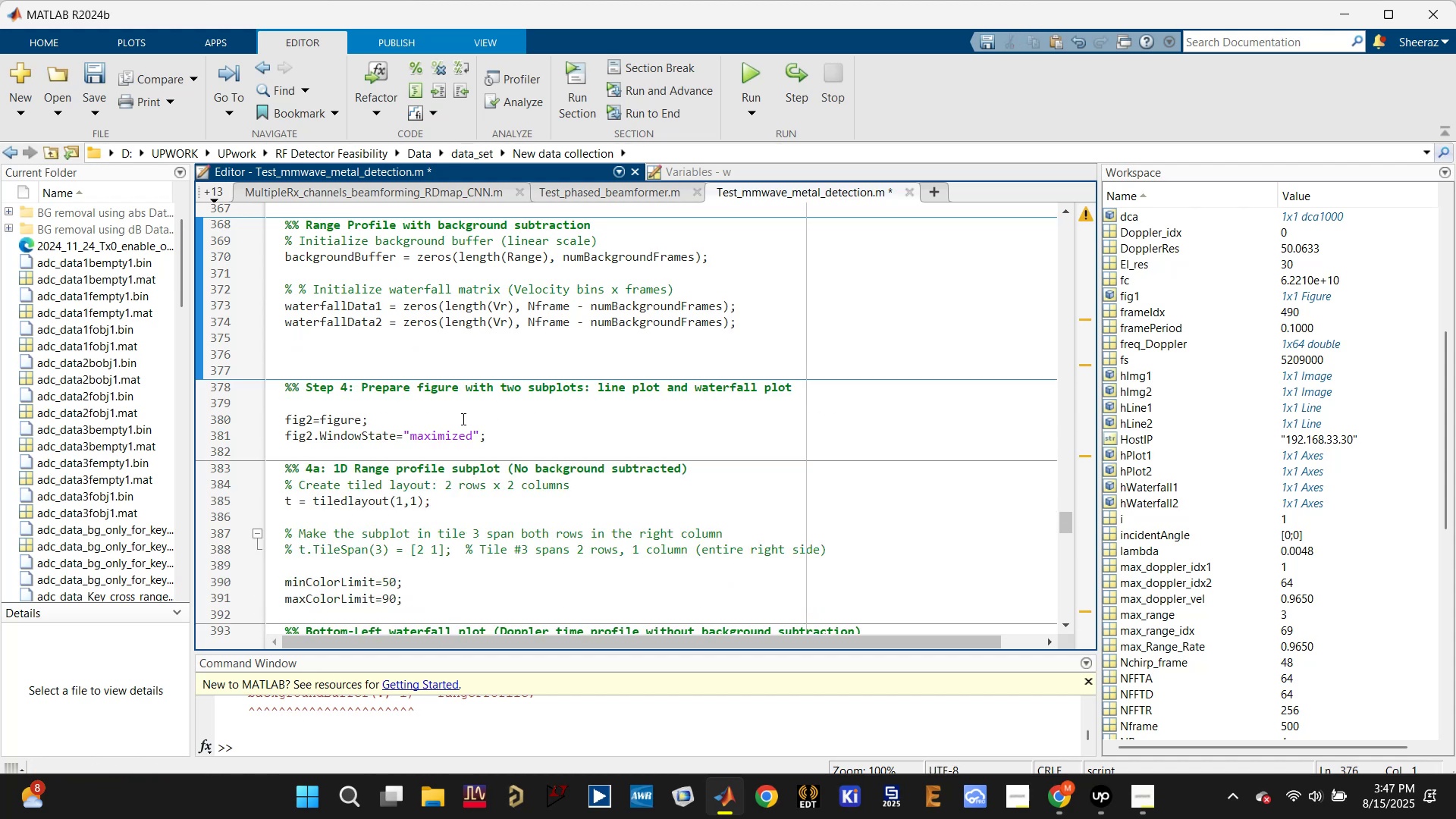 
scroll: coordinate [480, 403], scroll_direction: up, amount: 1.0
 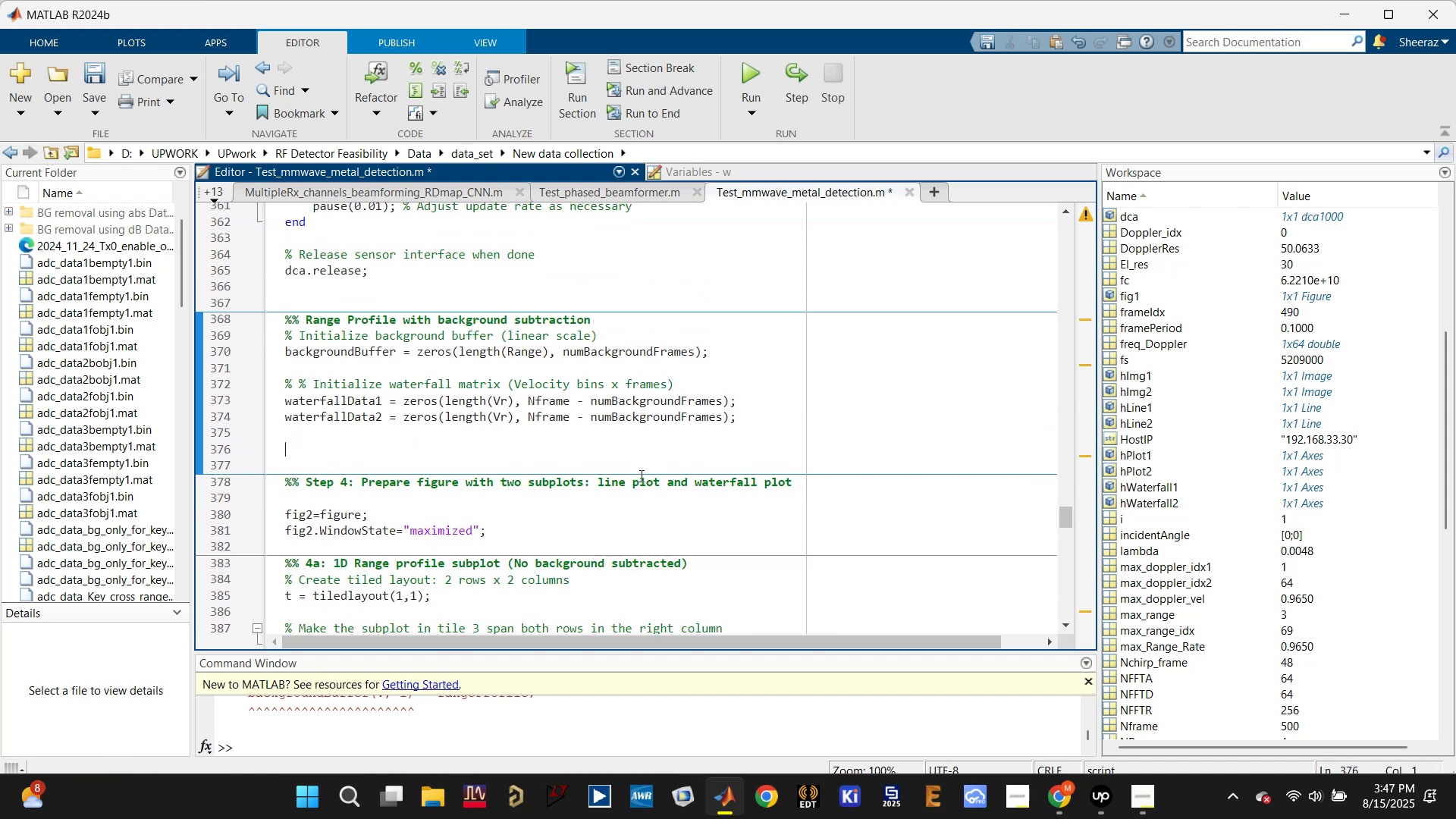 
left_click_drag(start_coordinate=[496, 441], to_coordinate=[258, 284])
 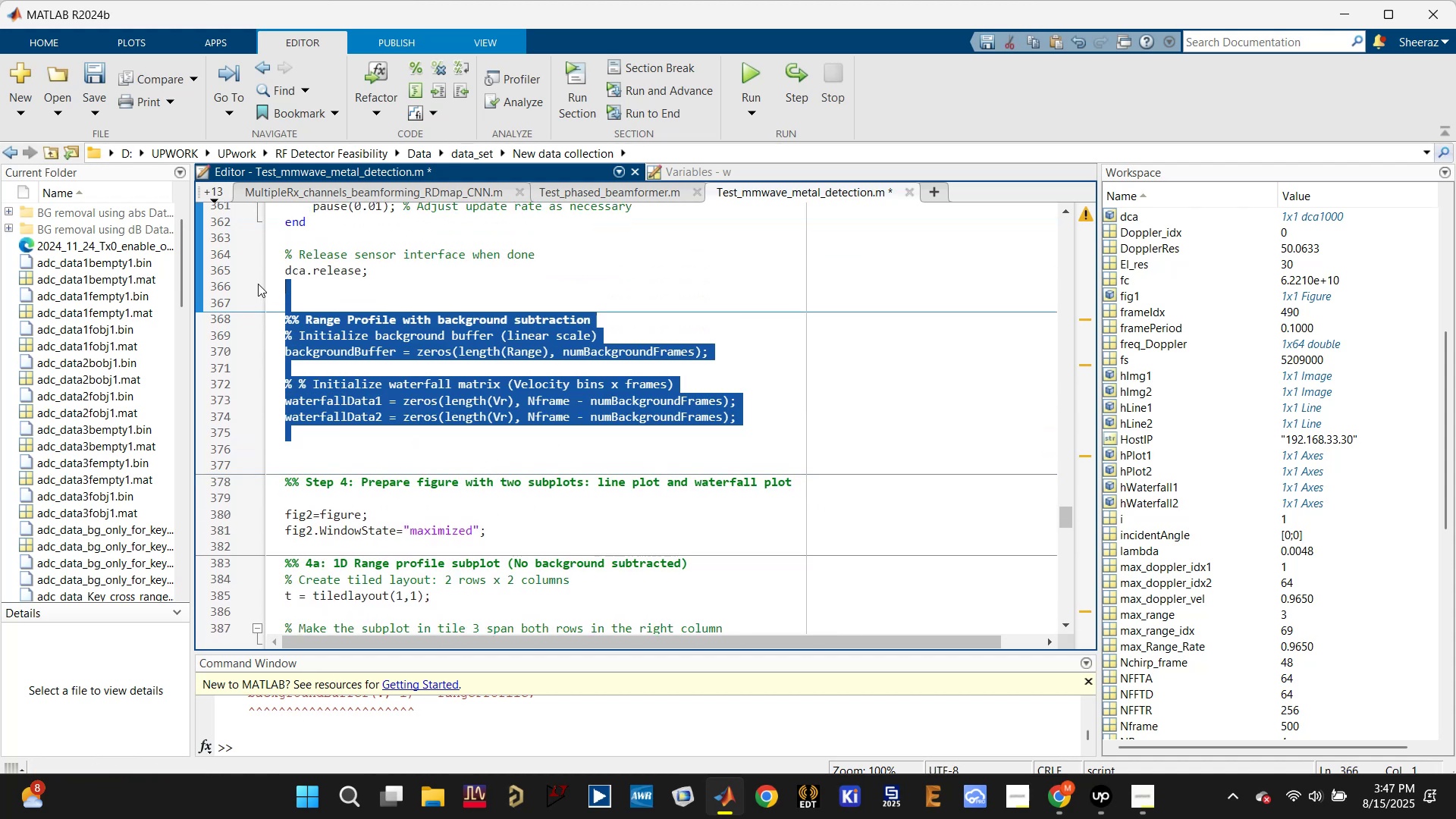 
key(Backspace)
 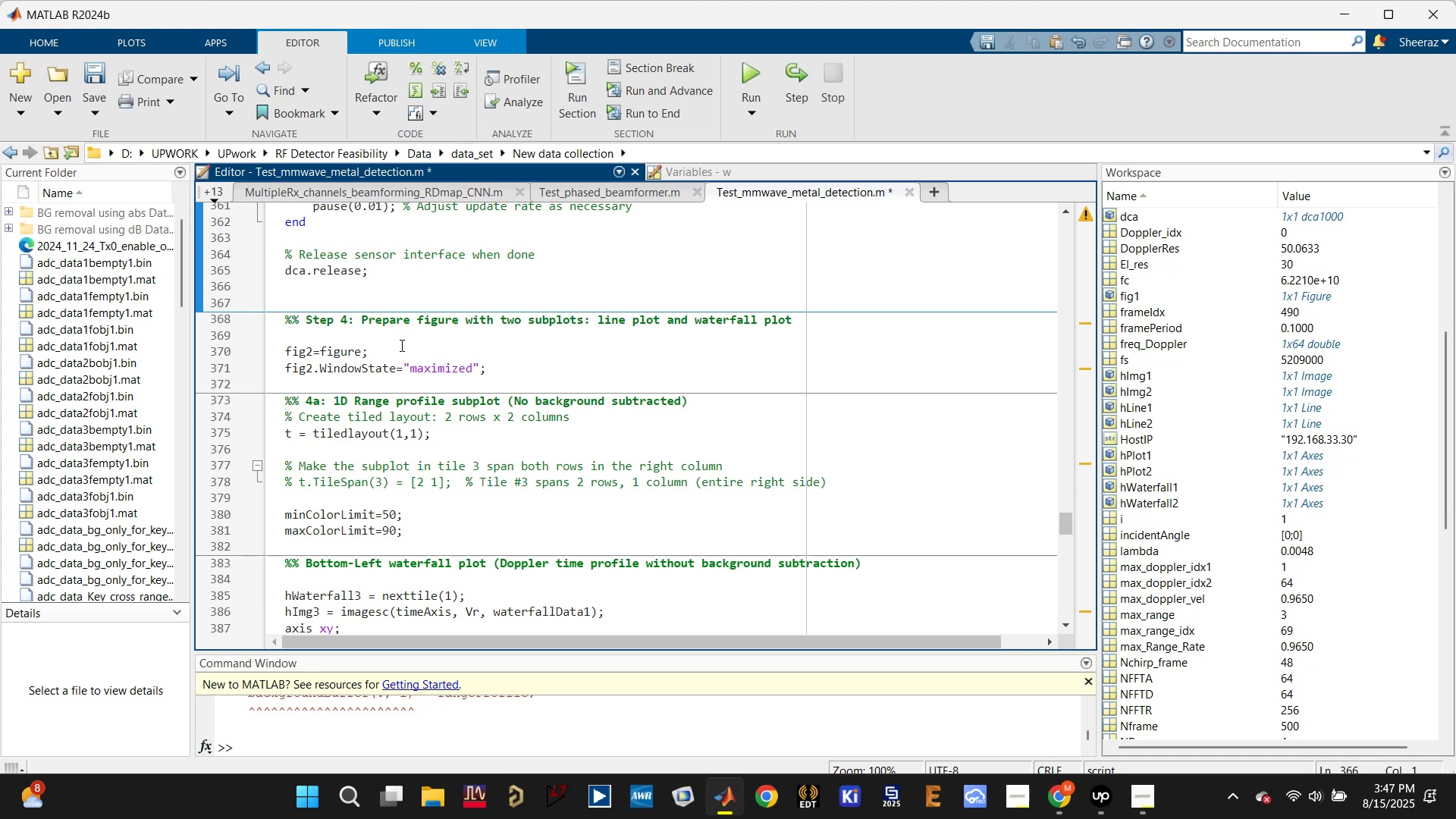 
left_click_drag(start_coordinate=[387, 292], to_coordinate=[266, 251])
 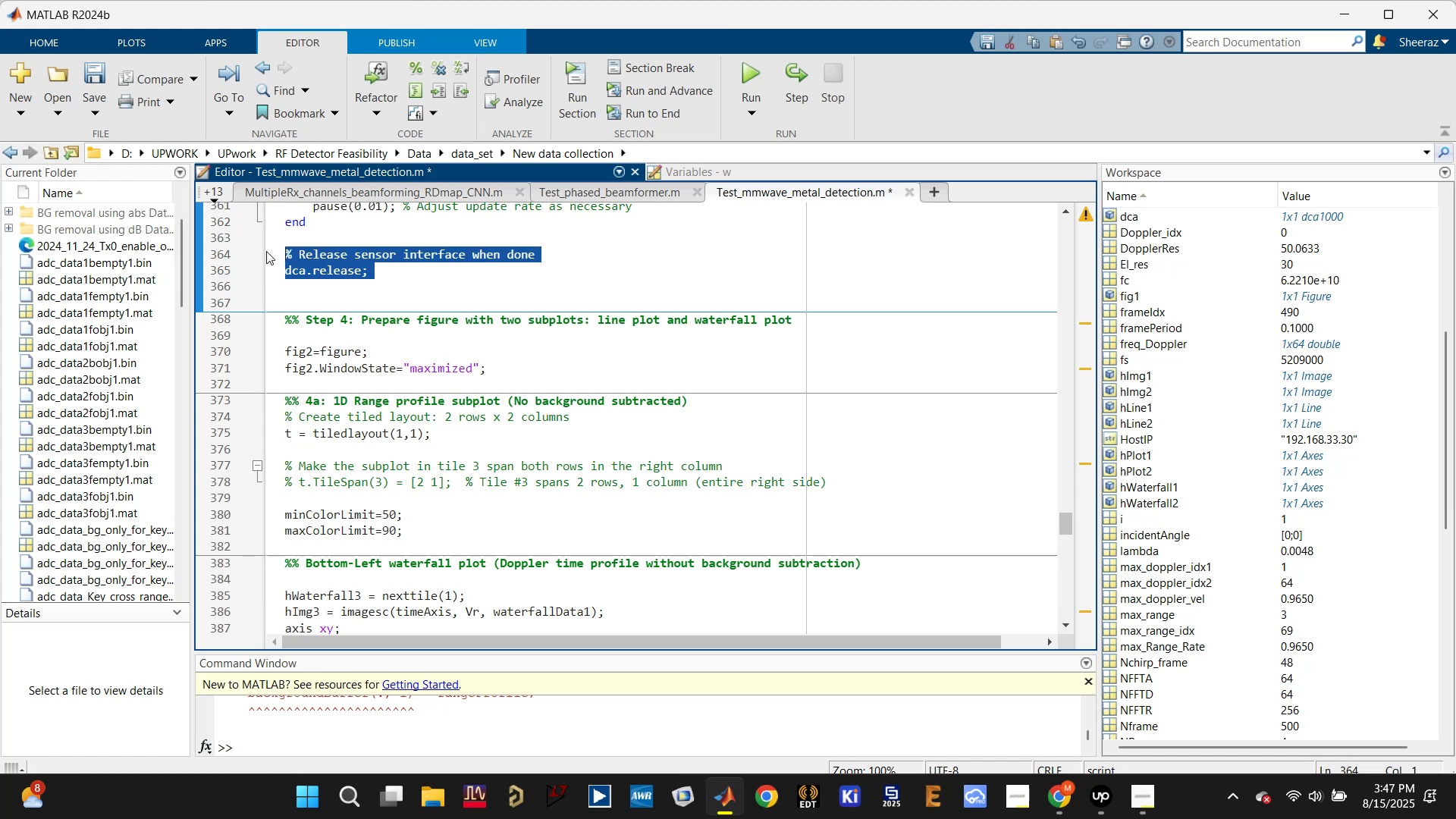 
key(Backspace)
 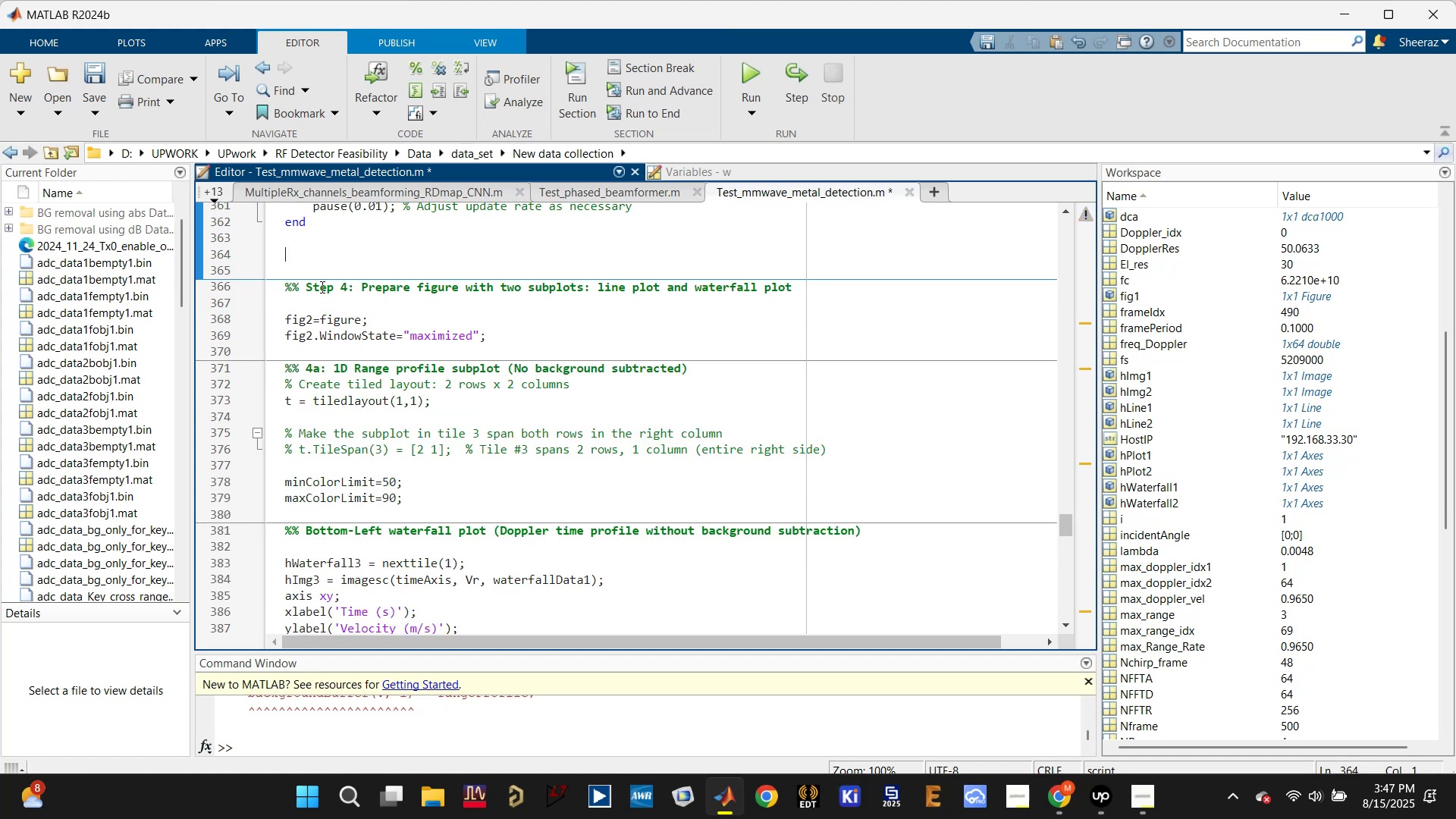 
key(Backspace)
 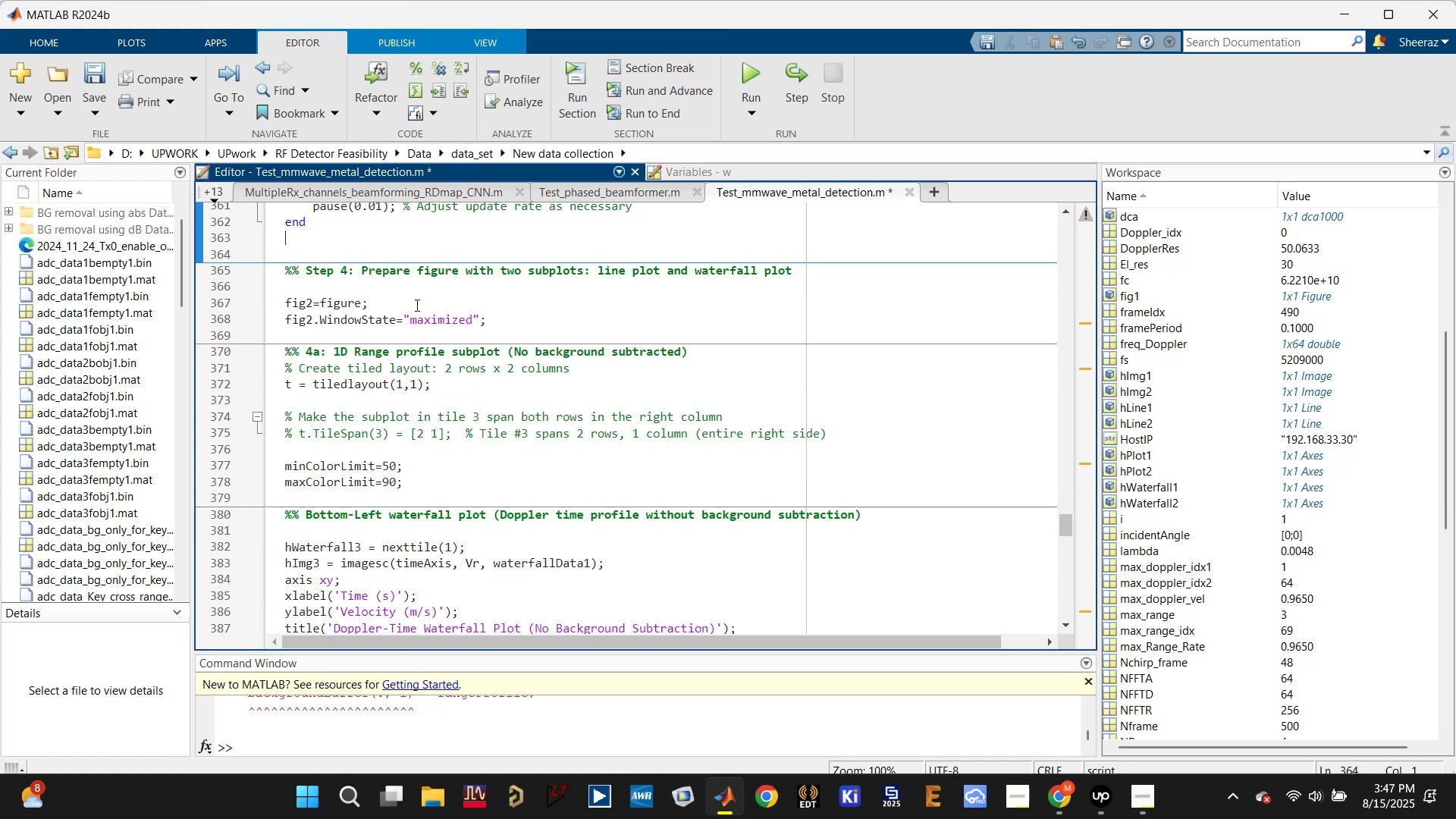 
scroll: coordinate [413, 286], scroll_direction: up, amount: 1.0
 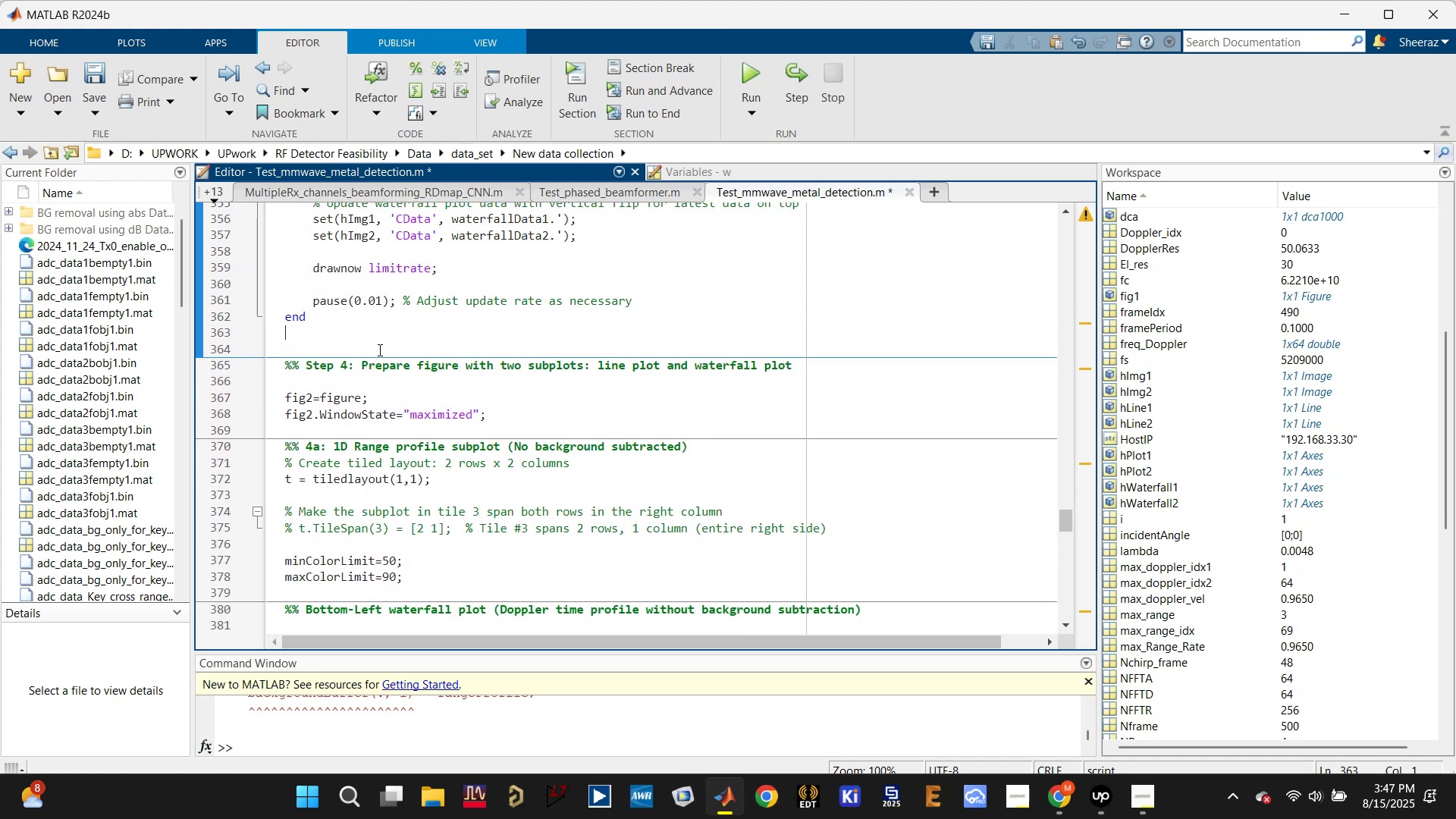 
left_click([378, 348])
 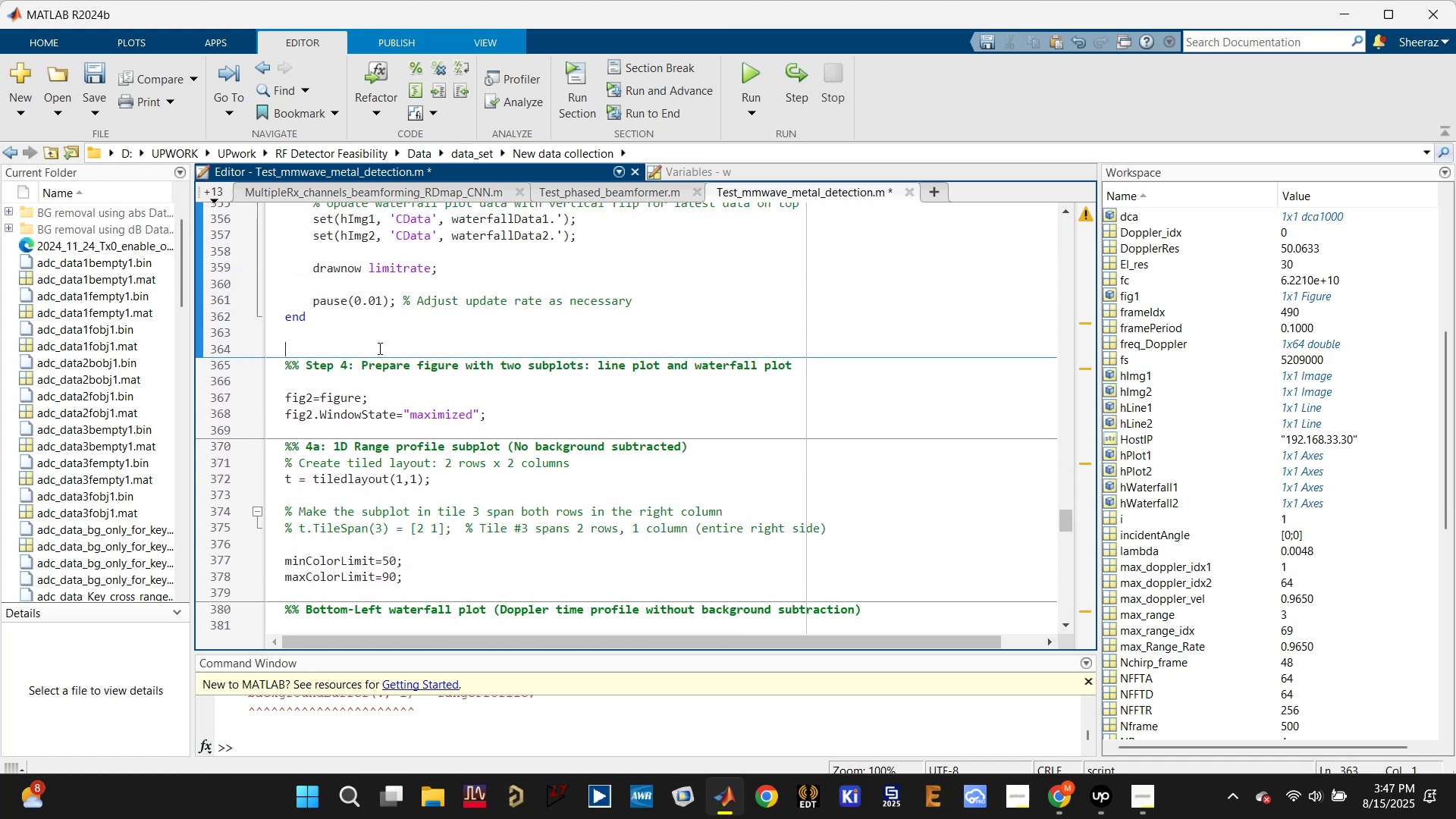 
key(Backspace)
 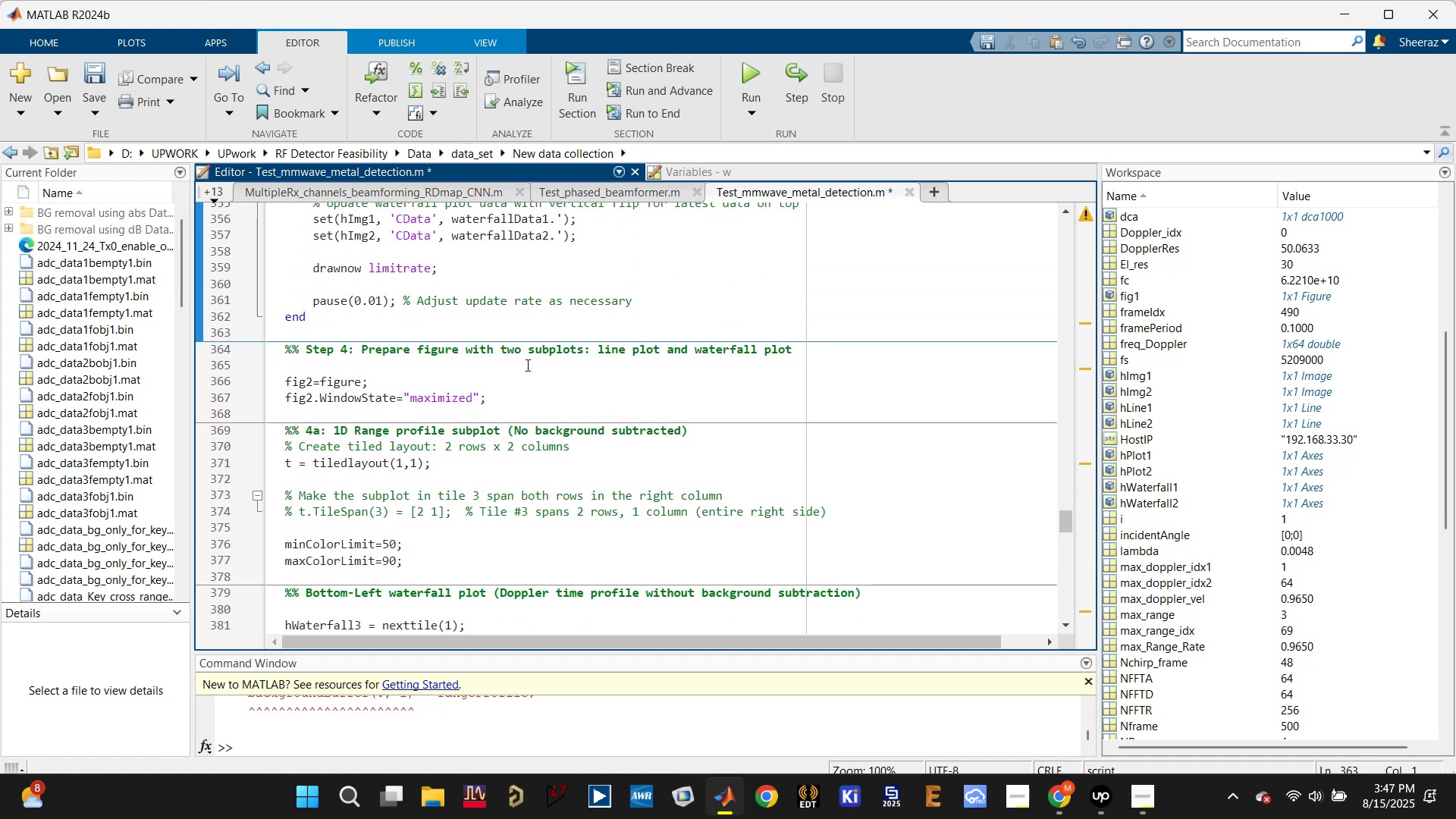 
left_click([522, 376])
 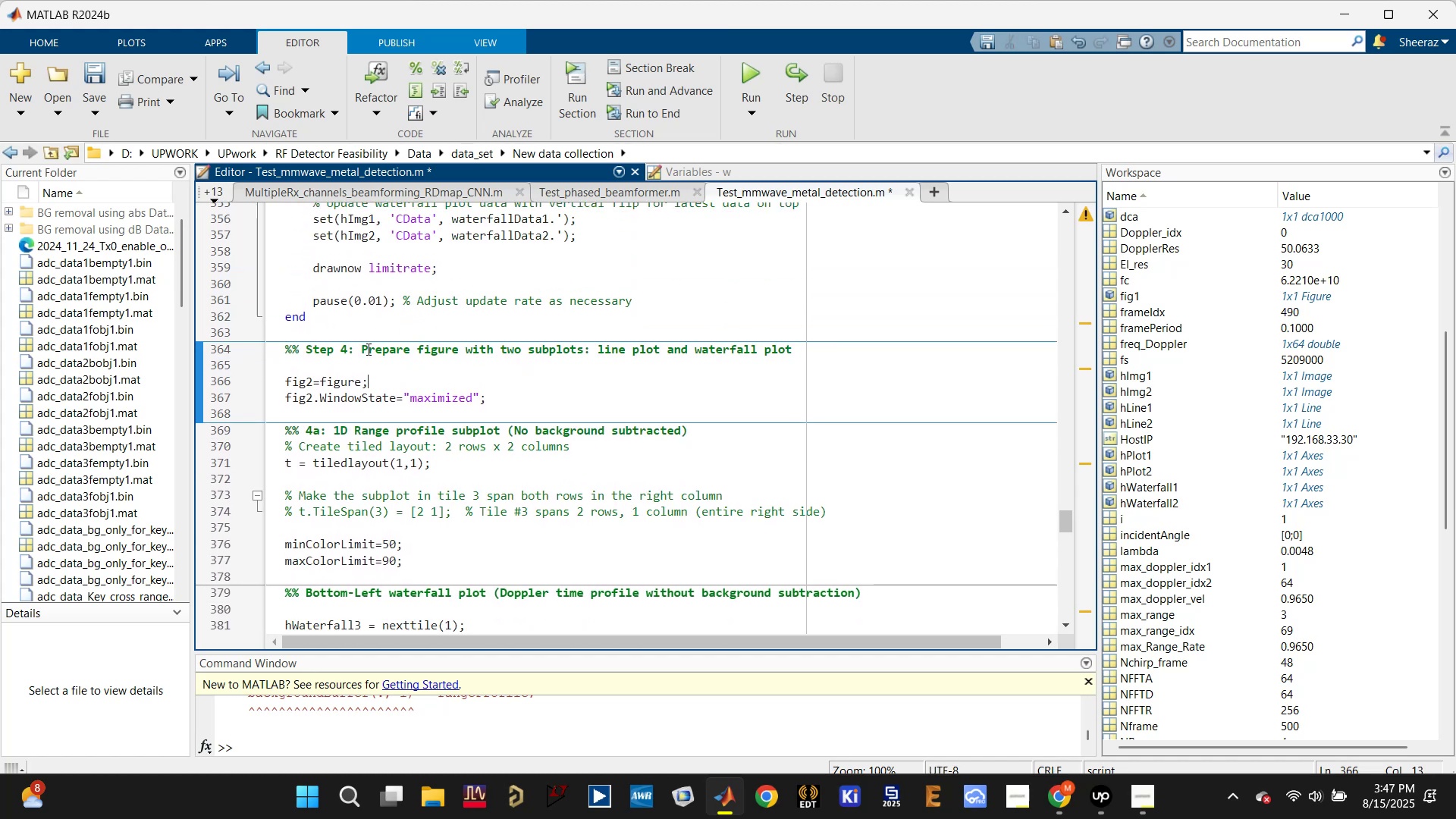 
scroll: coordinate [369, 354], scroll_direction: up, amount: 11.0
 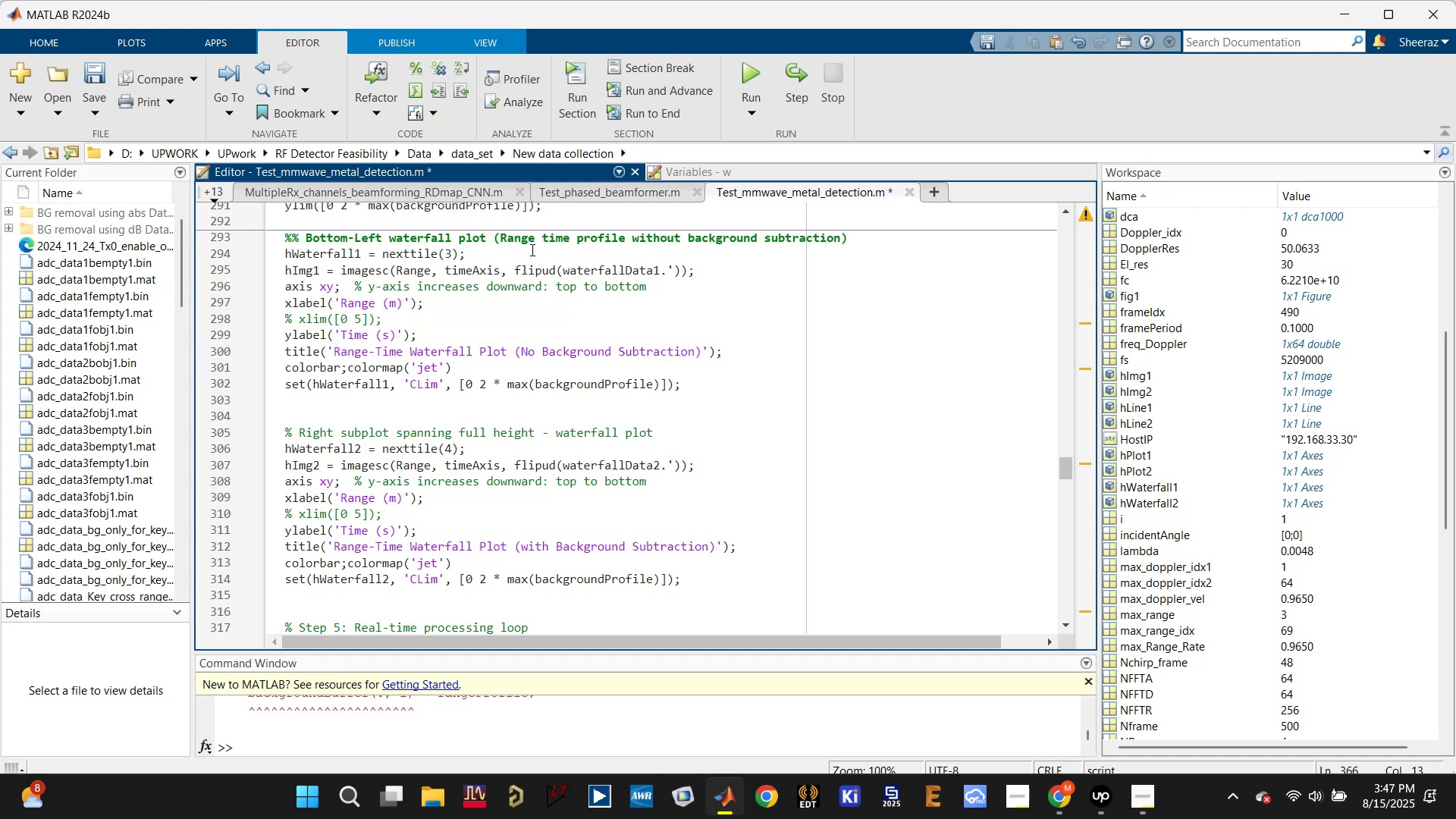 
scroll: coordinate [509, 385], scroll_direction: down, amount: 12.0
 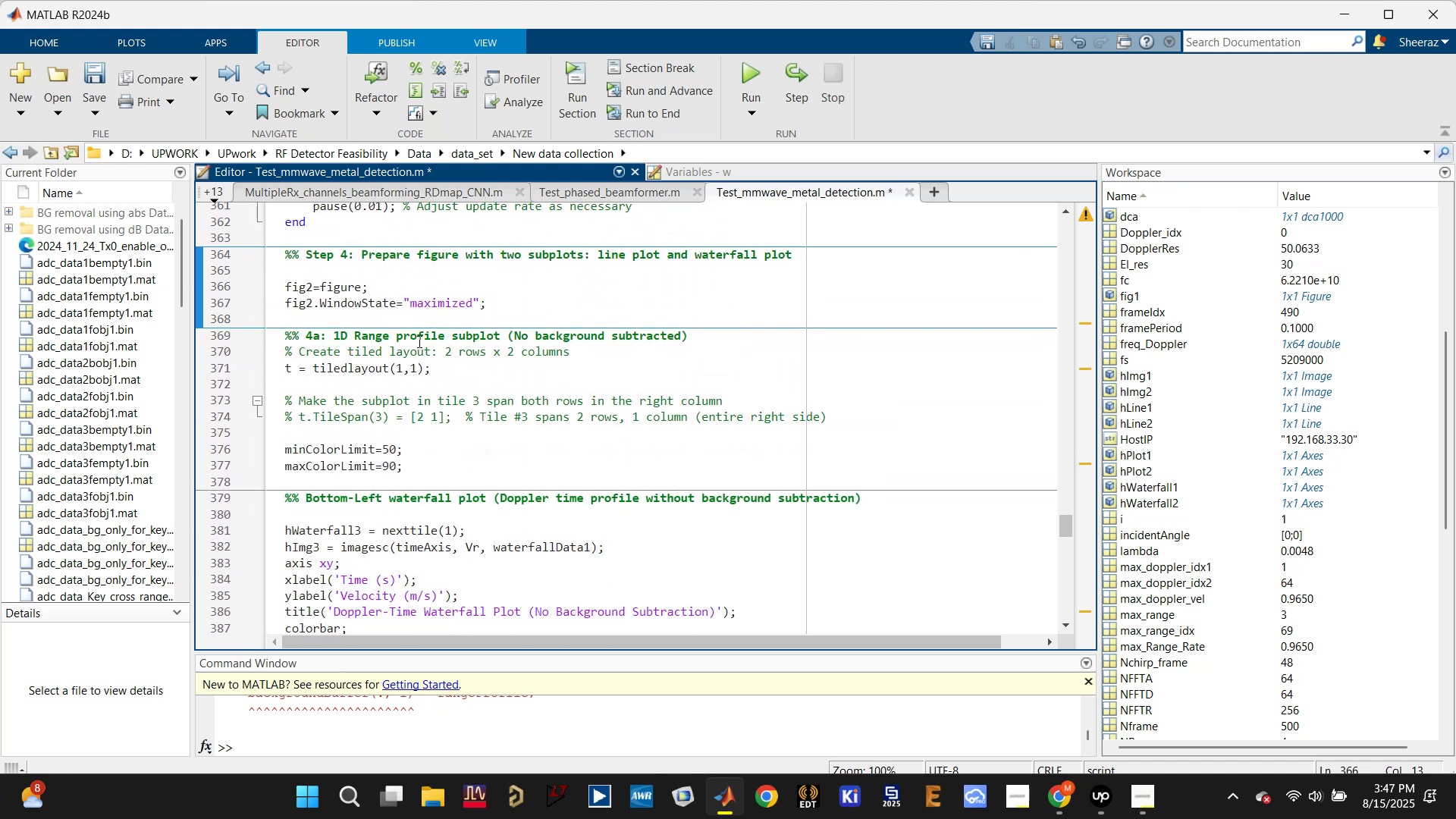 
double_click([415, 334])
 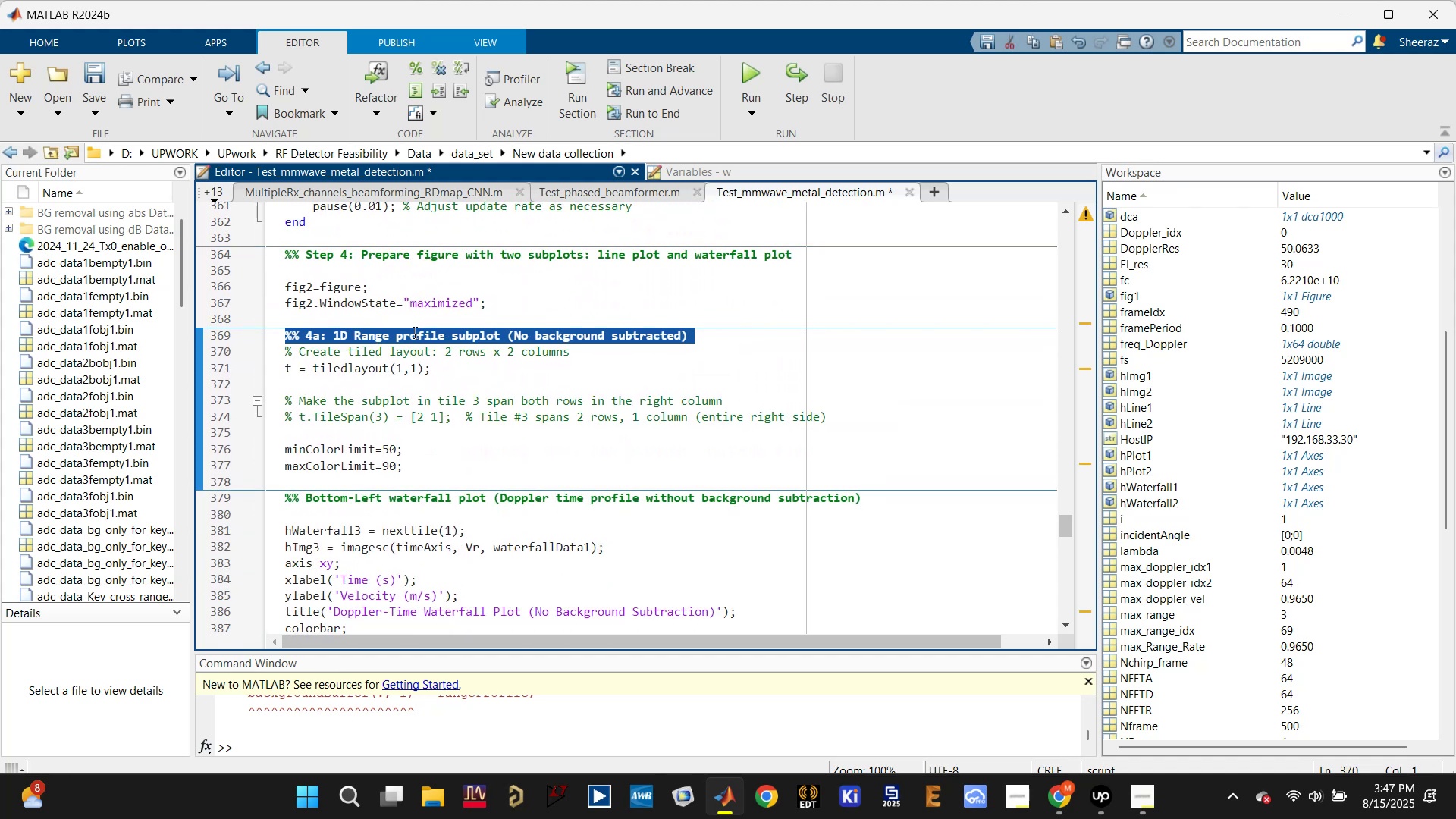 
key(Backspace)
 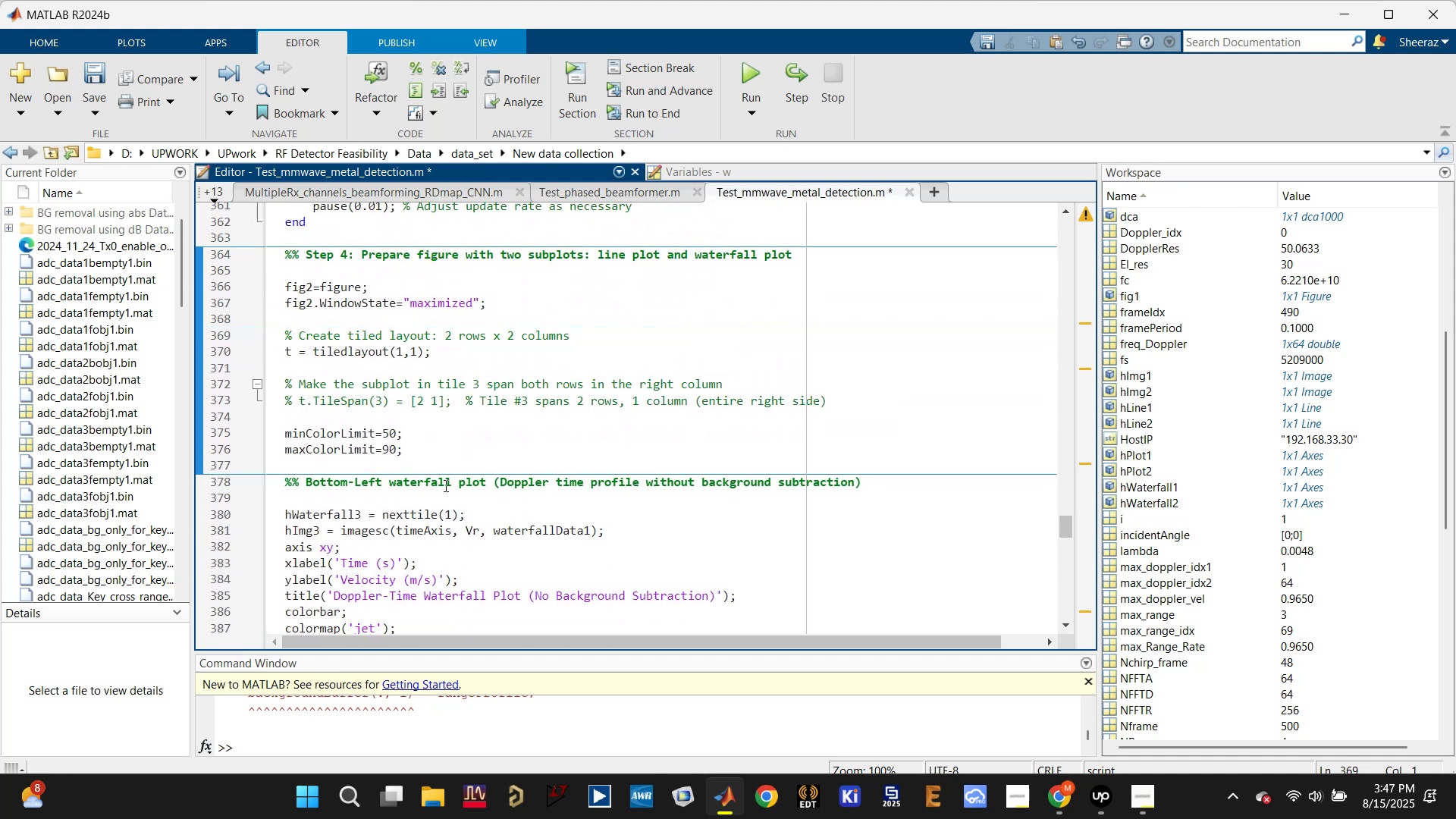 
double_click([444, 482])
 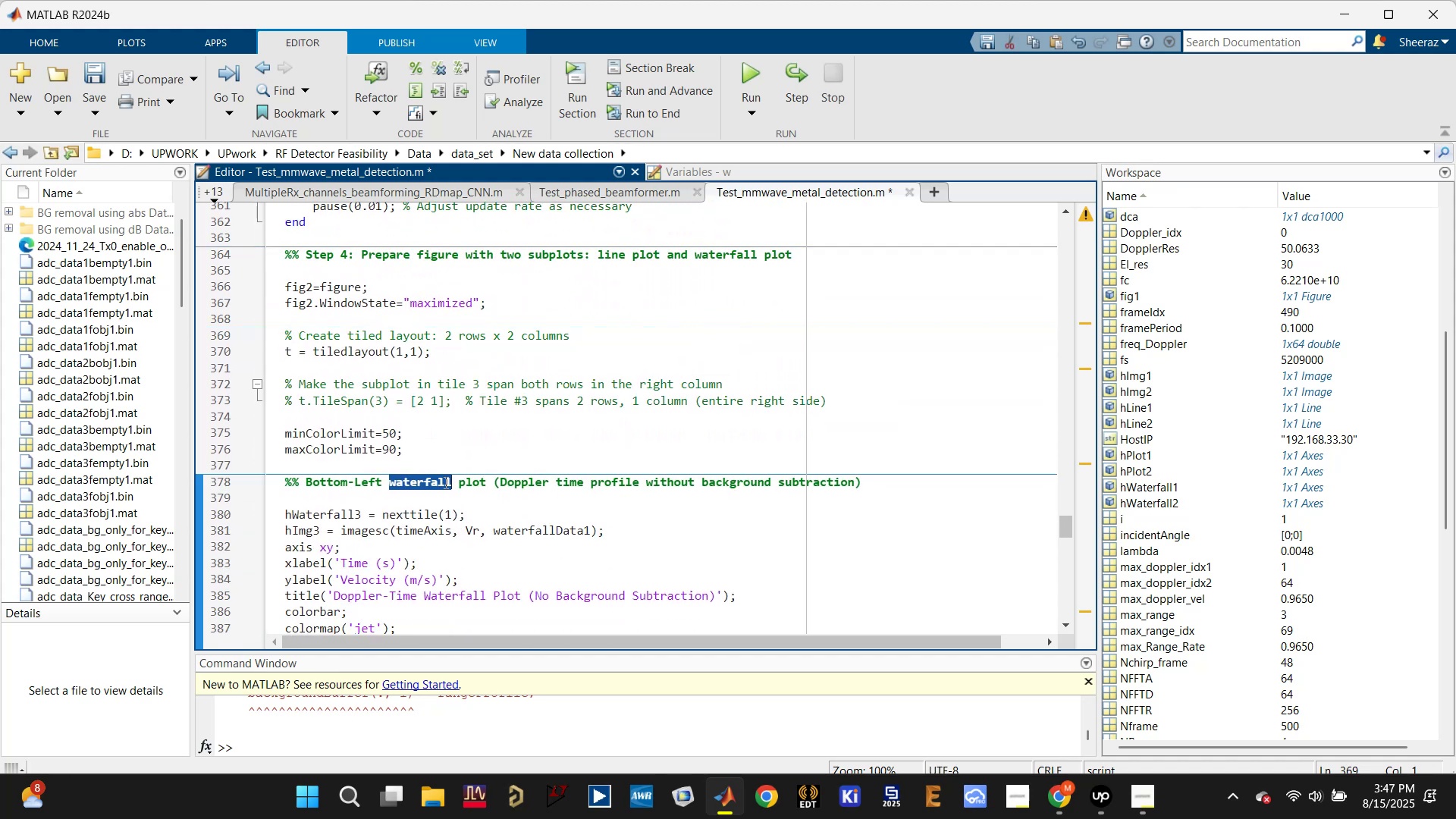 
triple_click([444, 482])
 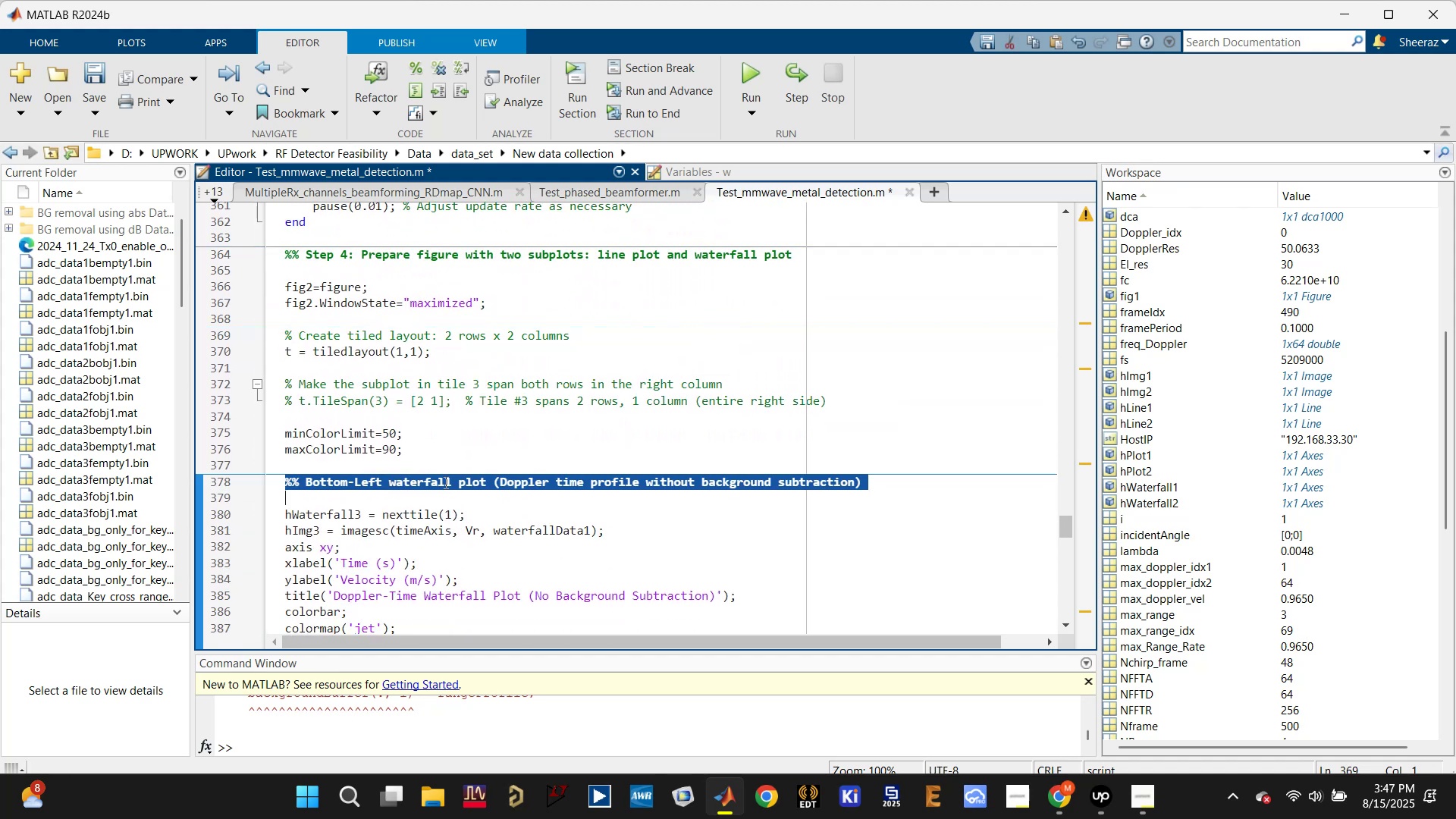 
key(Backspace)
type(%% )
 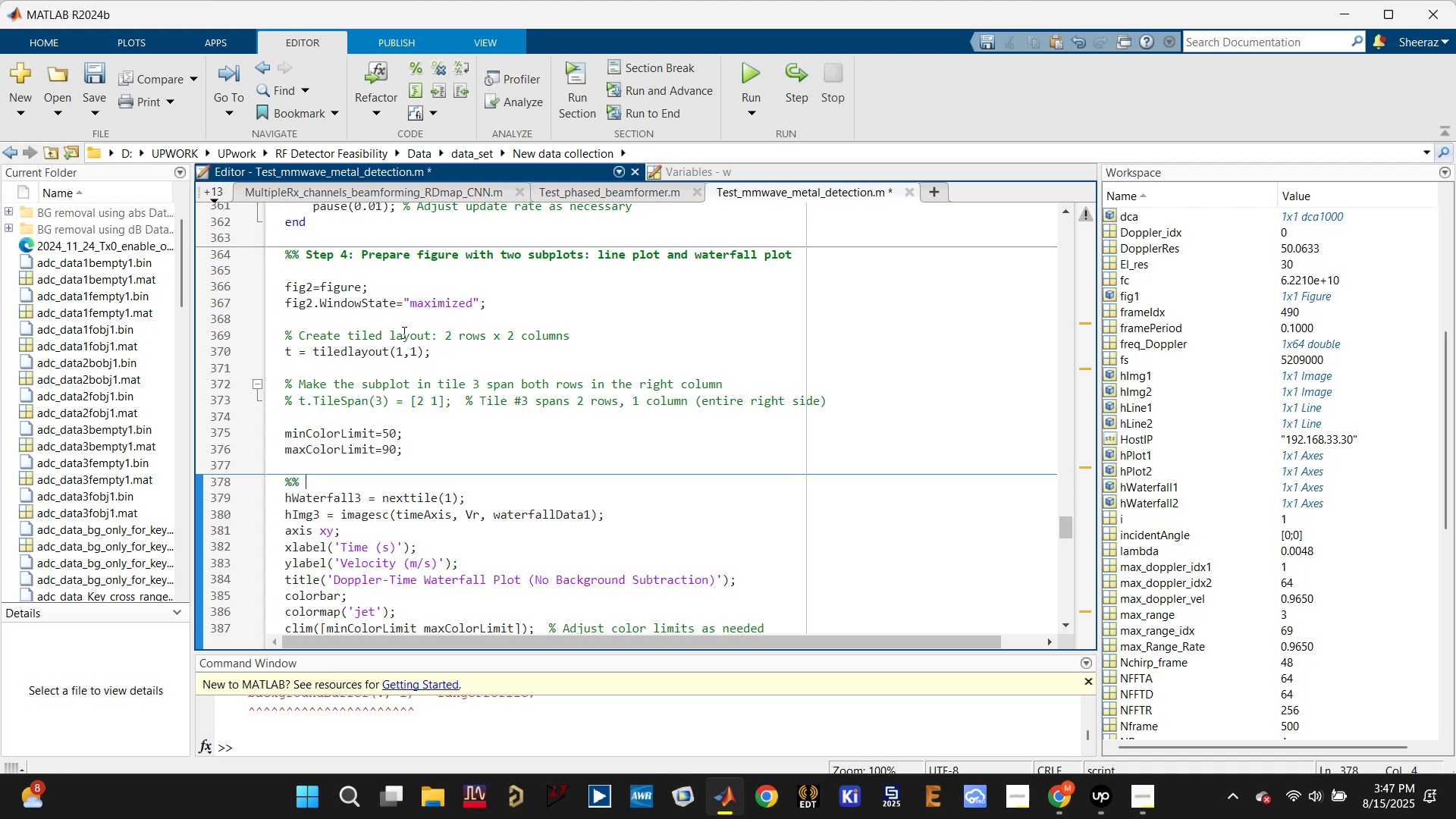 
double_click([409, 256])
 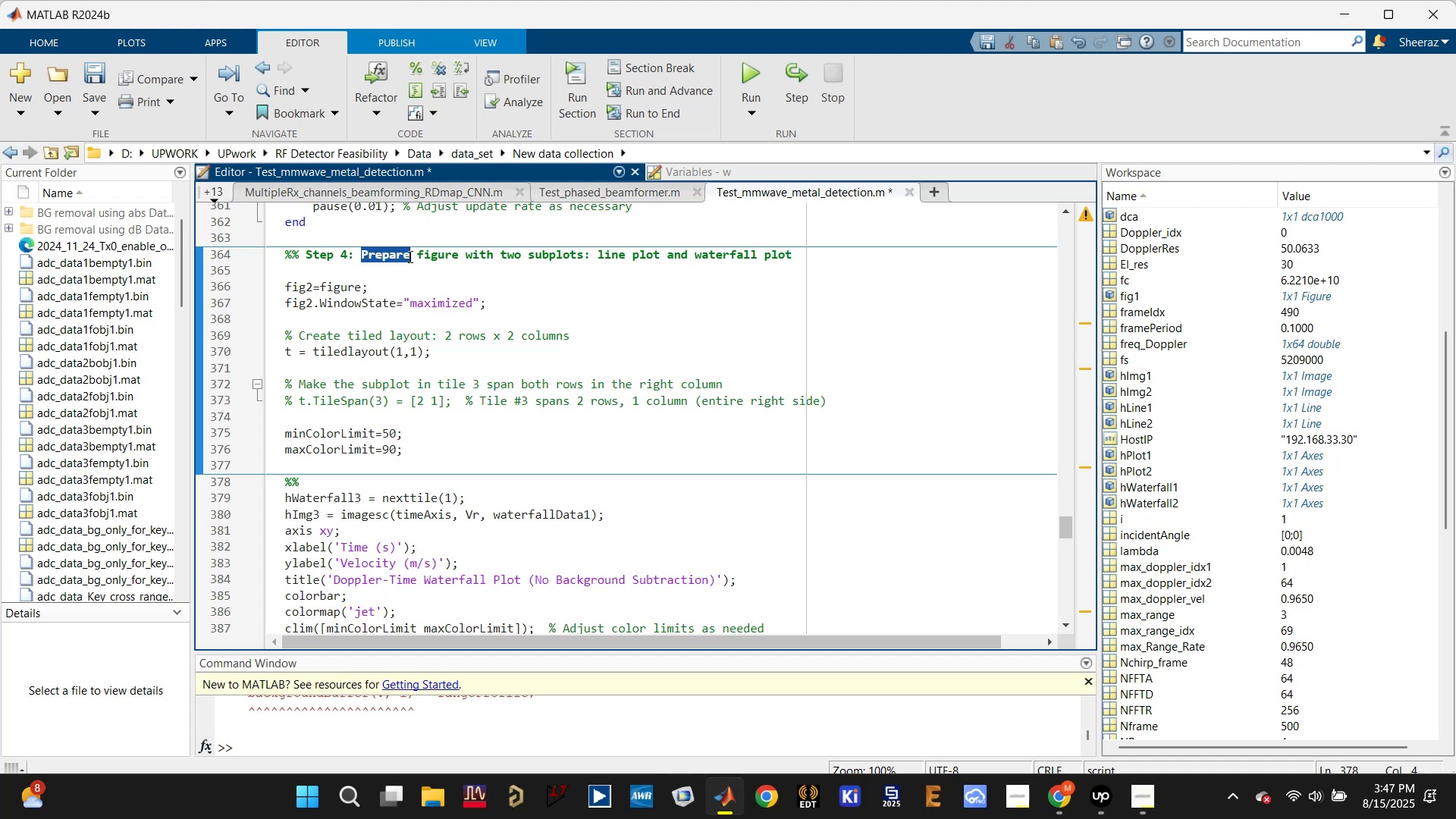 
triple_click([409, 256])
 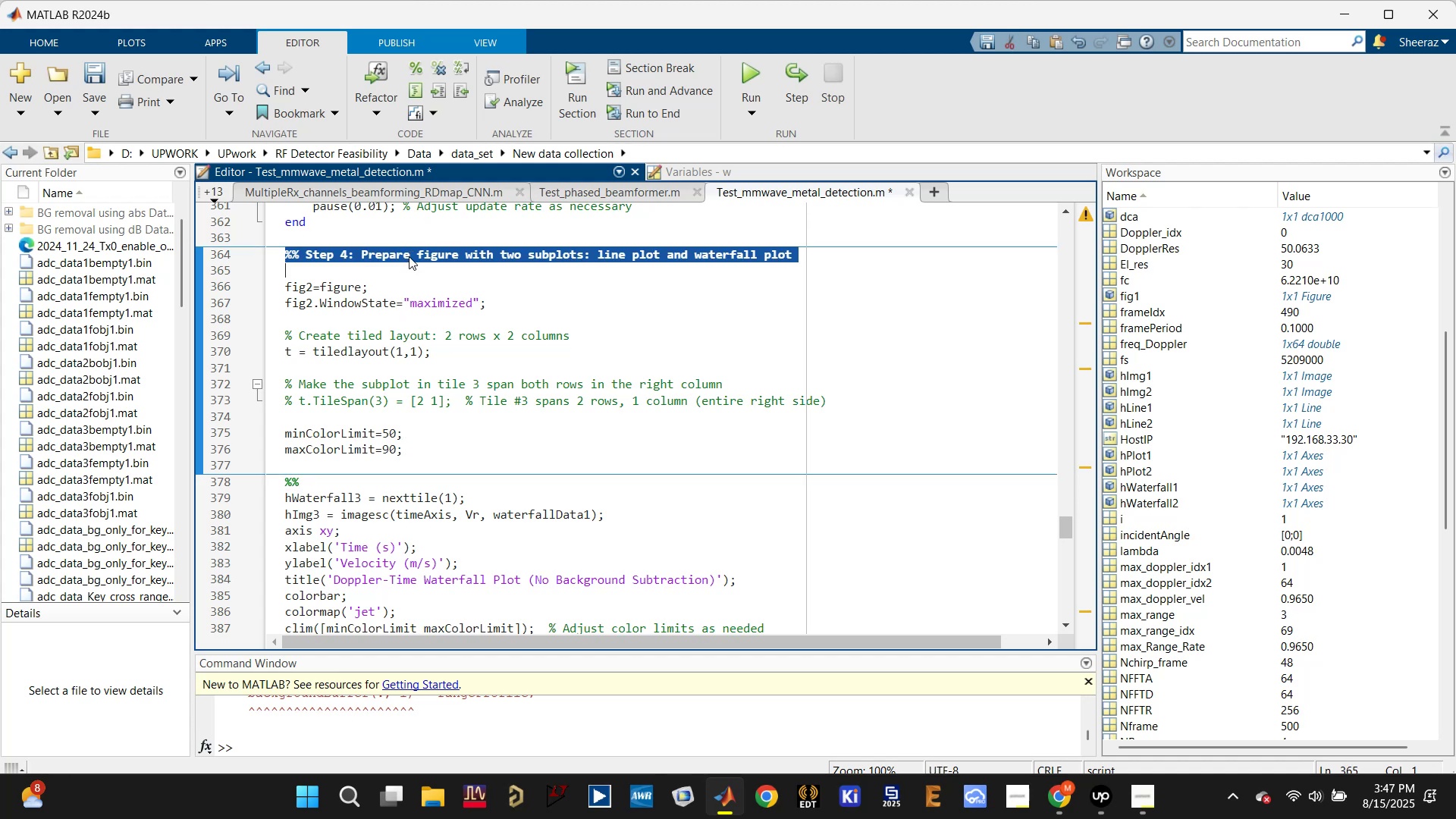 
left_click([409, 256])
 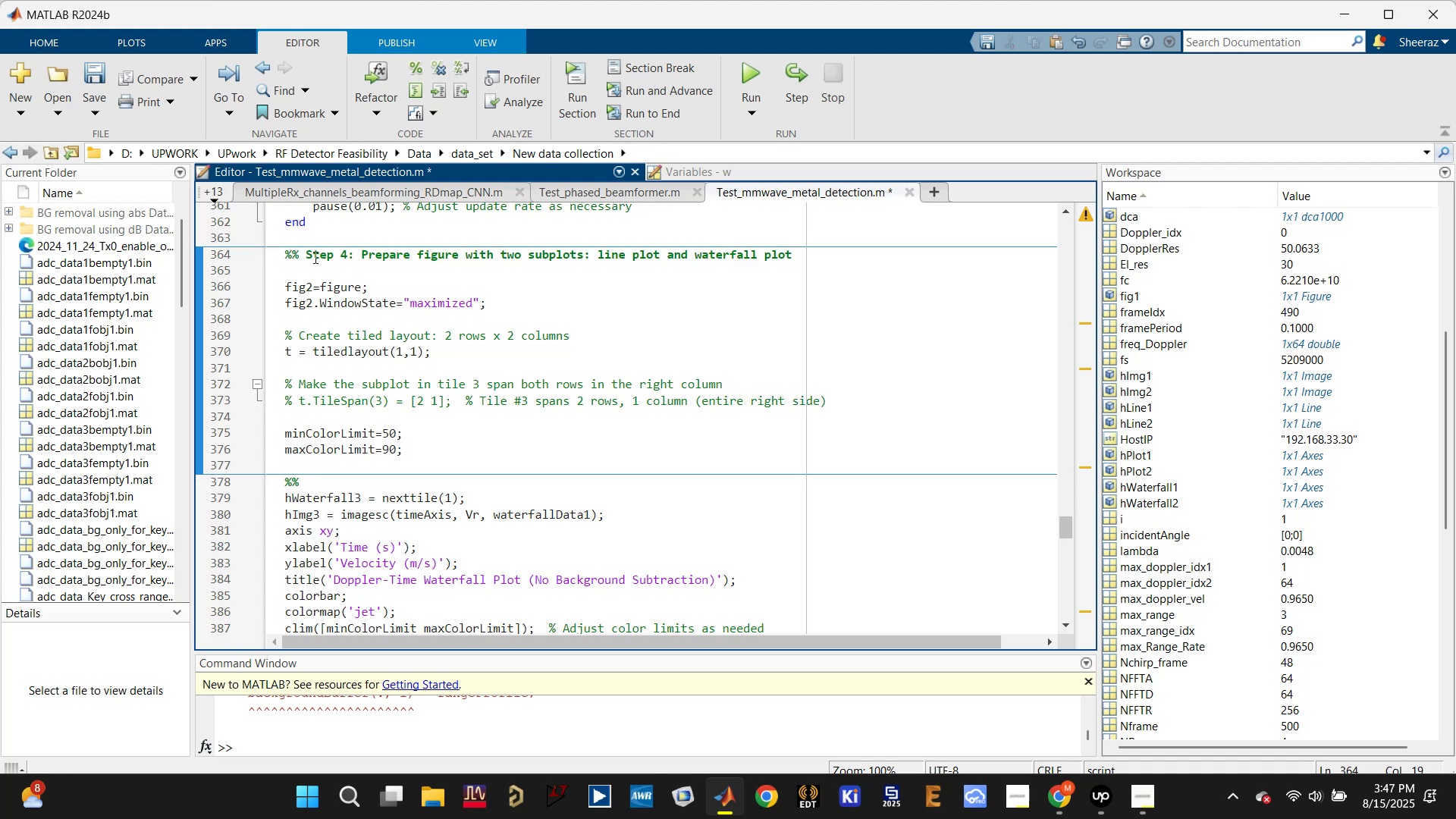 
left_click_drag(start_coordinate=[308, 251], to_coordinate=[799, 252])
 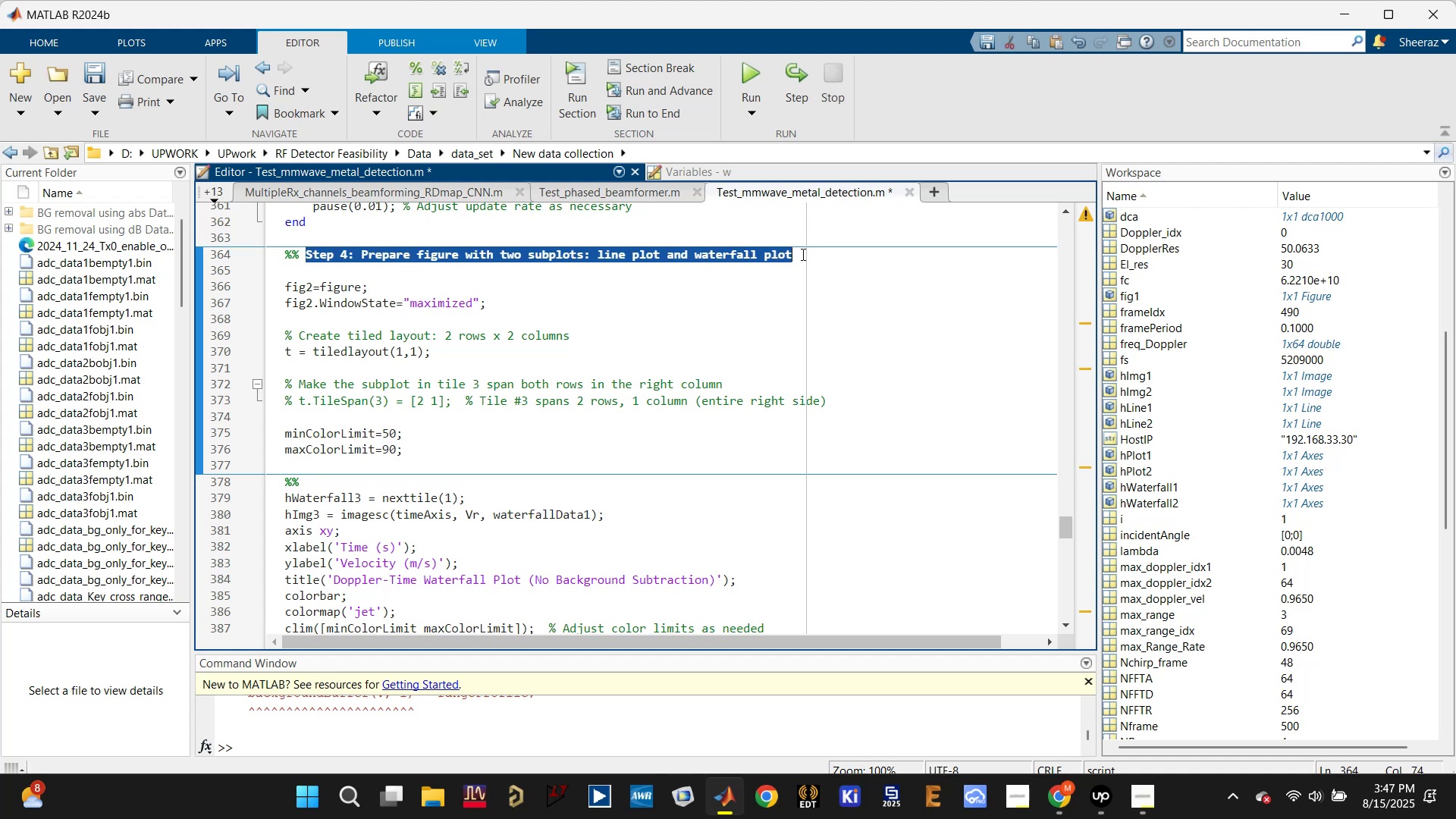 
type(Doppler )
key(Backspace)
type(-intes)
key(Backspace)
type(nsity )
key(Backspace)
type(Time Intesn)
key(Backspace)
key(Backspace)
type(nsity plots)
 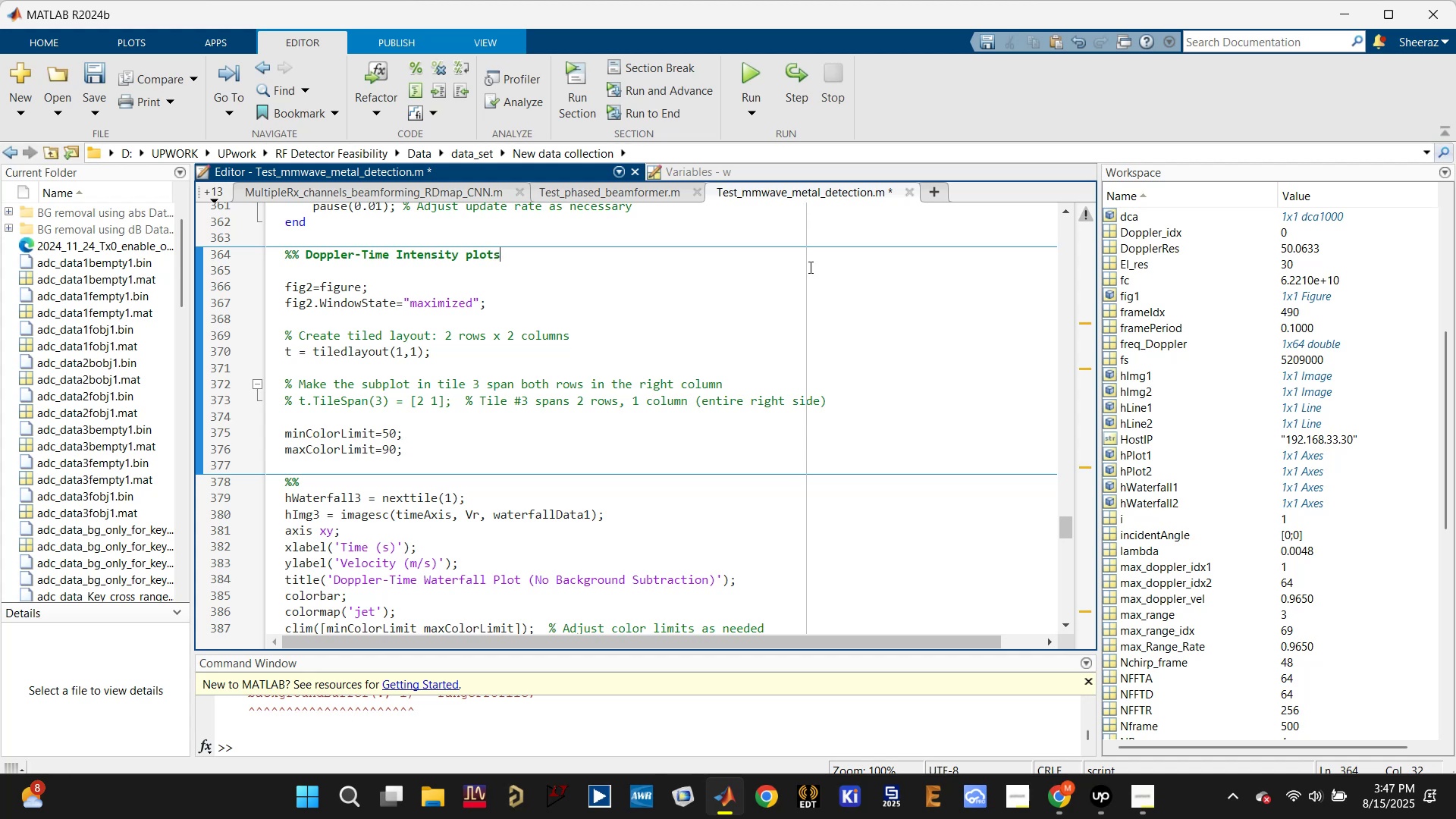 
scroll: coordinate [439, 408], scroll_direction: down, amount: 1.0
 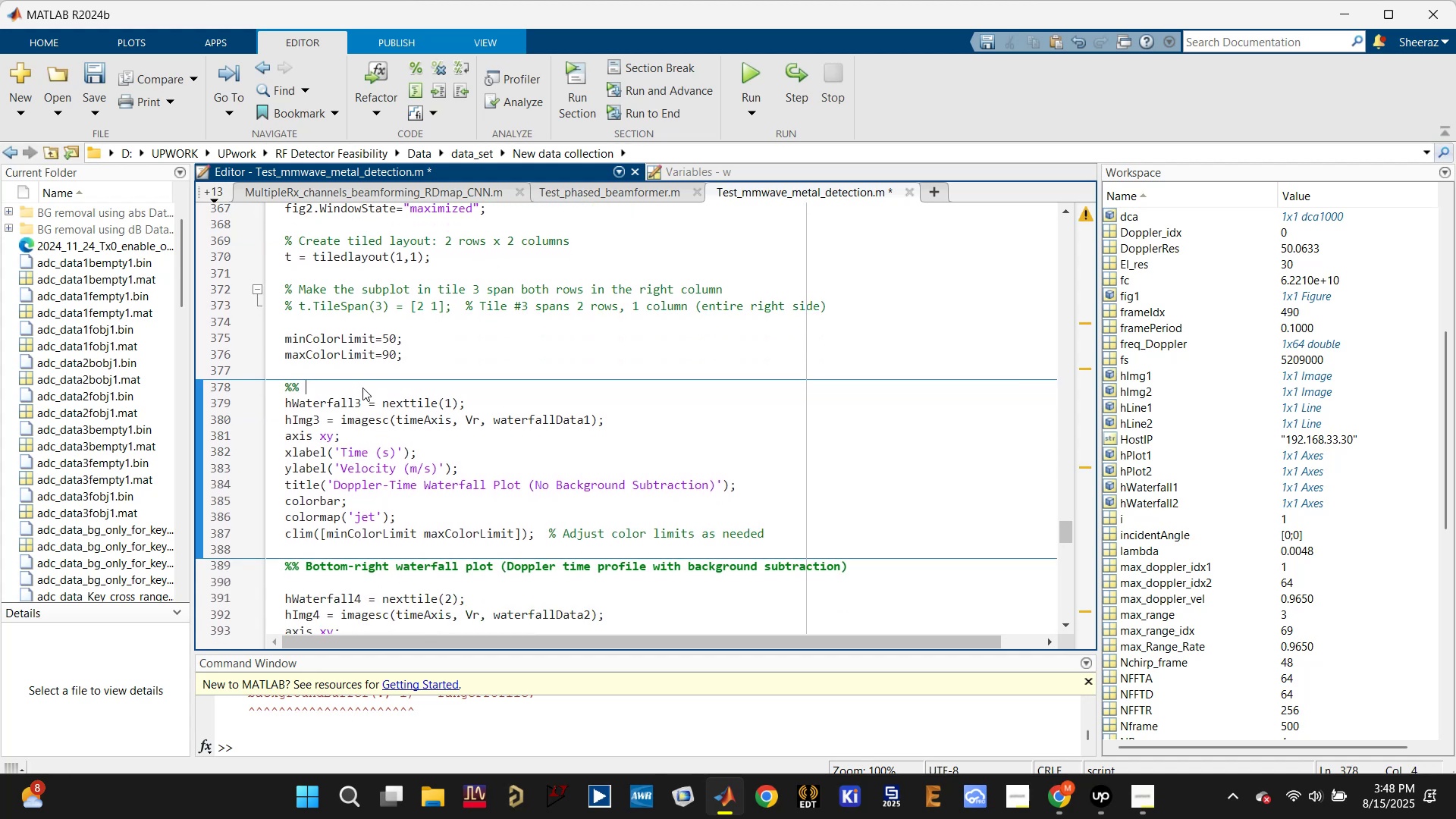 
key(Enter)
 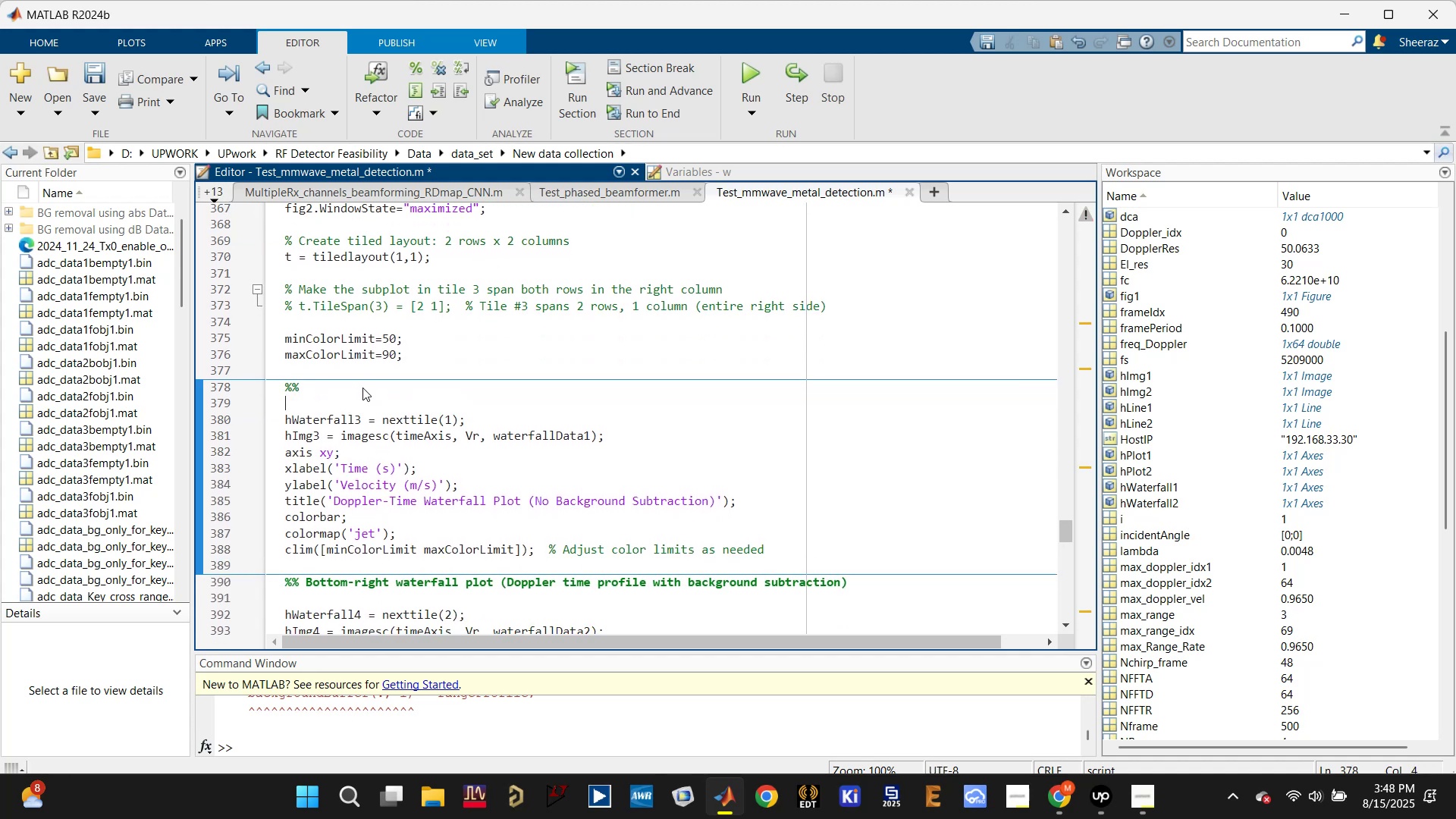 
key(ArrowLeft)
 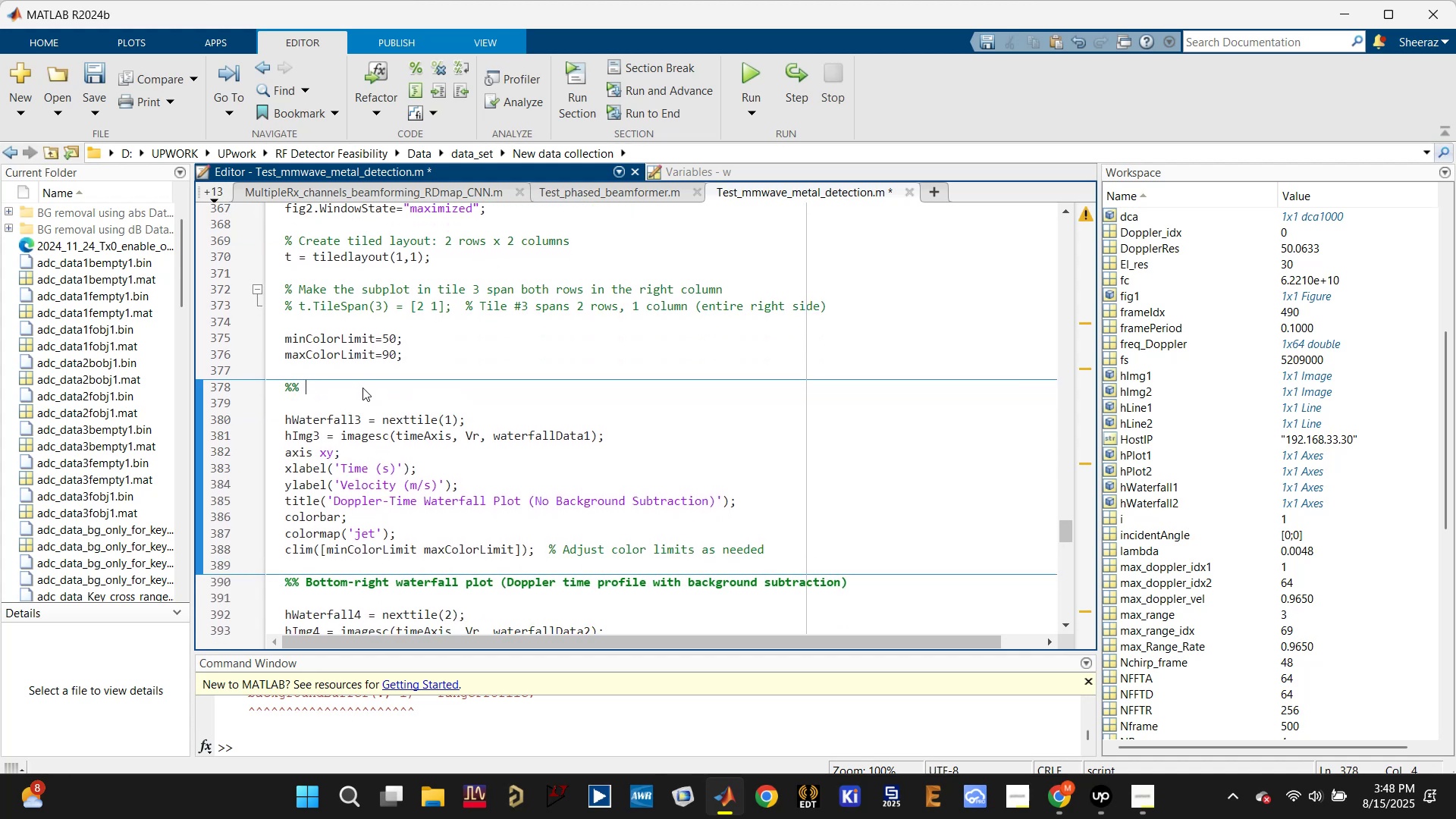 
hold_key(key=ShiftLeft, duration=0.65)
 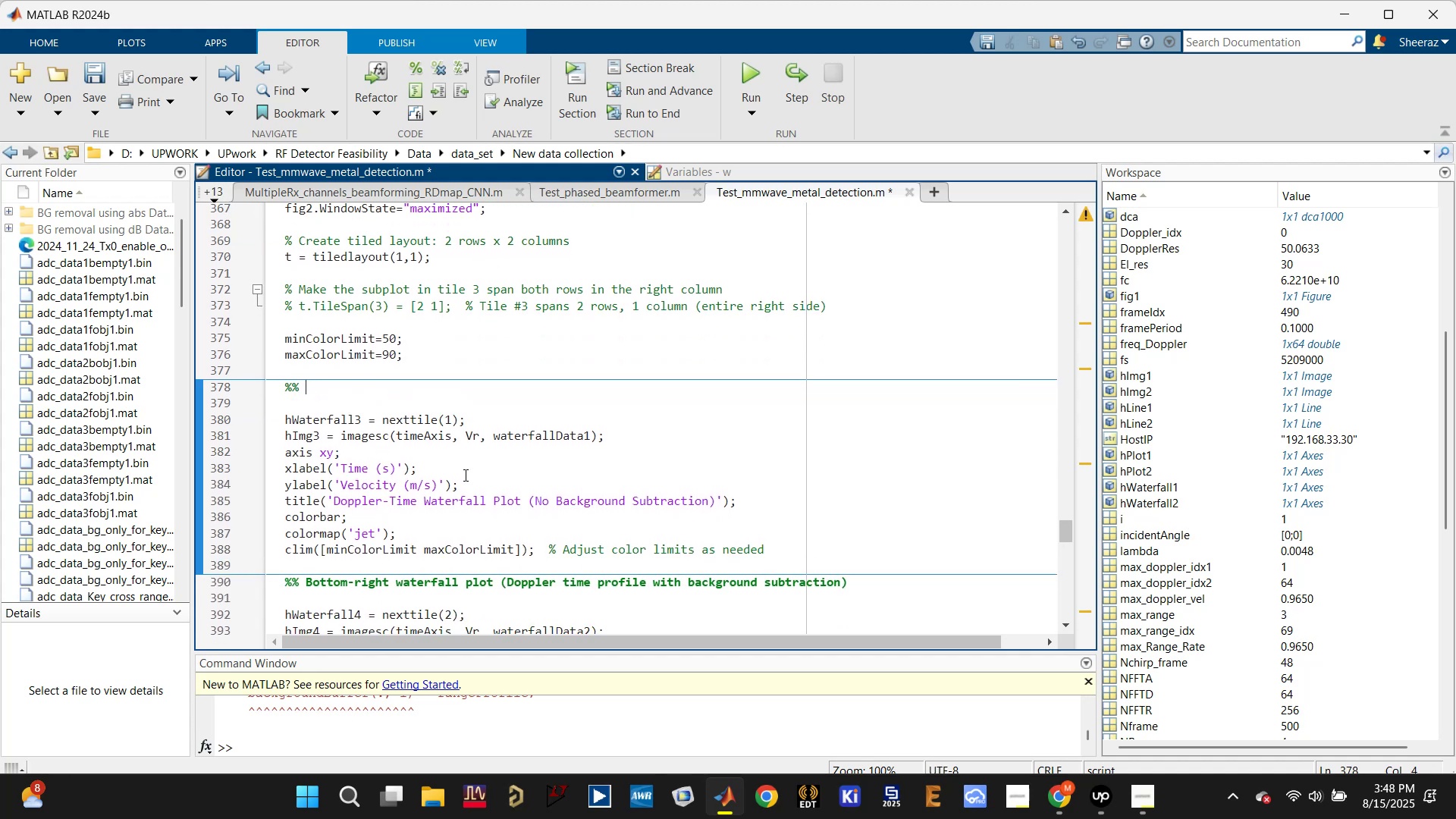 
scroll: coordinate [482, 499], scroll_direction: up, amount: 1.0
 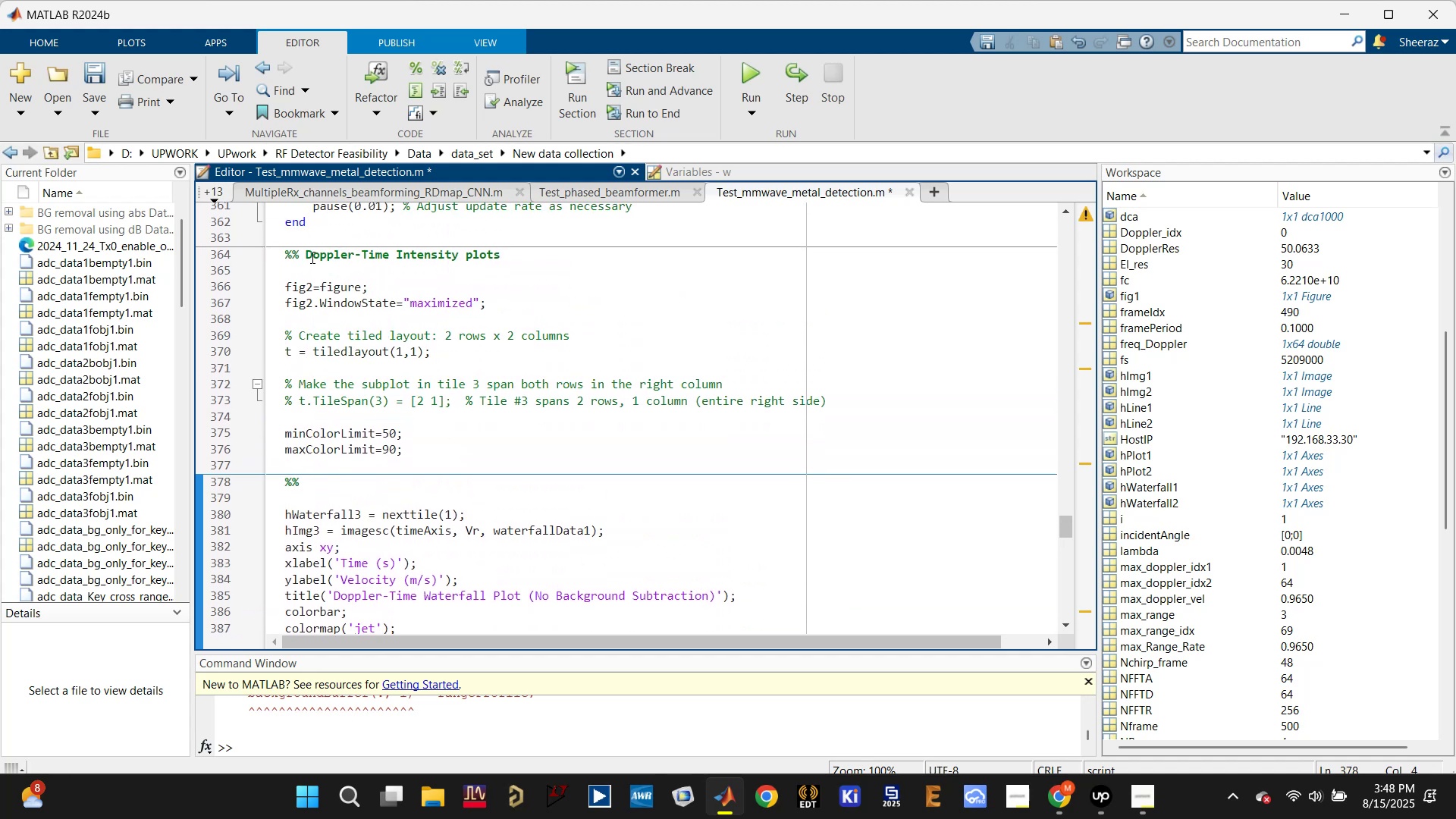 
left_click_drag(start_coordinate=[309, 253], to_coordinate=[519, 265])
 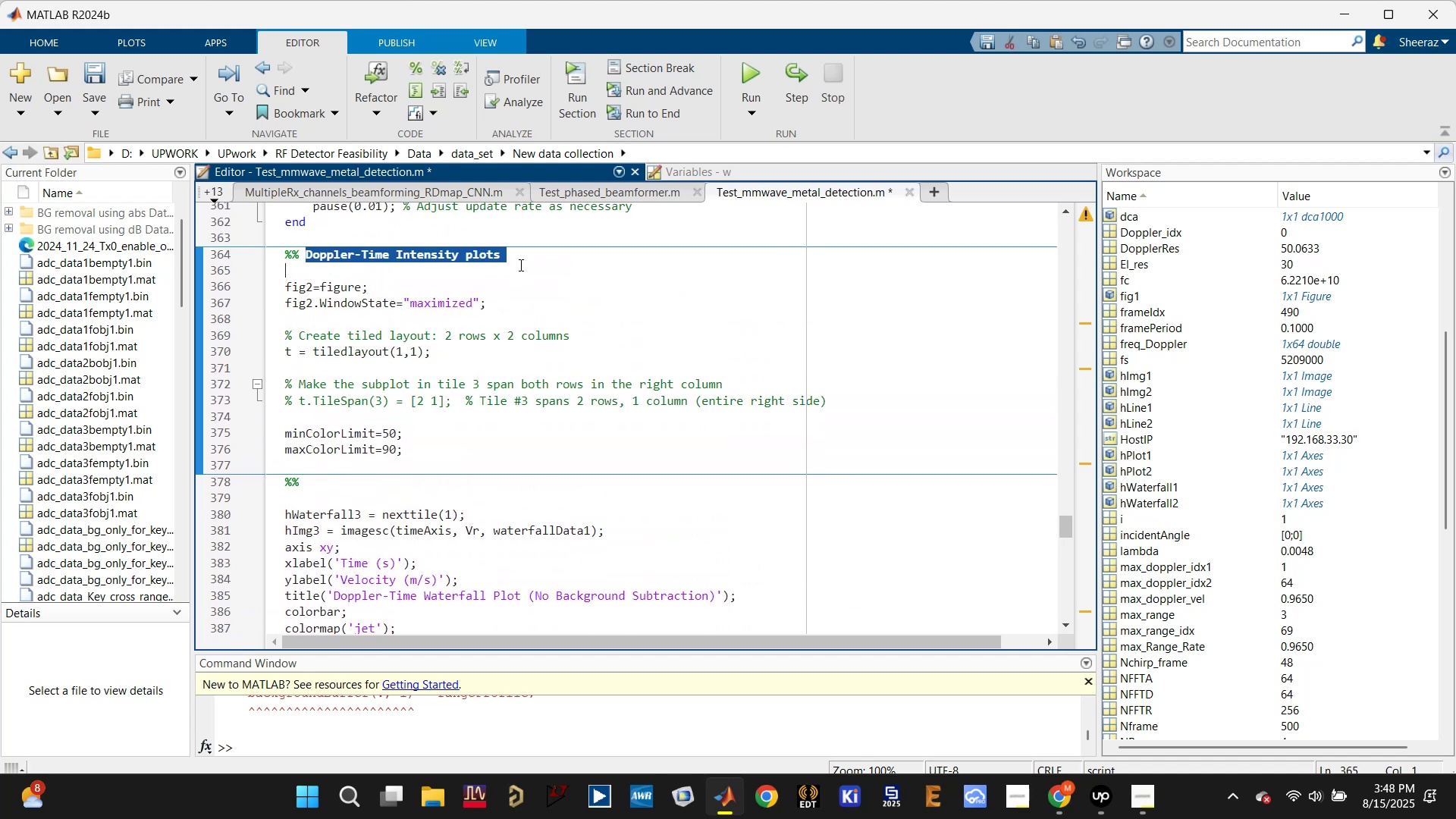 
key(Control+C)
 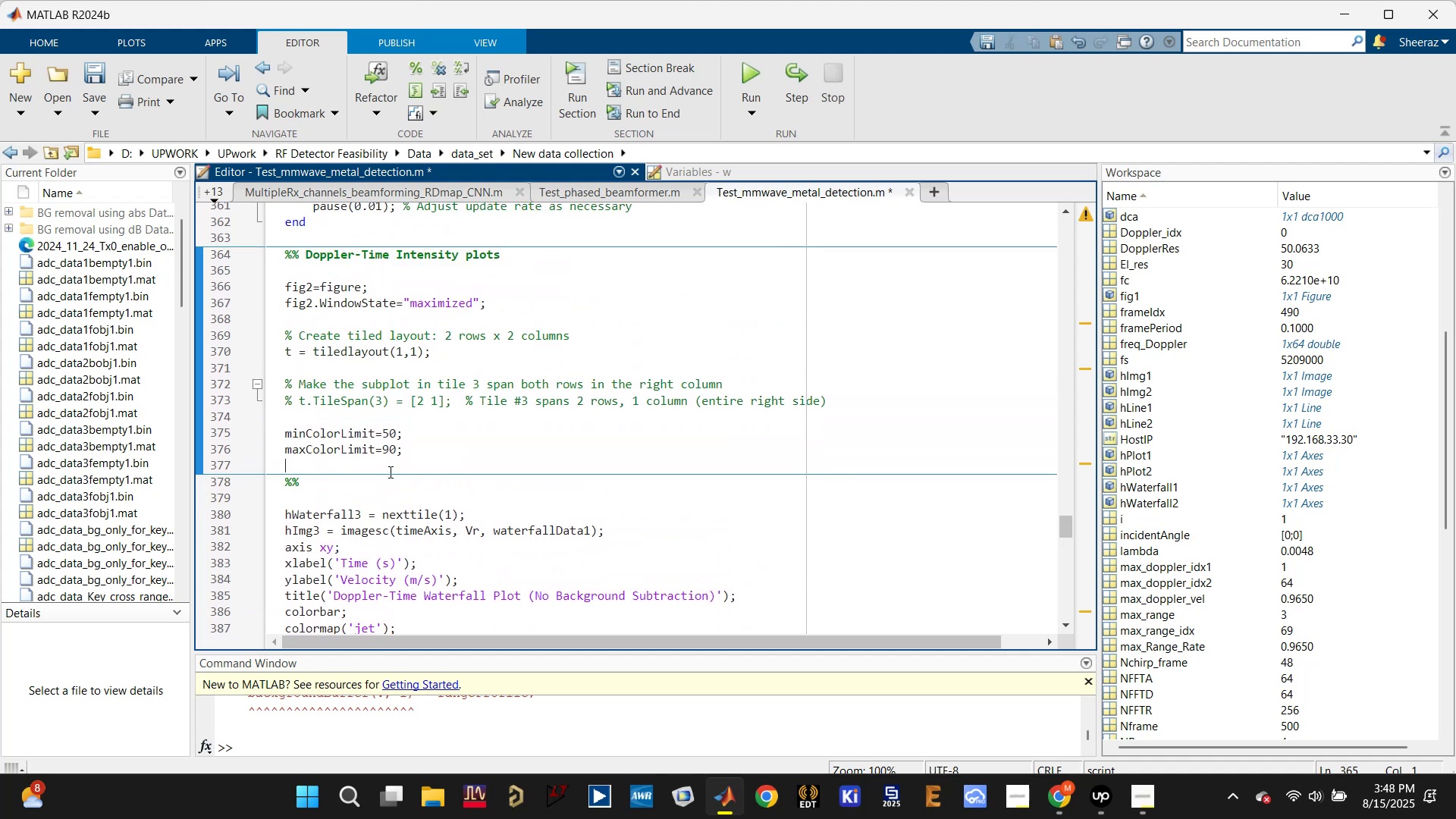 
double_click([389, 484])
 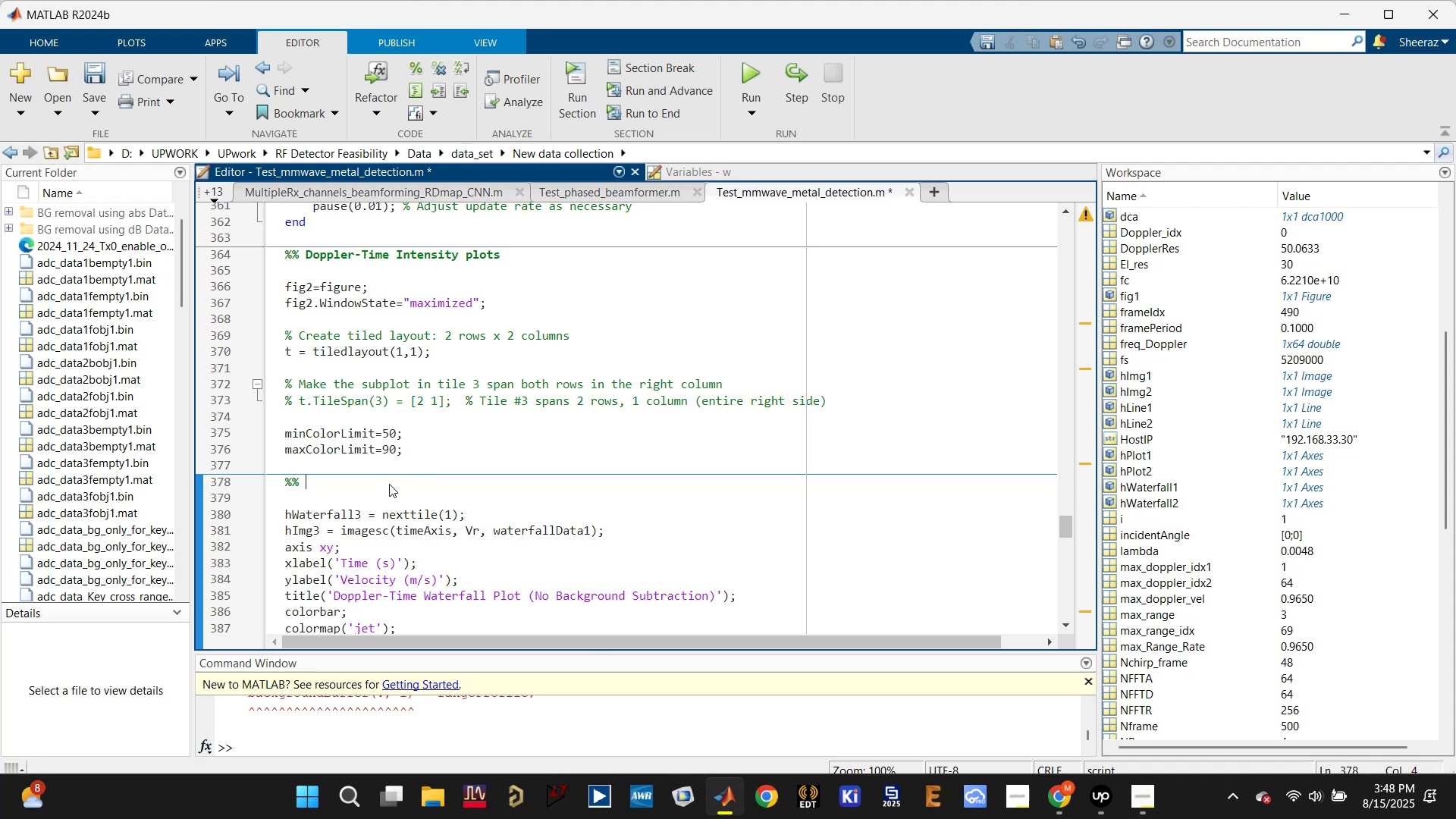 
key(Control+V)
 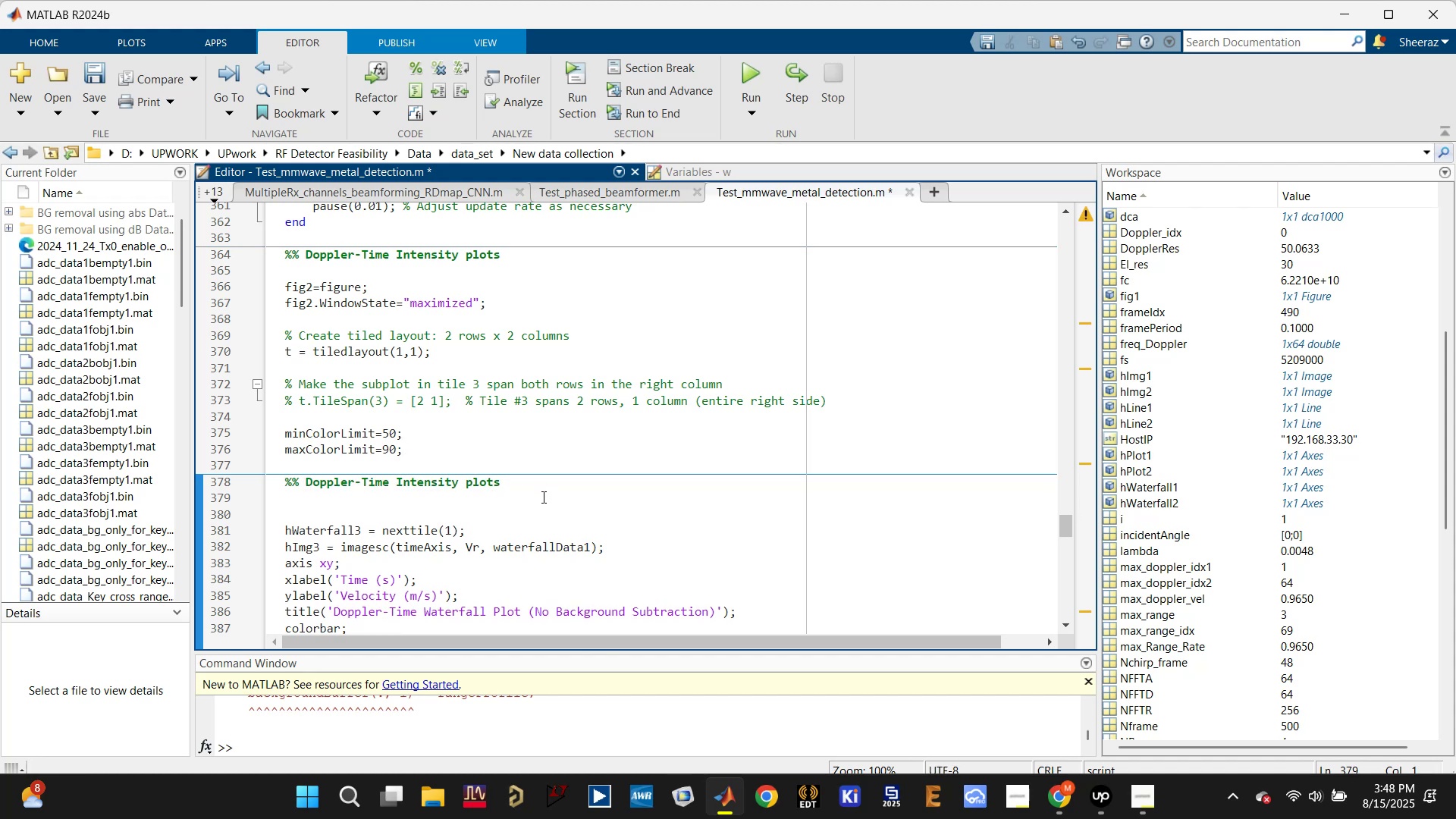 
left_click([544, 485])
 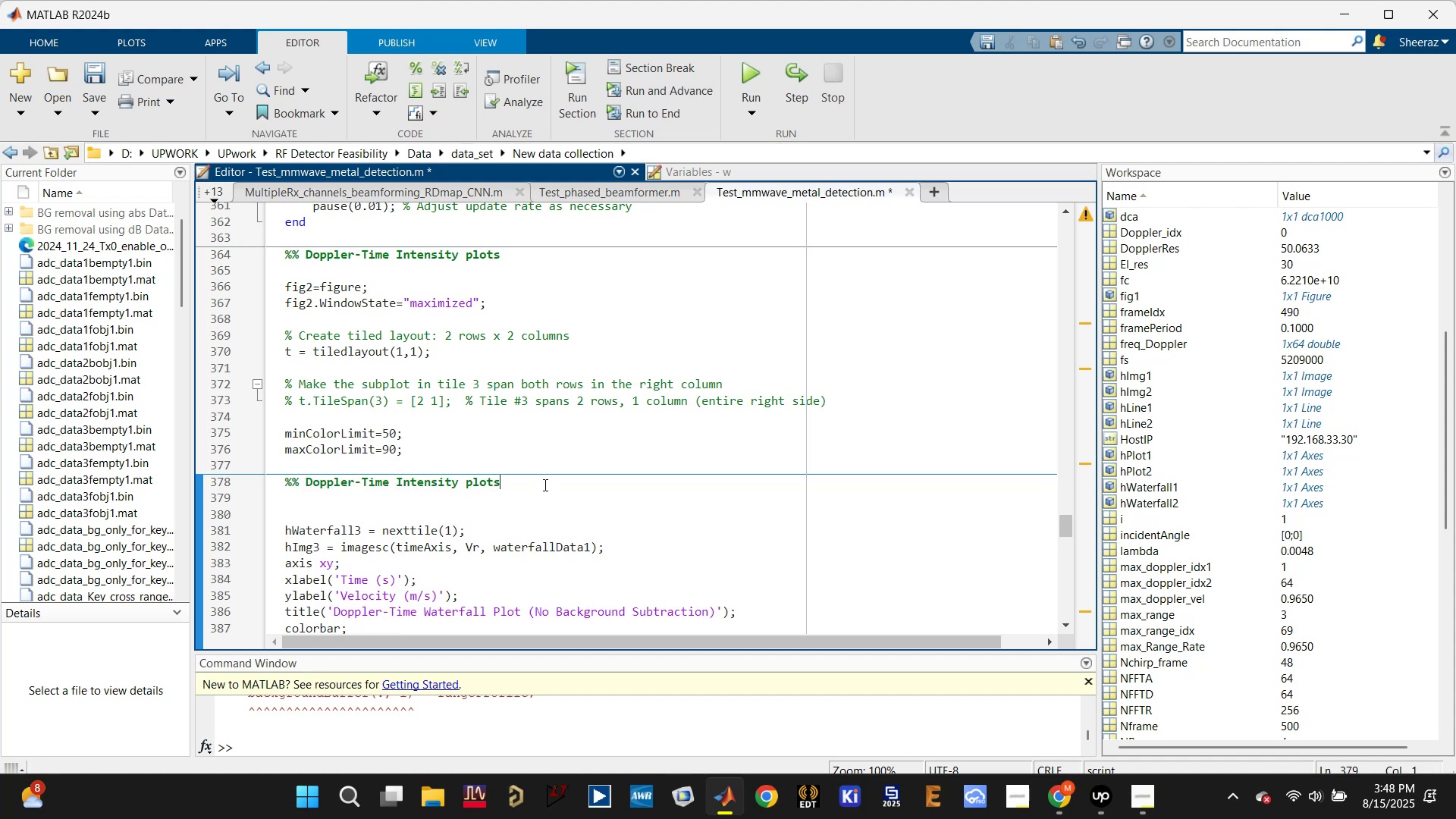 
type( ())
 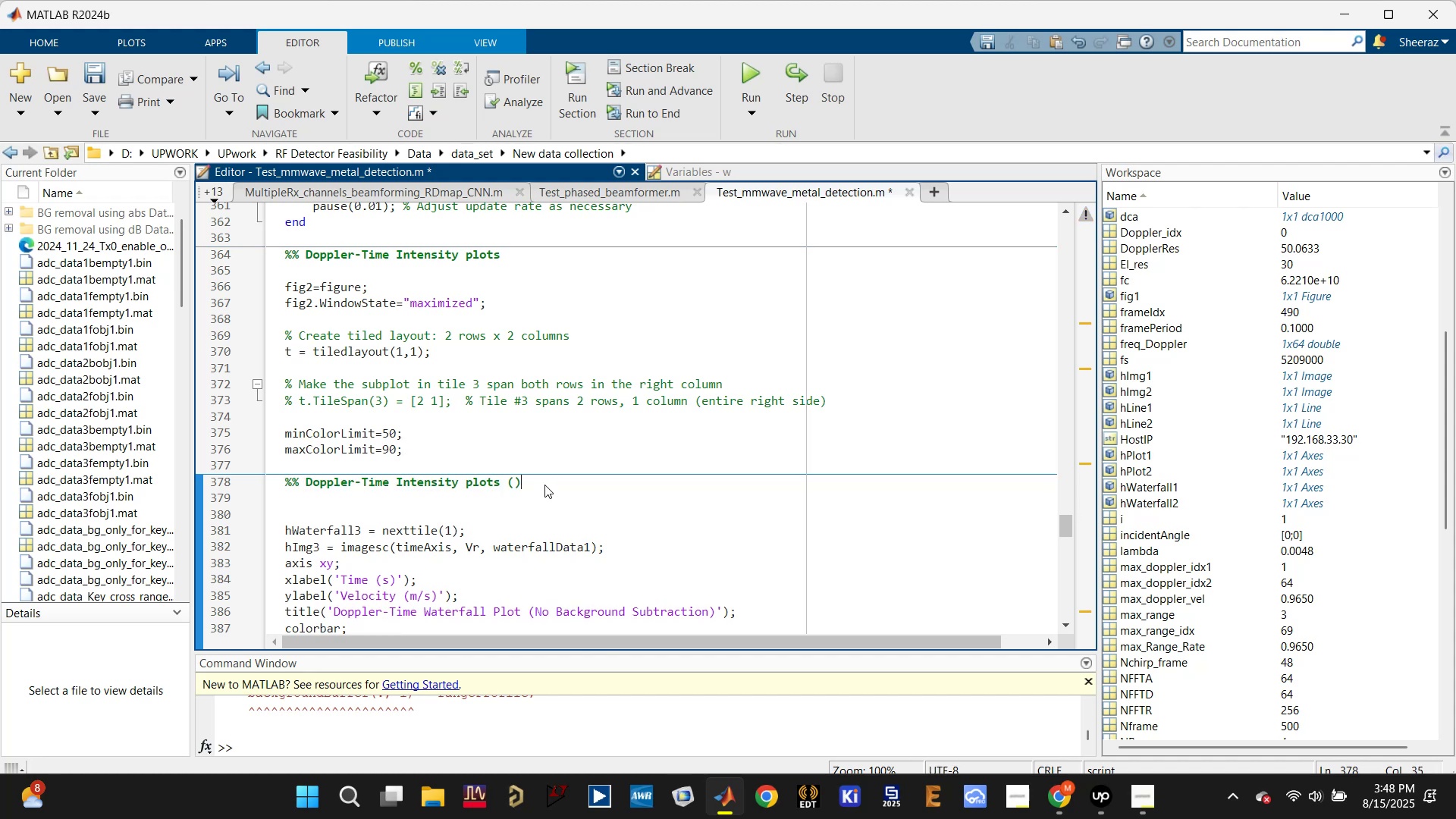 
 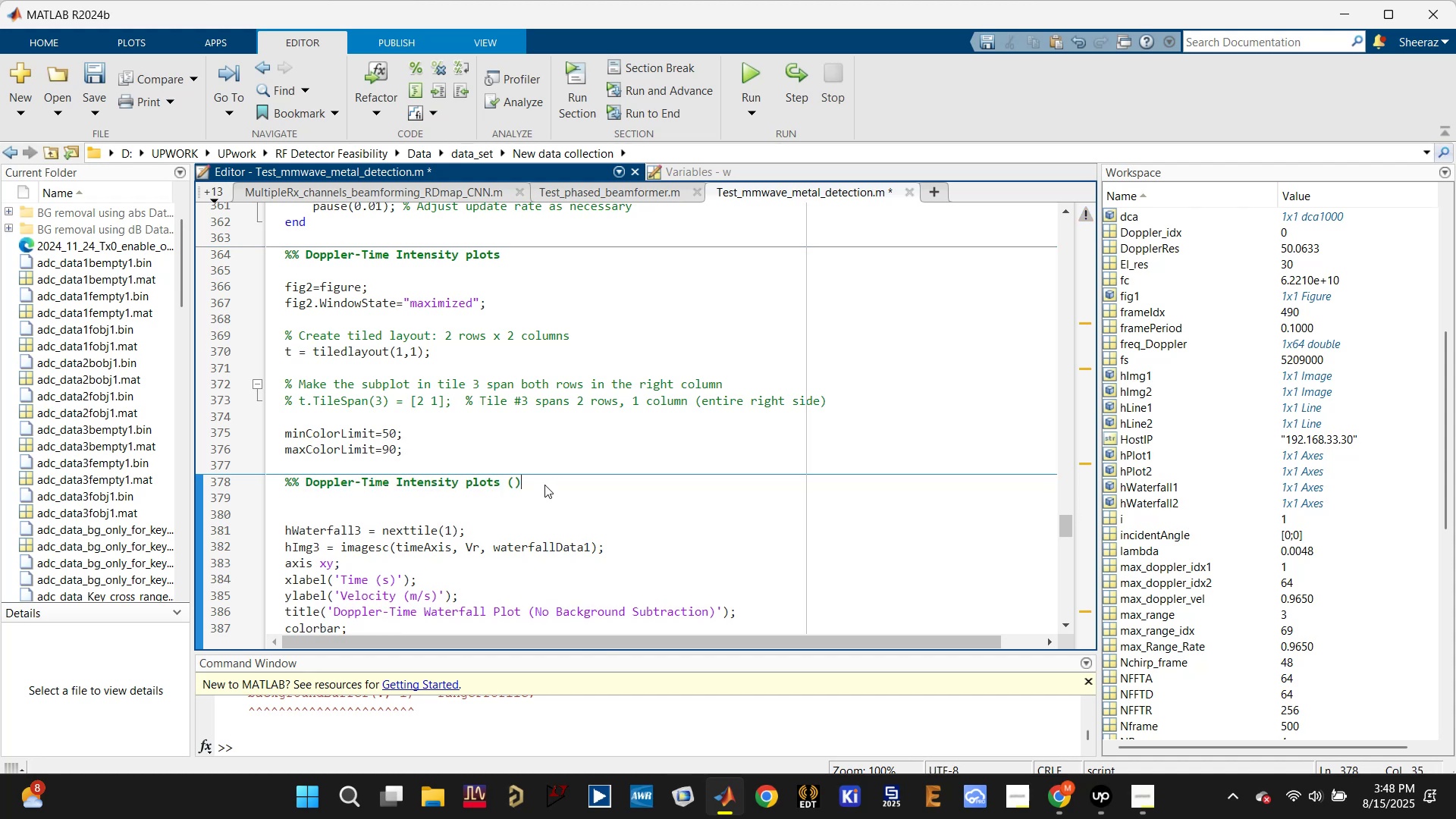 
key(ArrowLeft)
 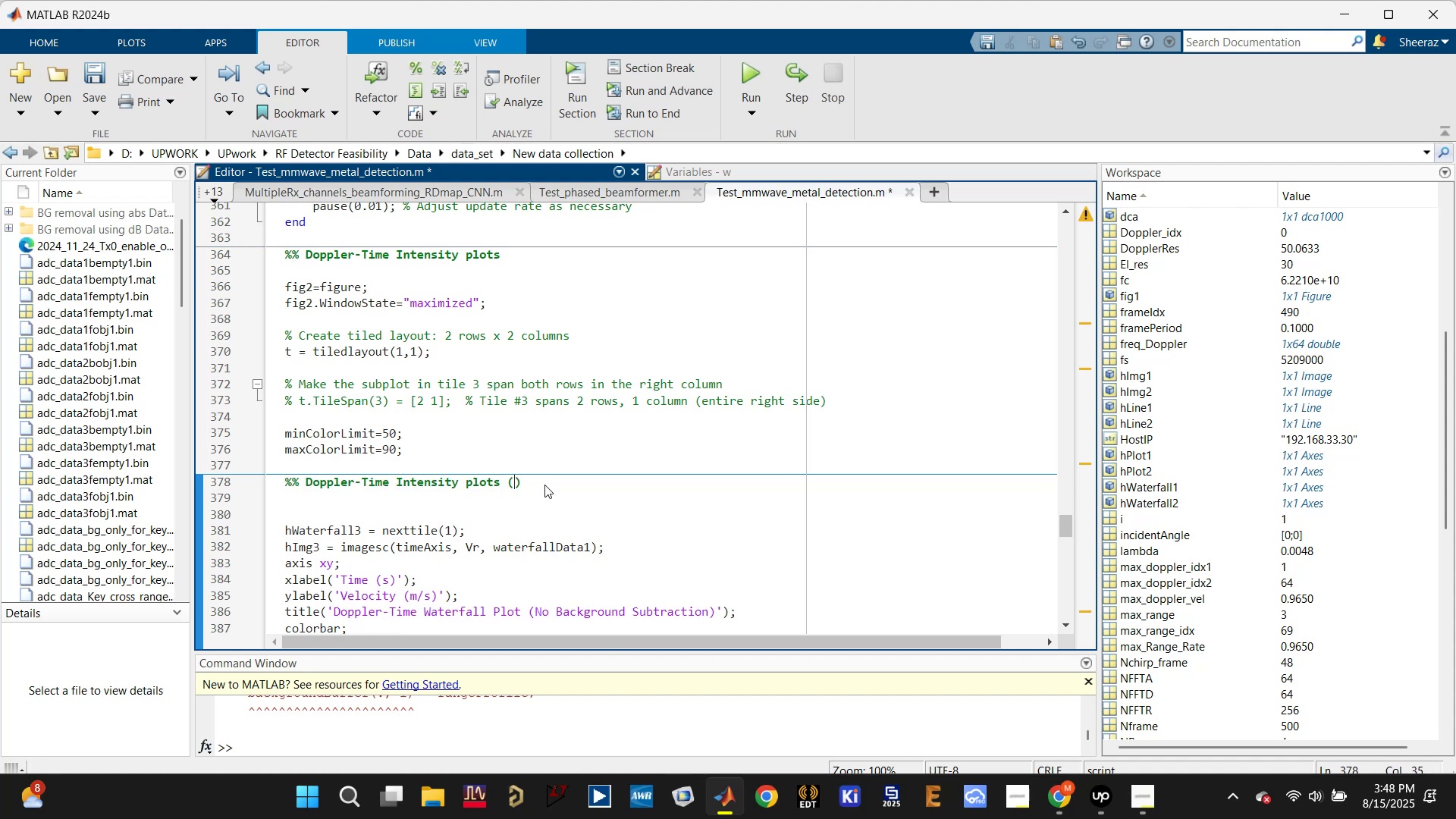 
type(No zero doppler filtering)
 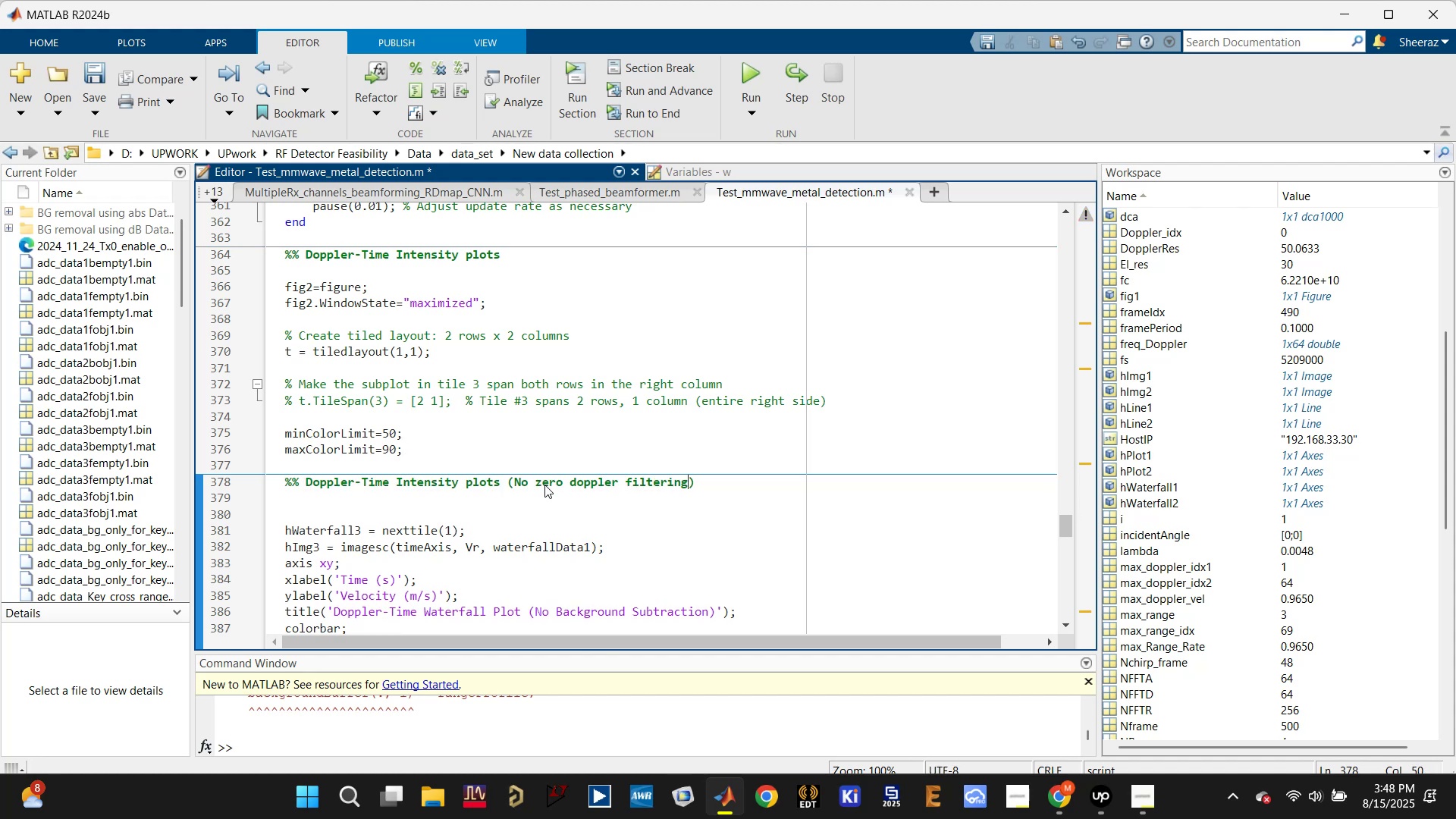 
key(Control+ControlLeft)
 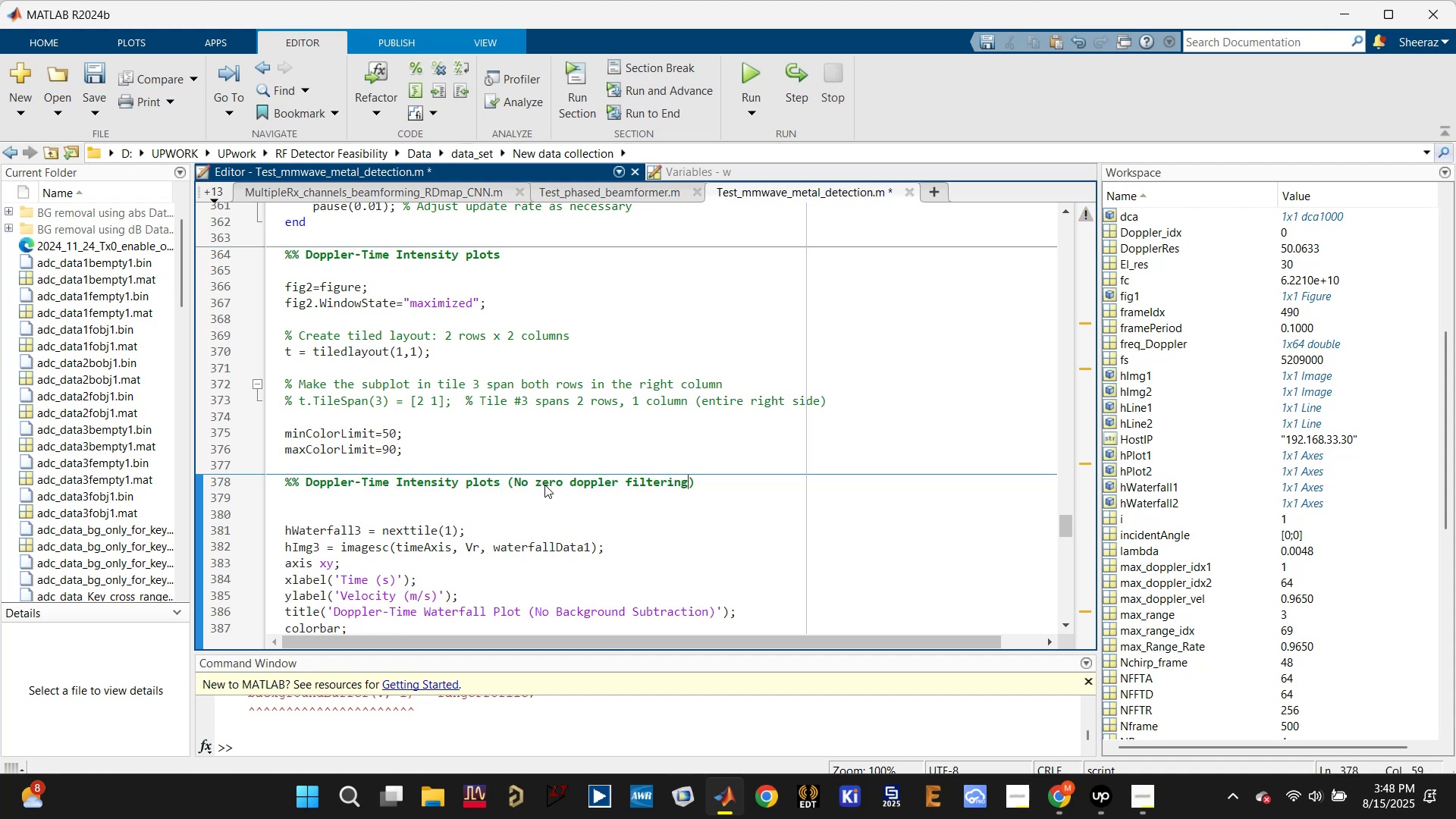 
key(Control+S)
 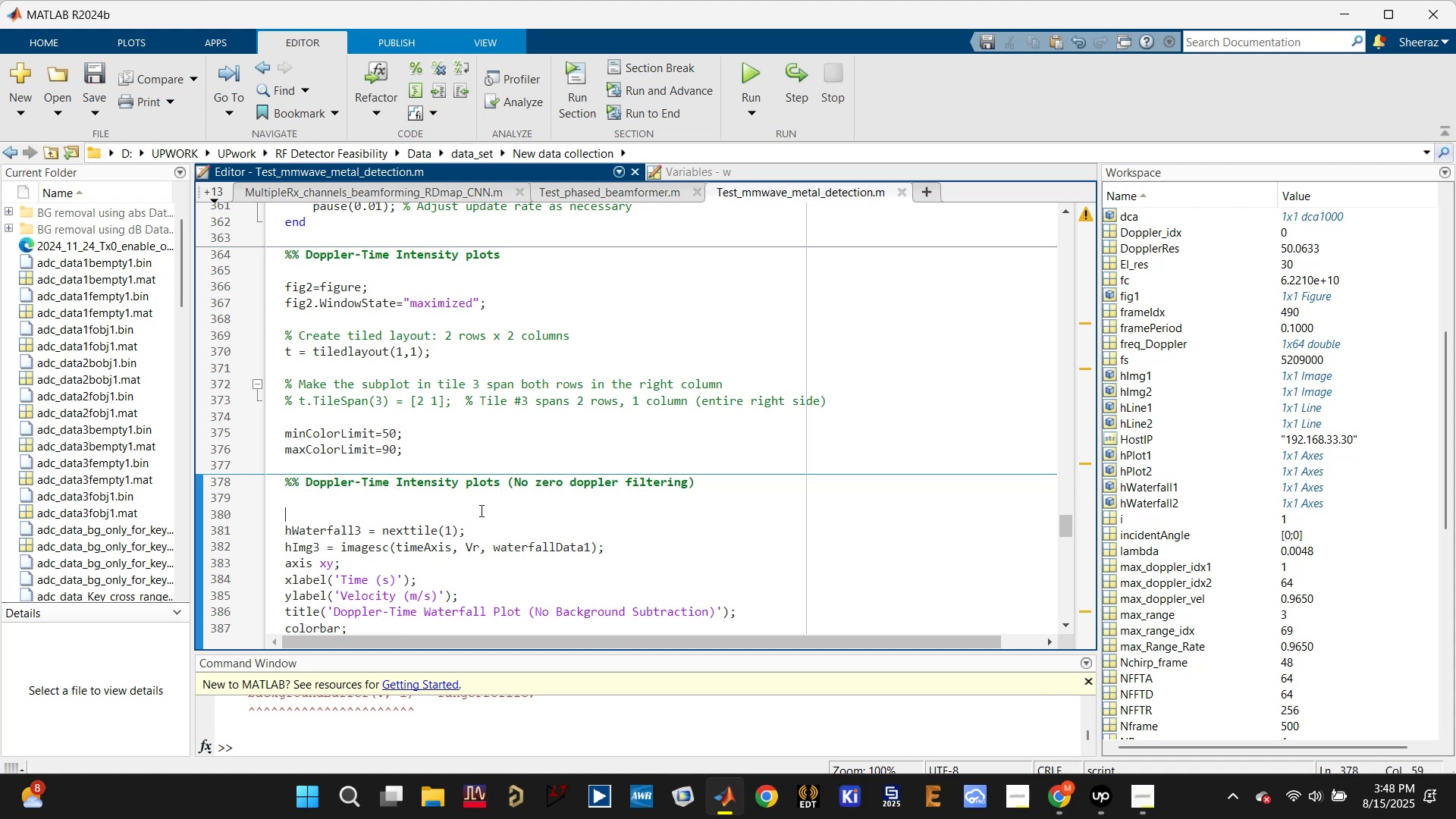 
key(Backspace)
 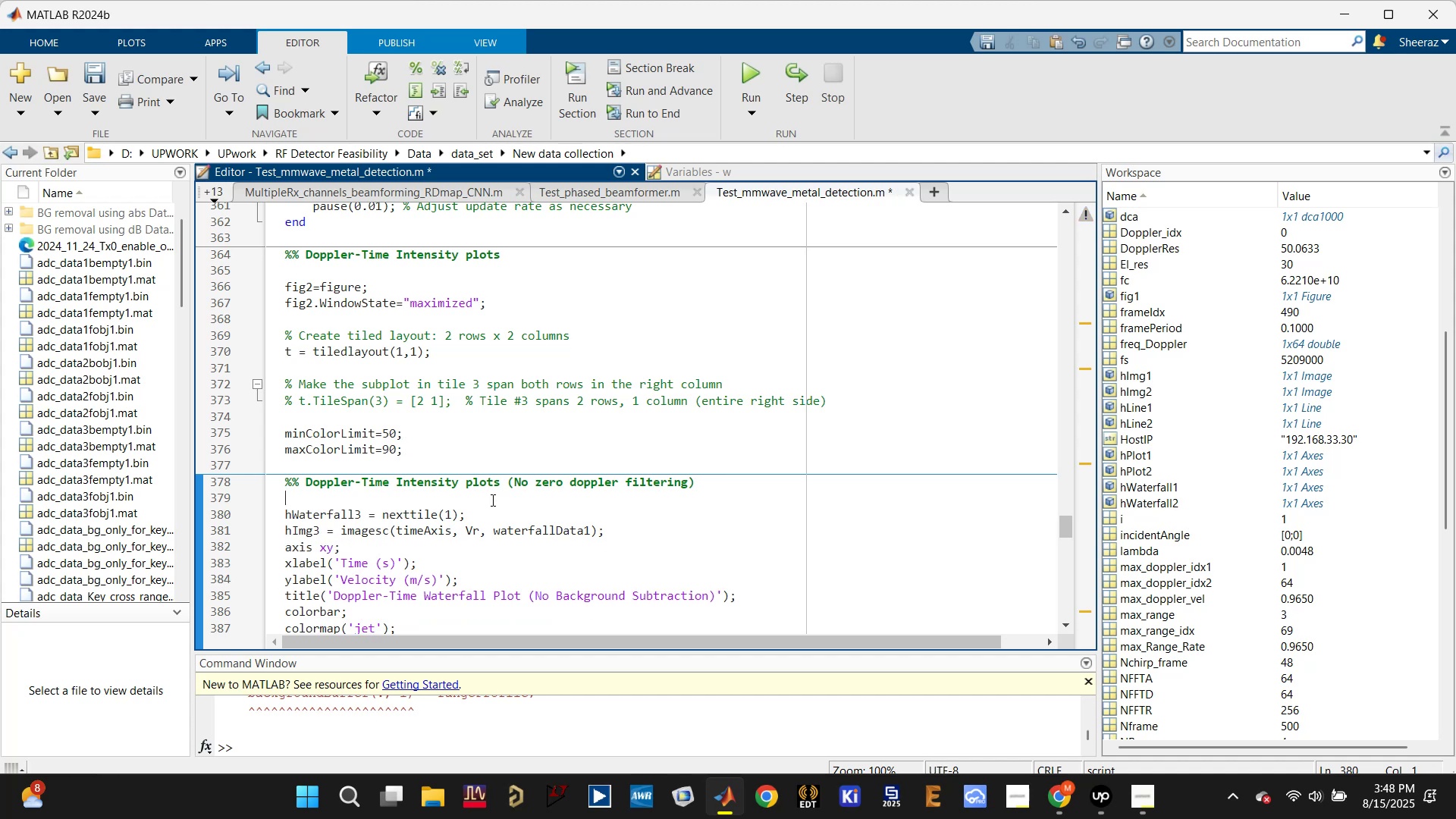 
scroll: coordinate [478, 484], scroll_direction: down, amount: 3.0
 